 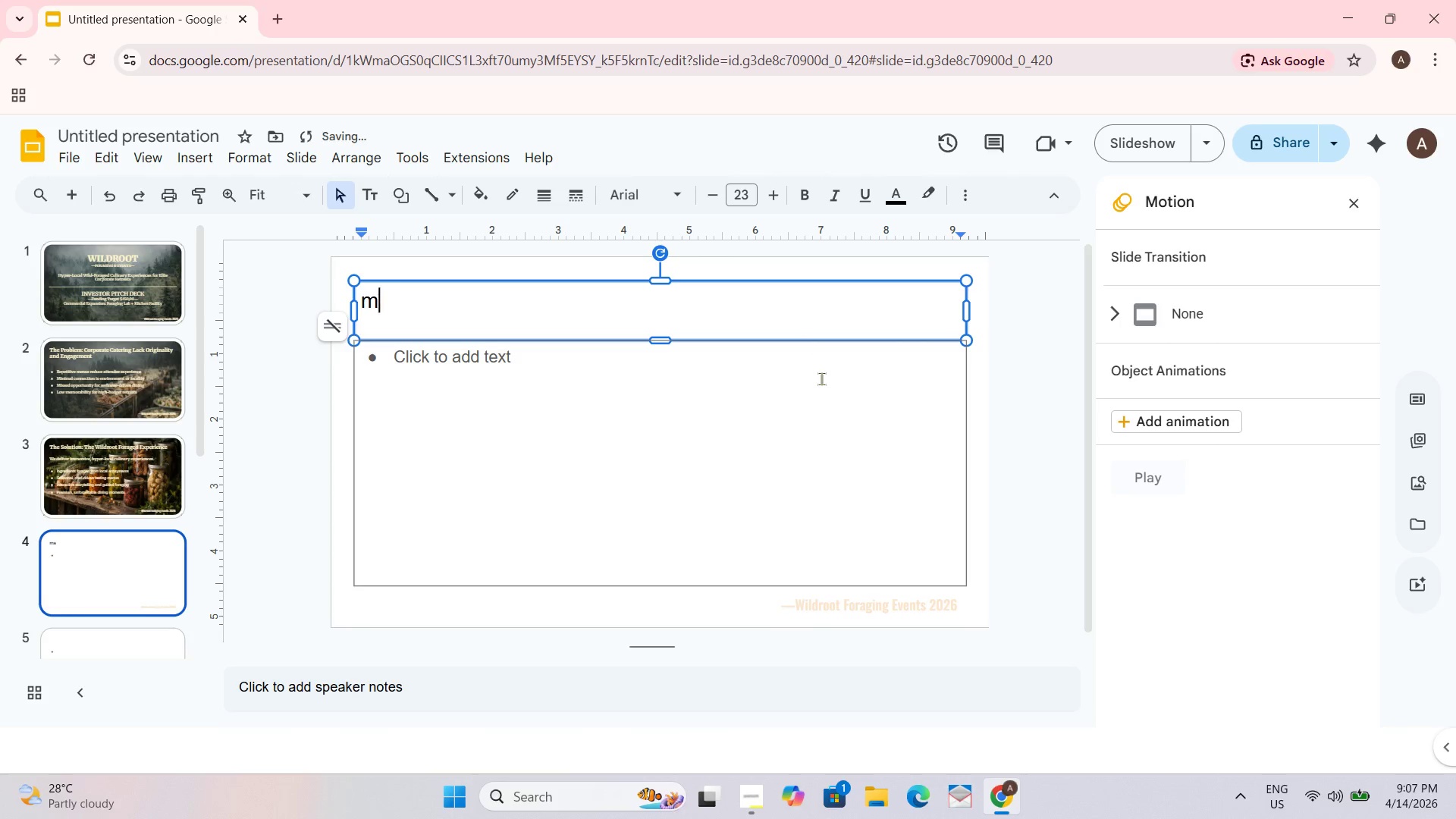 
key(Backspace)
 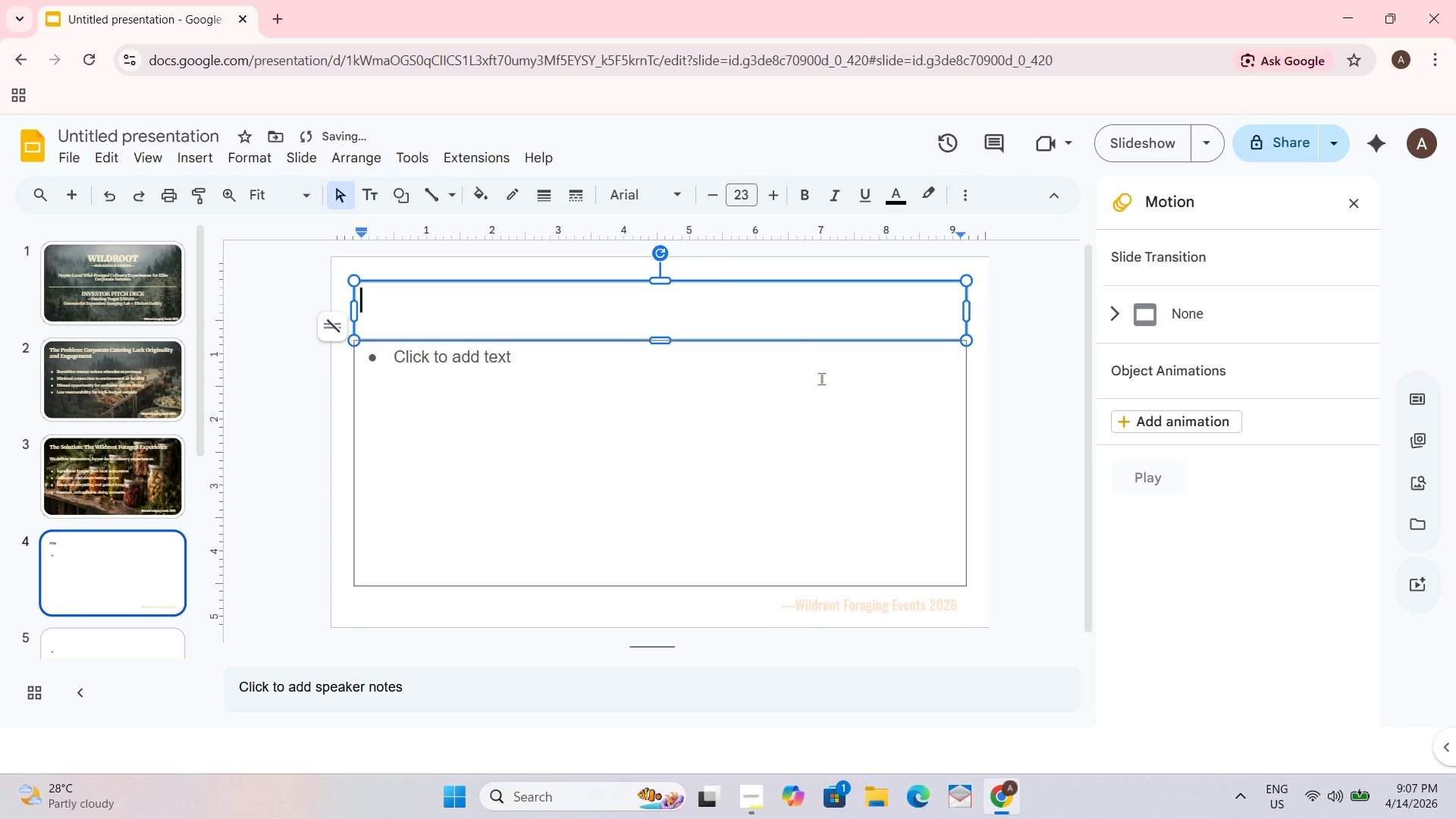 
key(Backspace)
 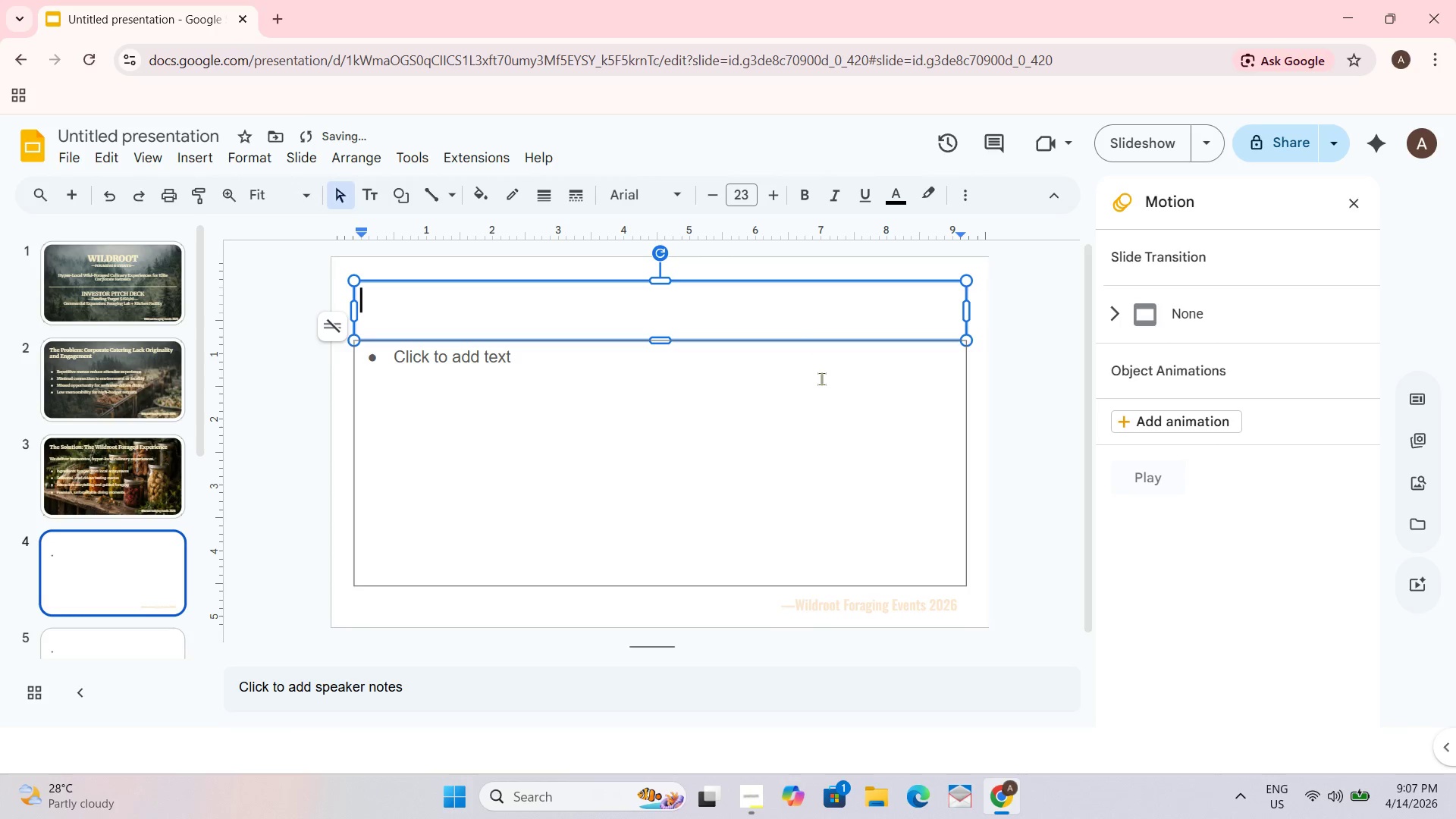 
type(Market opportunity)
 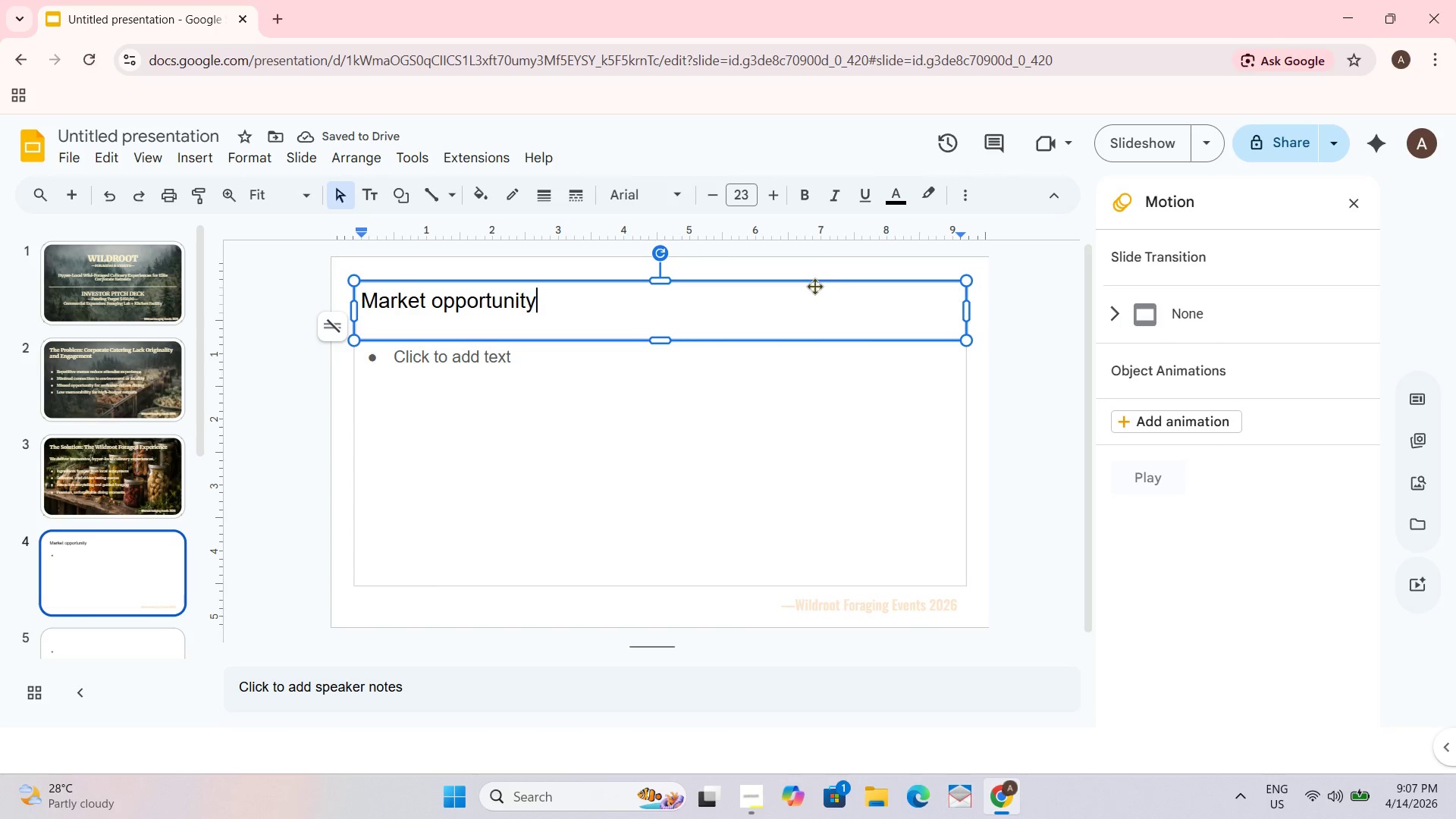 
key(Space)
 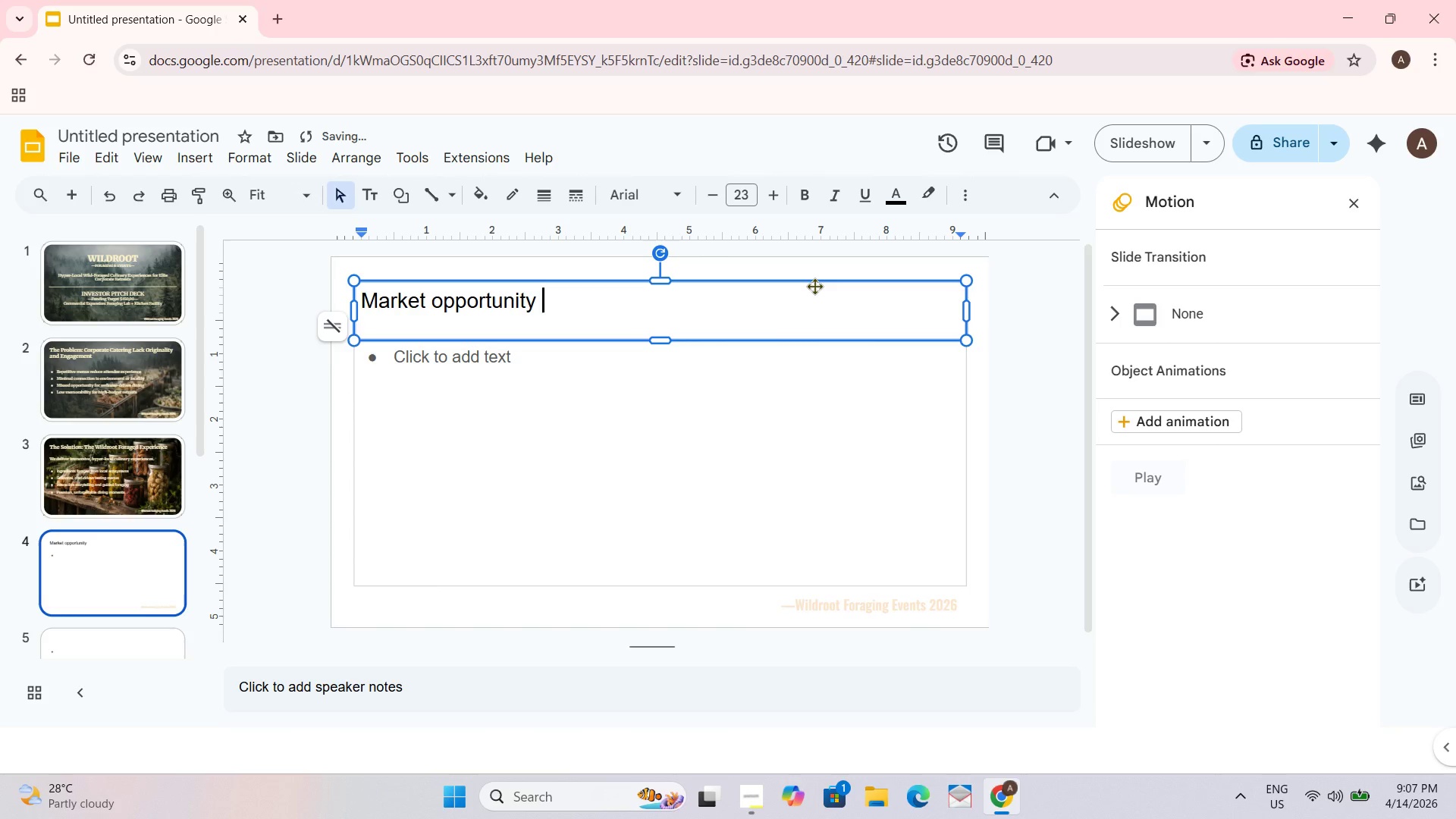 
key(Shift+Semicolon)
 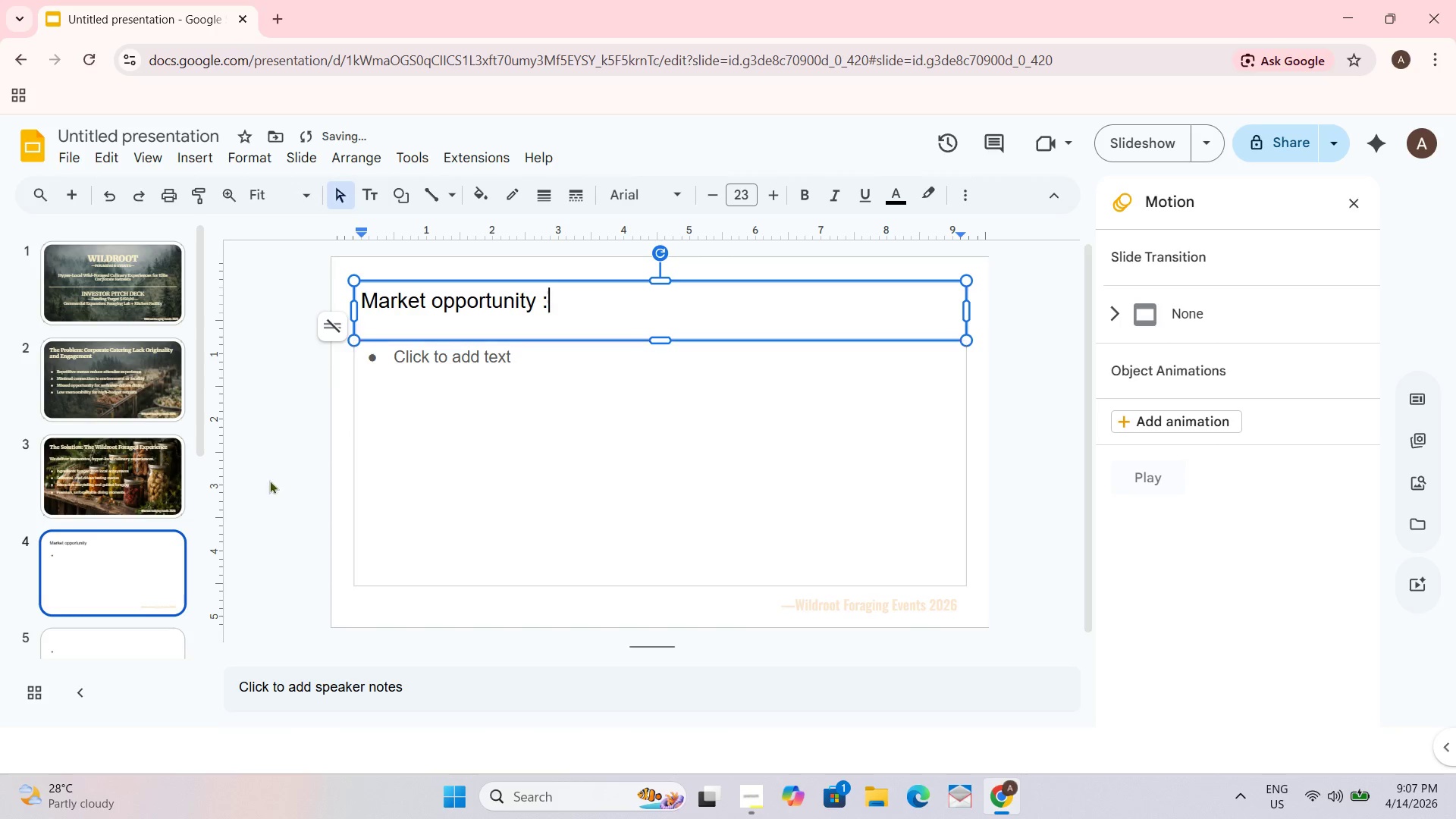 
left_click([127, 460])
 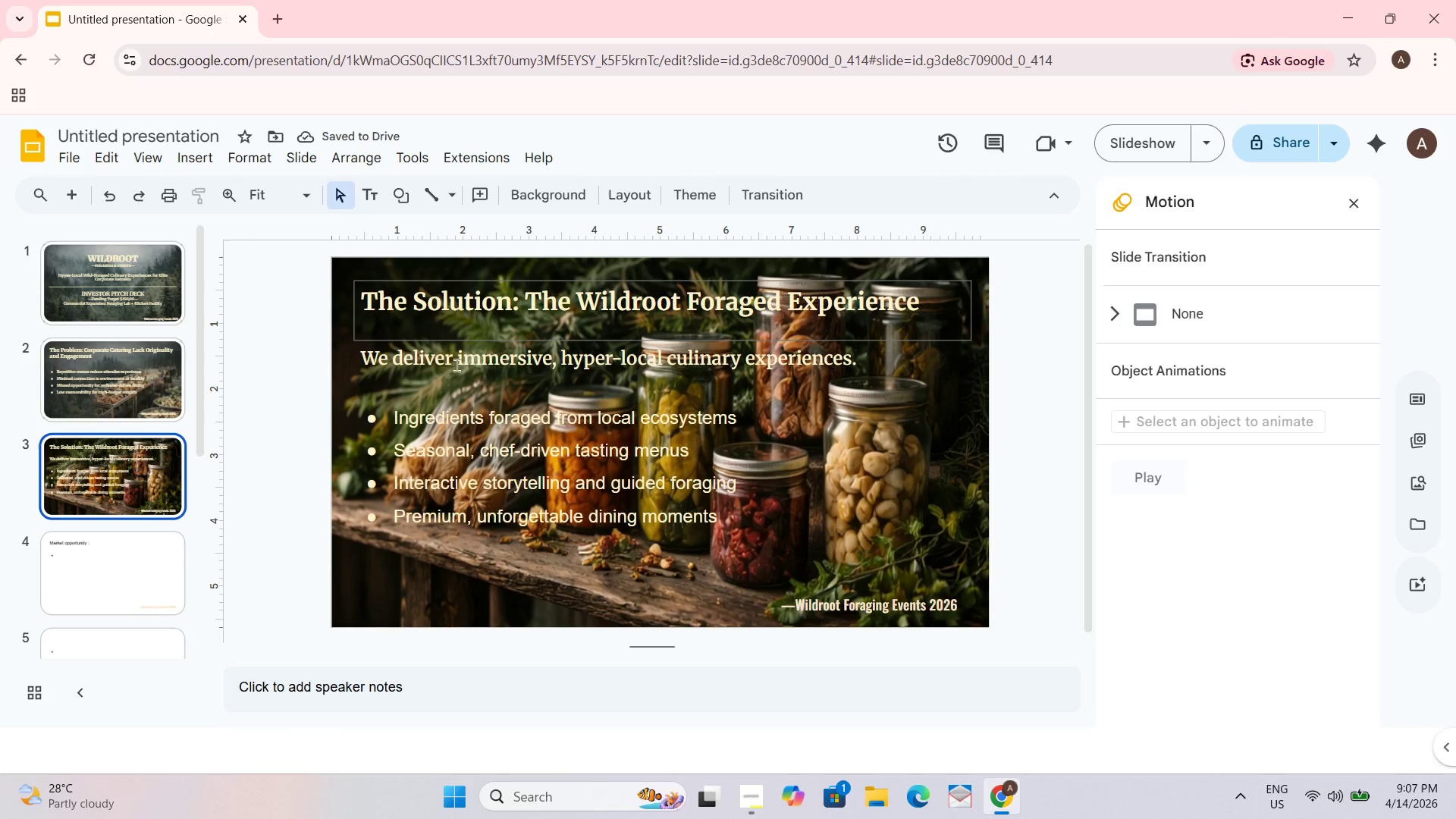 
left_click([361, 360])
 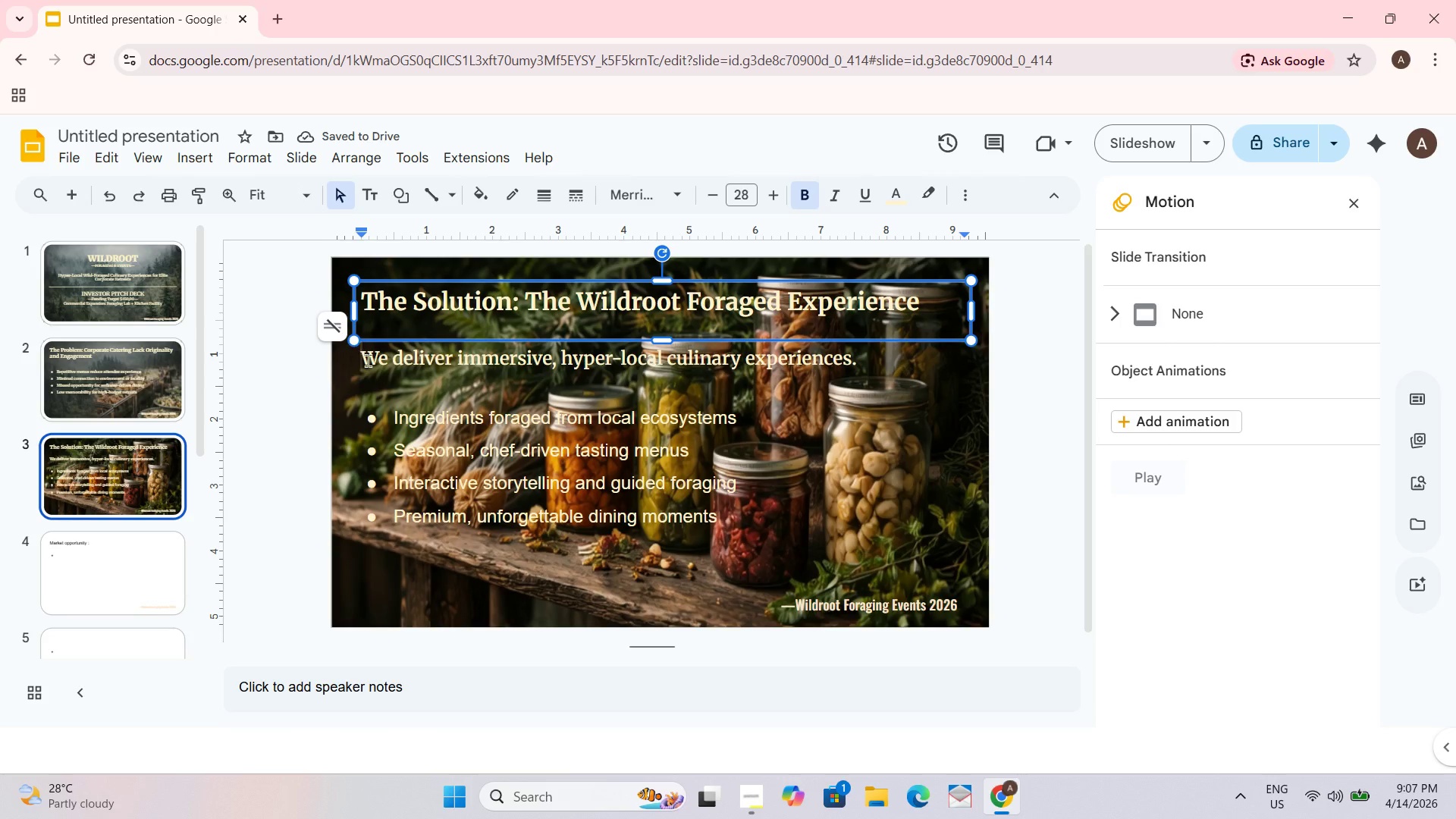 
key(Backspace)
 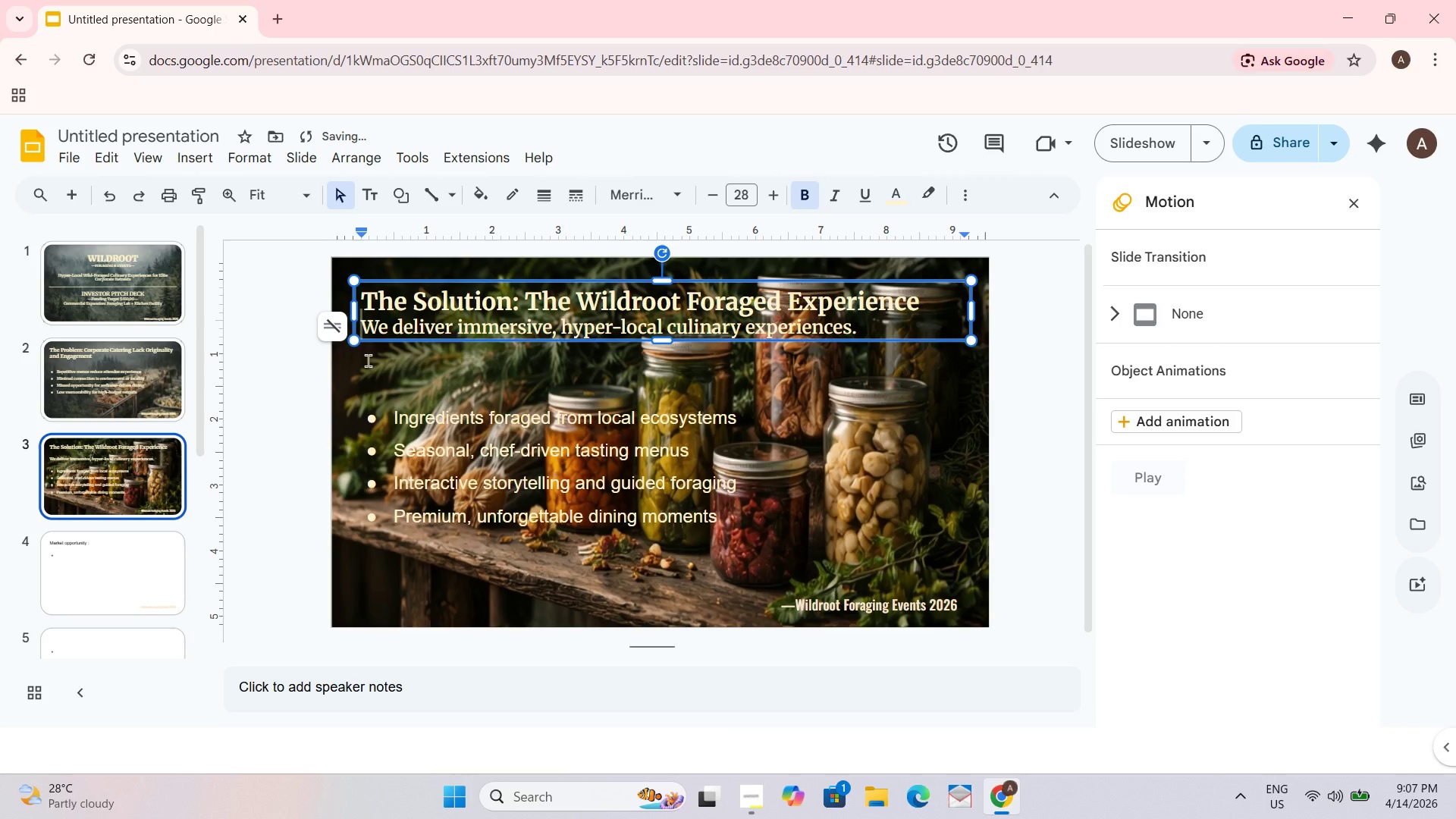 
key(Shift+9)
 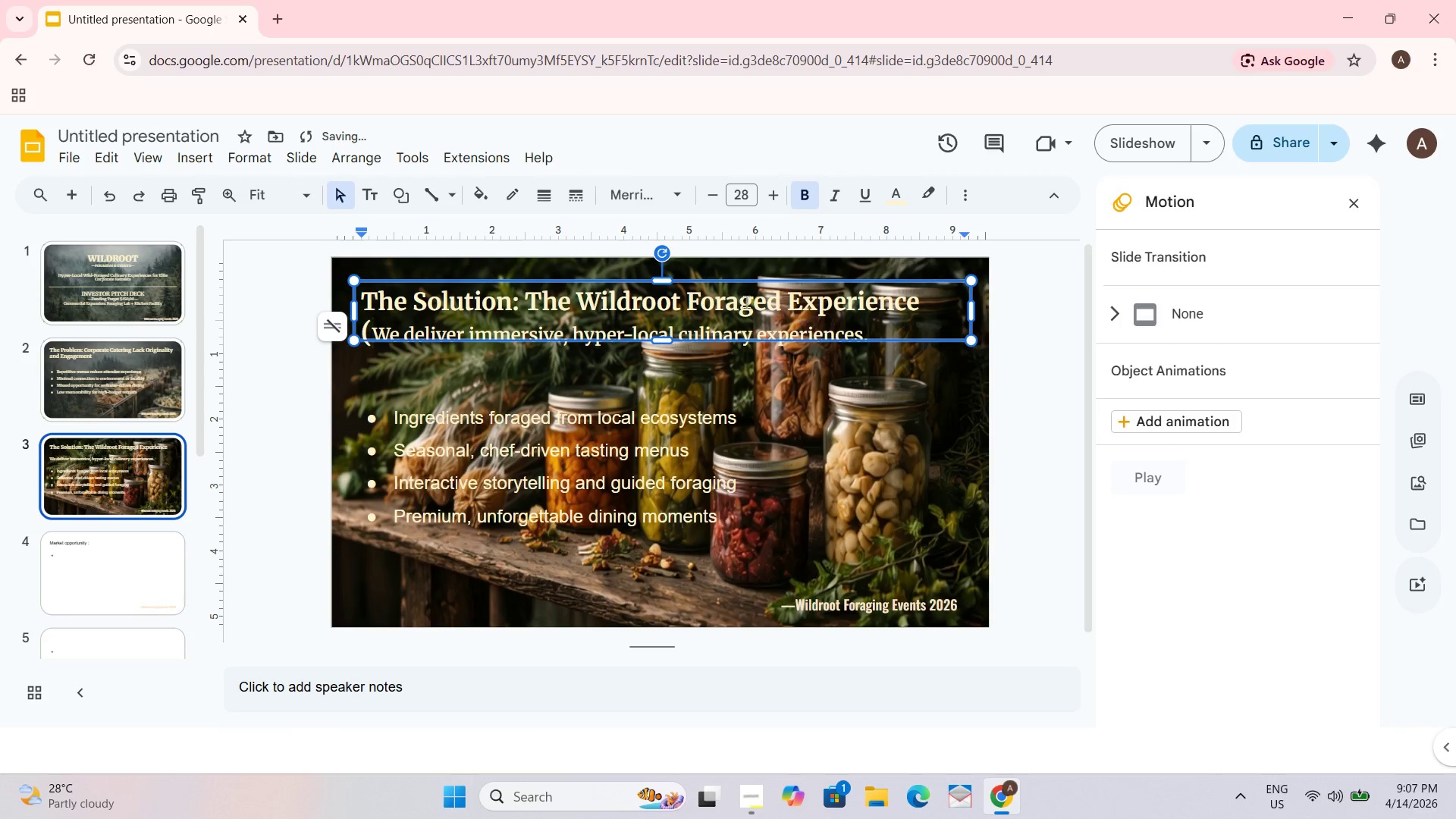 
left_click([901, 333])
 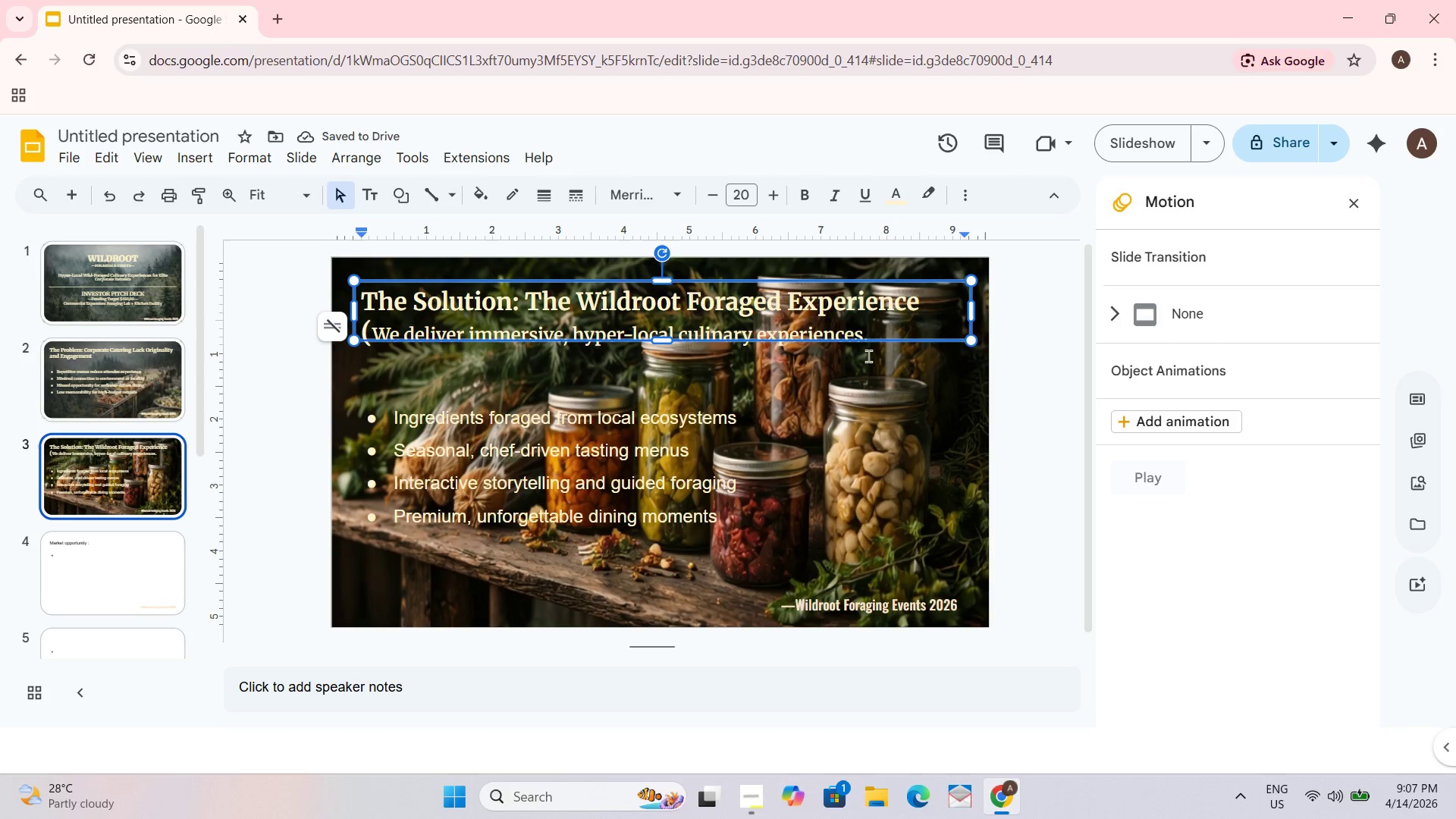 
key(Shift+0)
 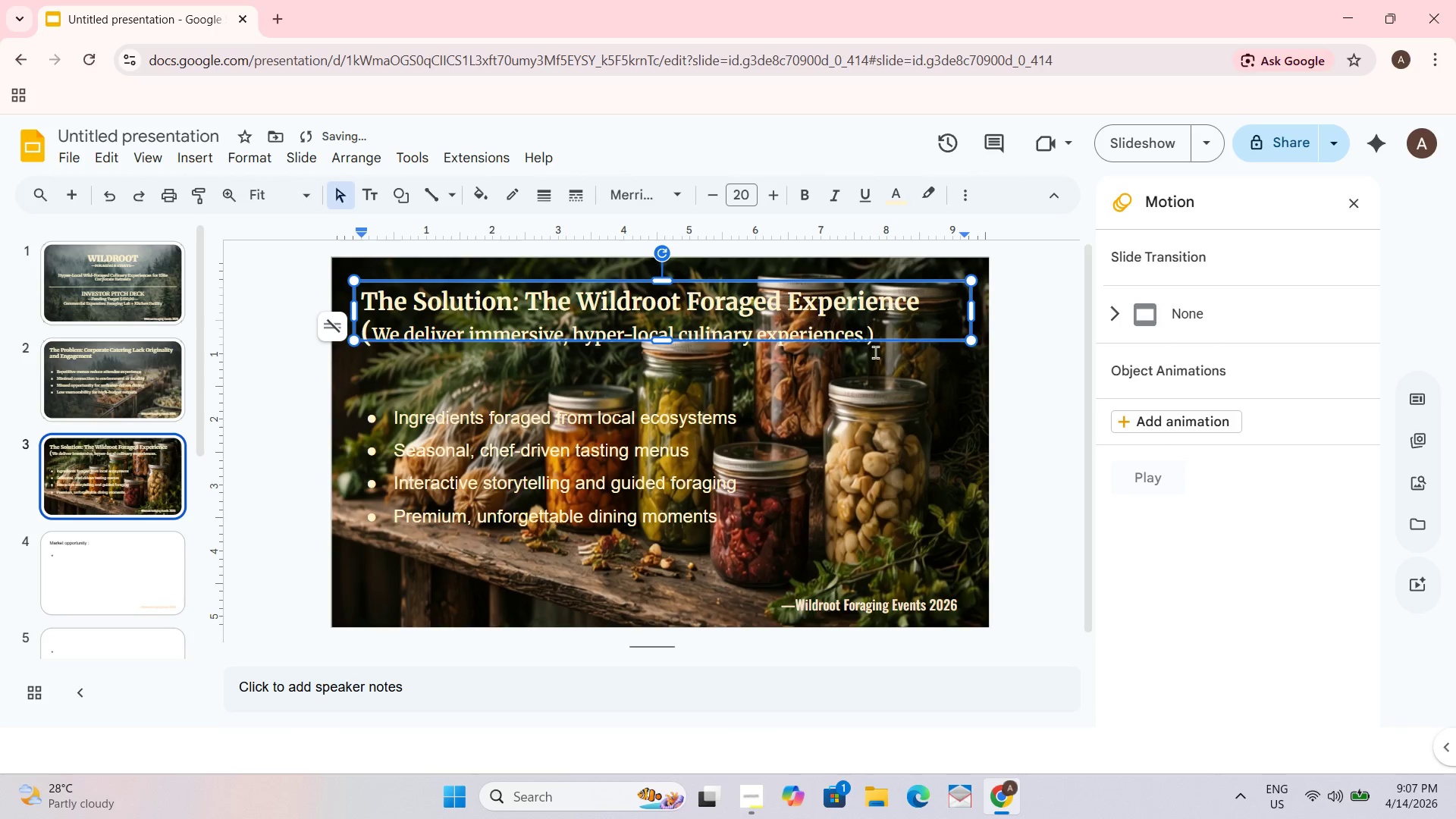 
key(Backspace)
 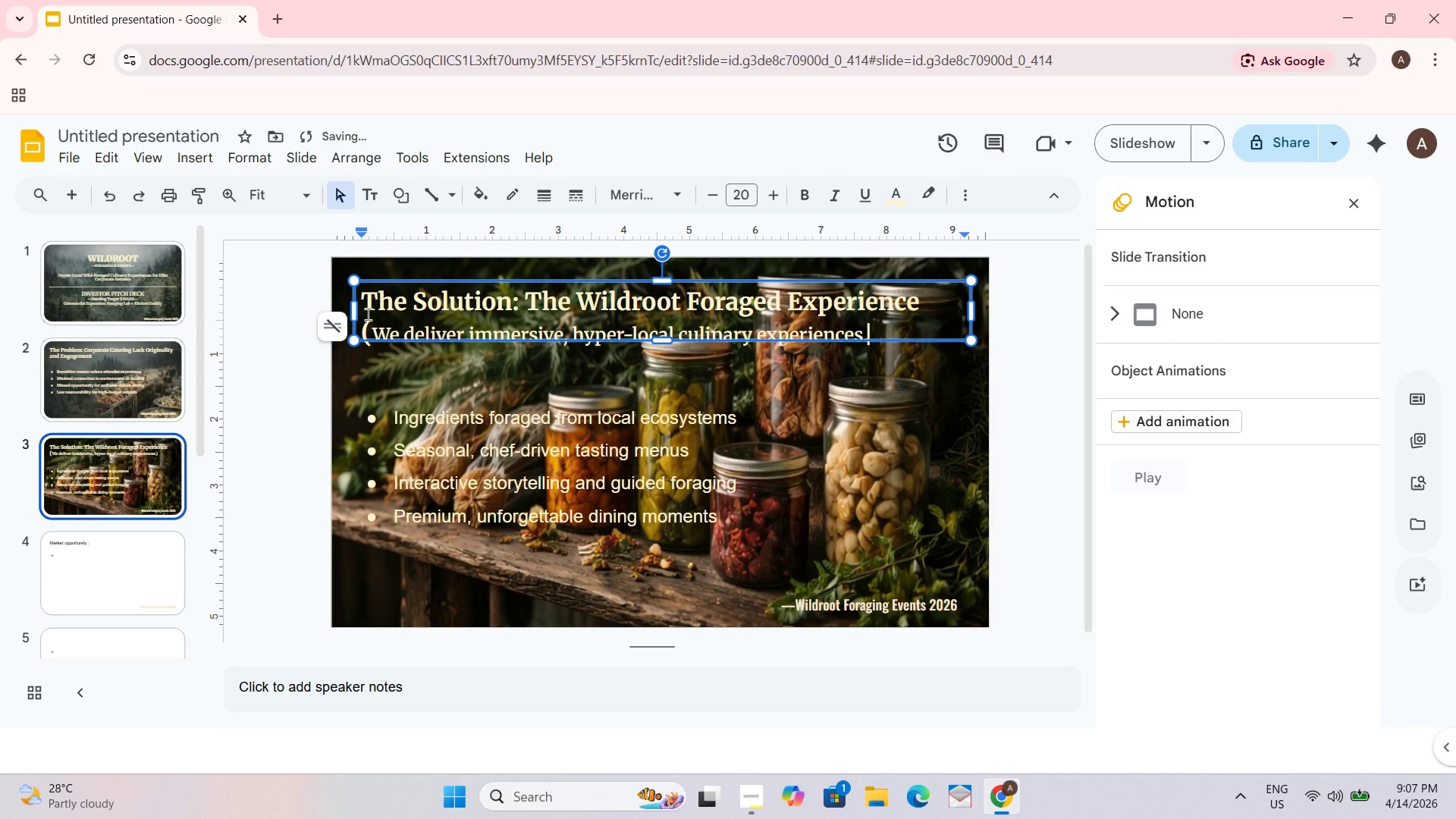 
left_click_drag(start_coordinate=[368, 329], to_coordinate=[355, 331])
 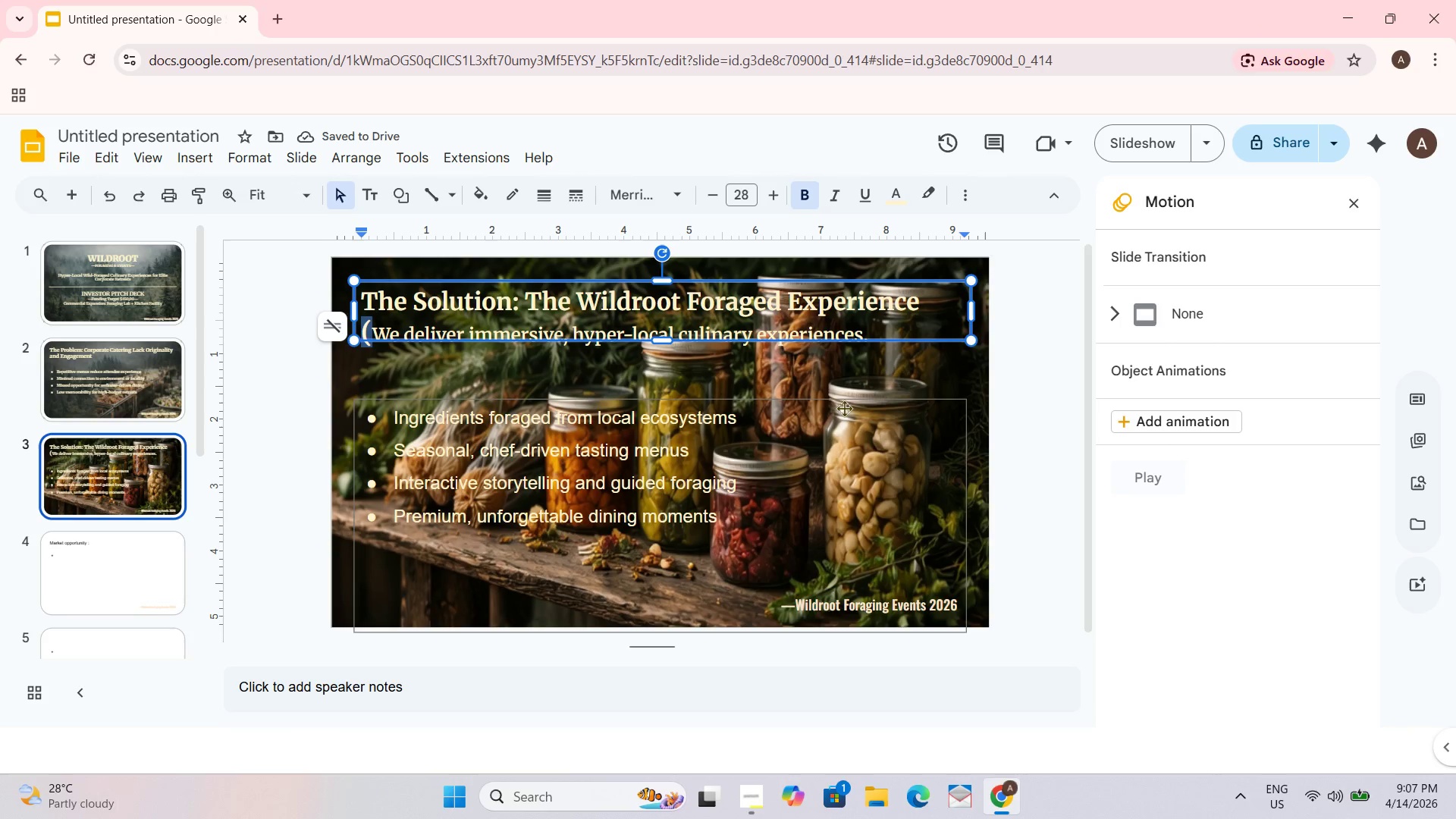 
key(C)
 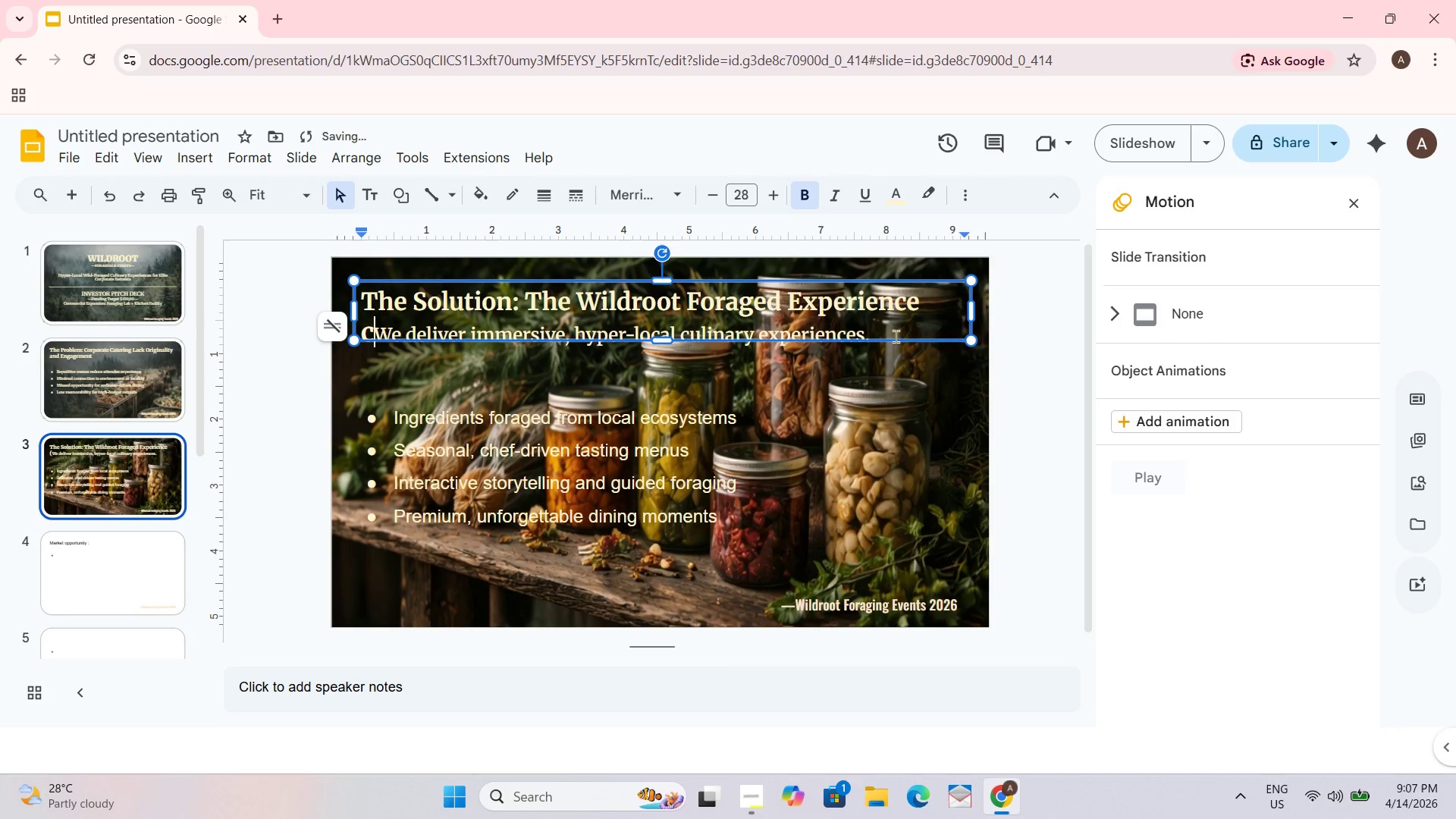 
left_click([888, 329])
 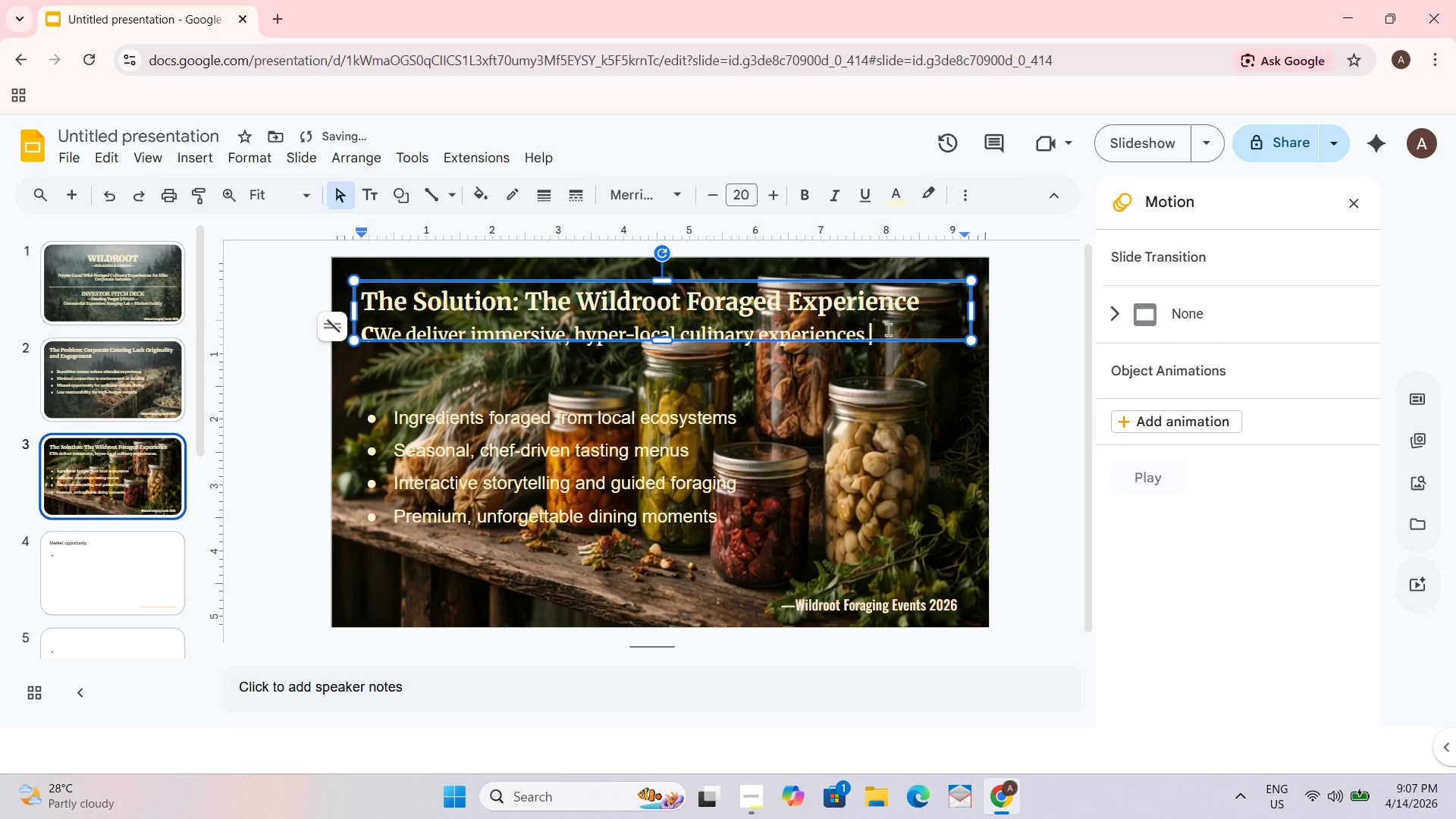 
key(Z)
 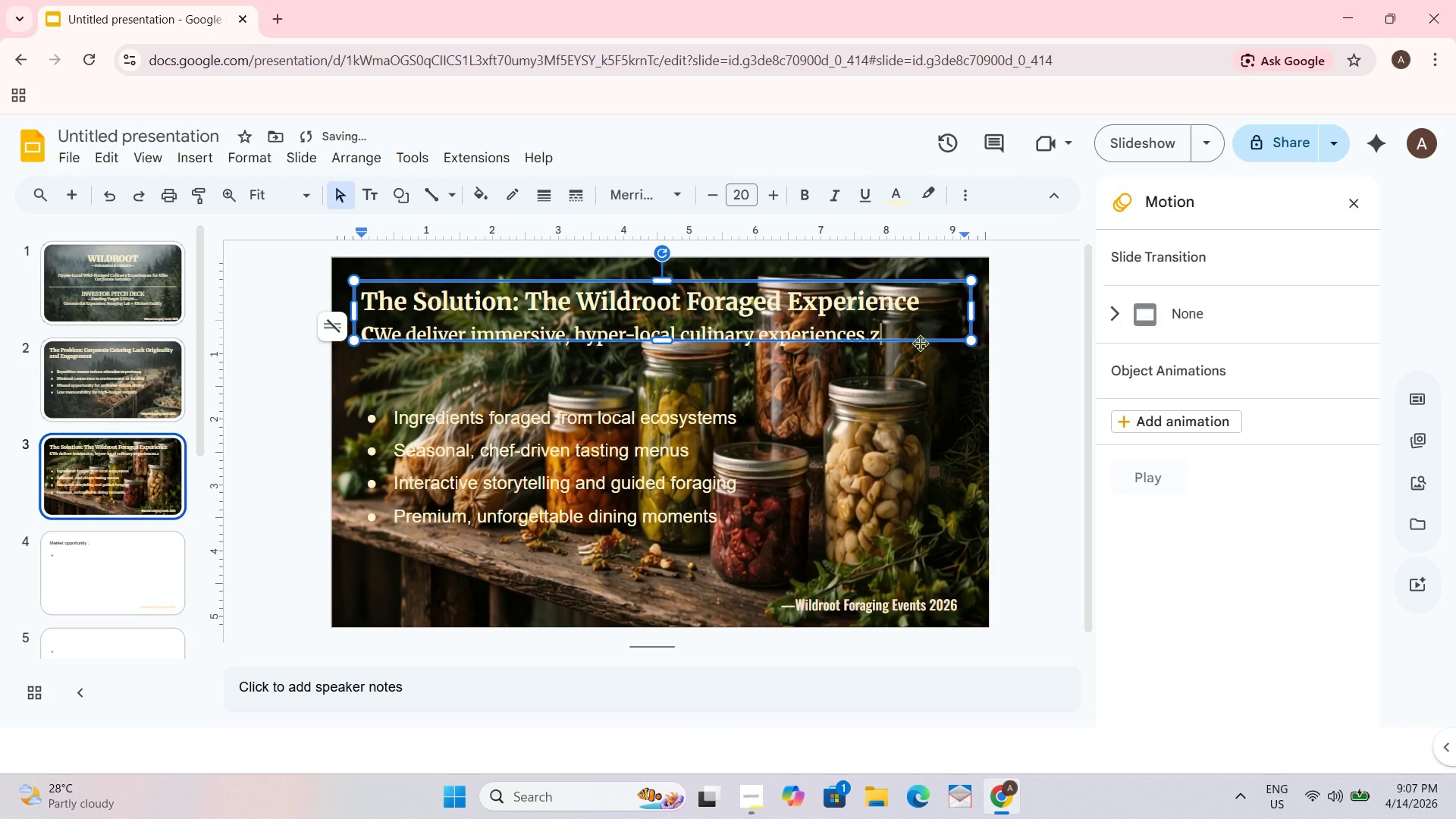 
hold_key(key=Backspace, duration=0.41)
 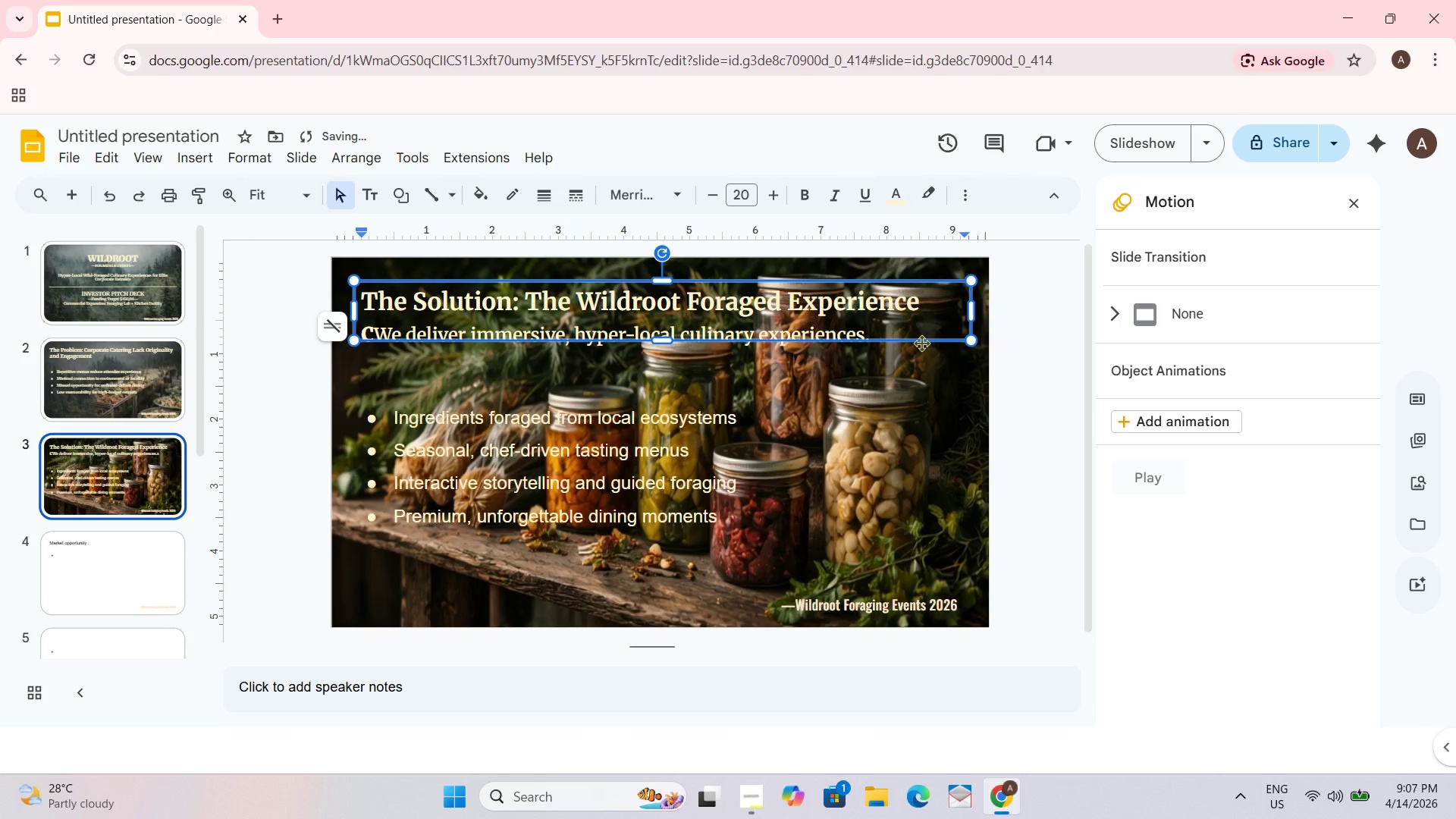 
key(Control+Z)
 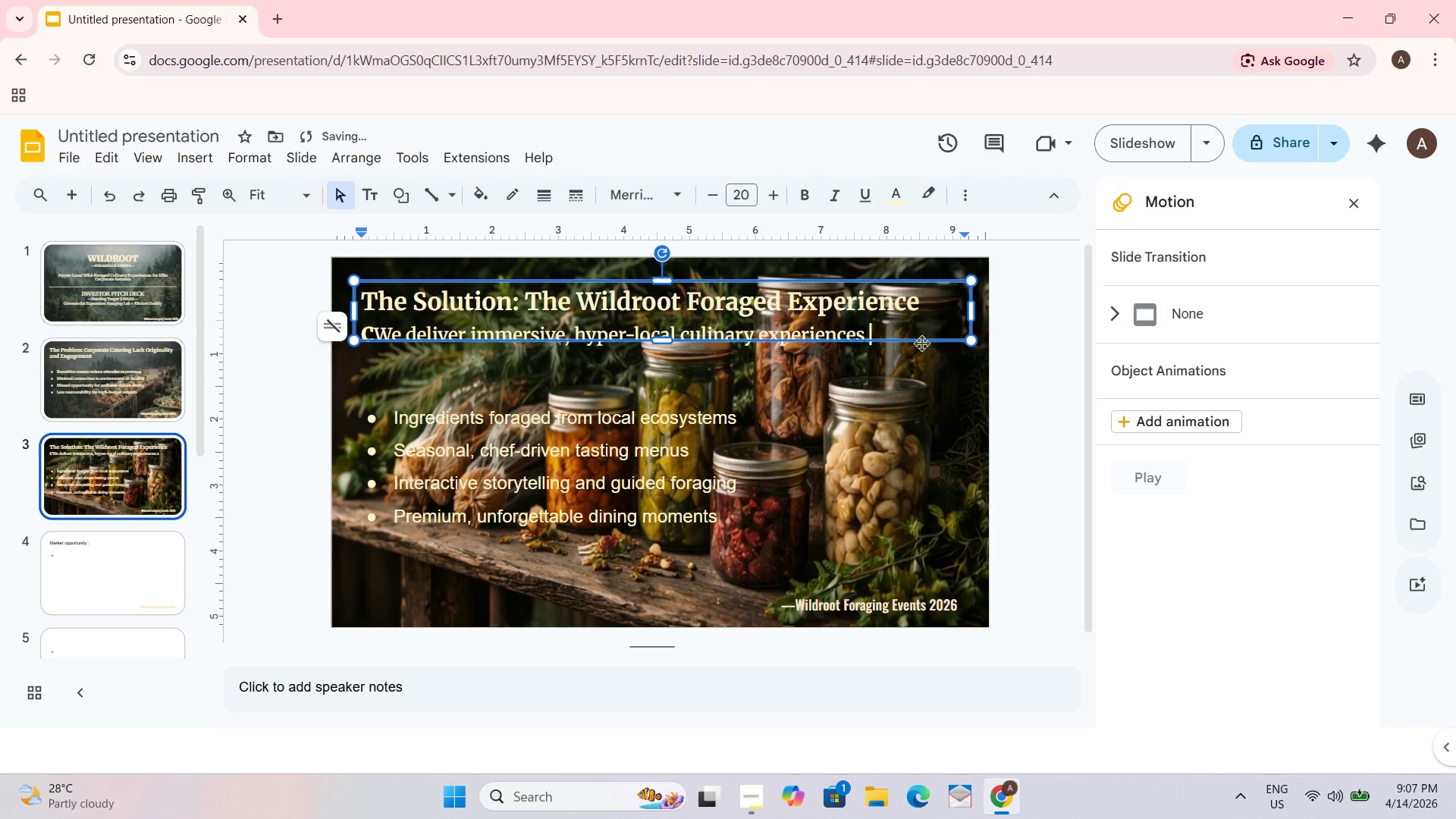 
key(Control+Z)
 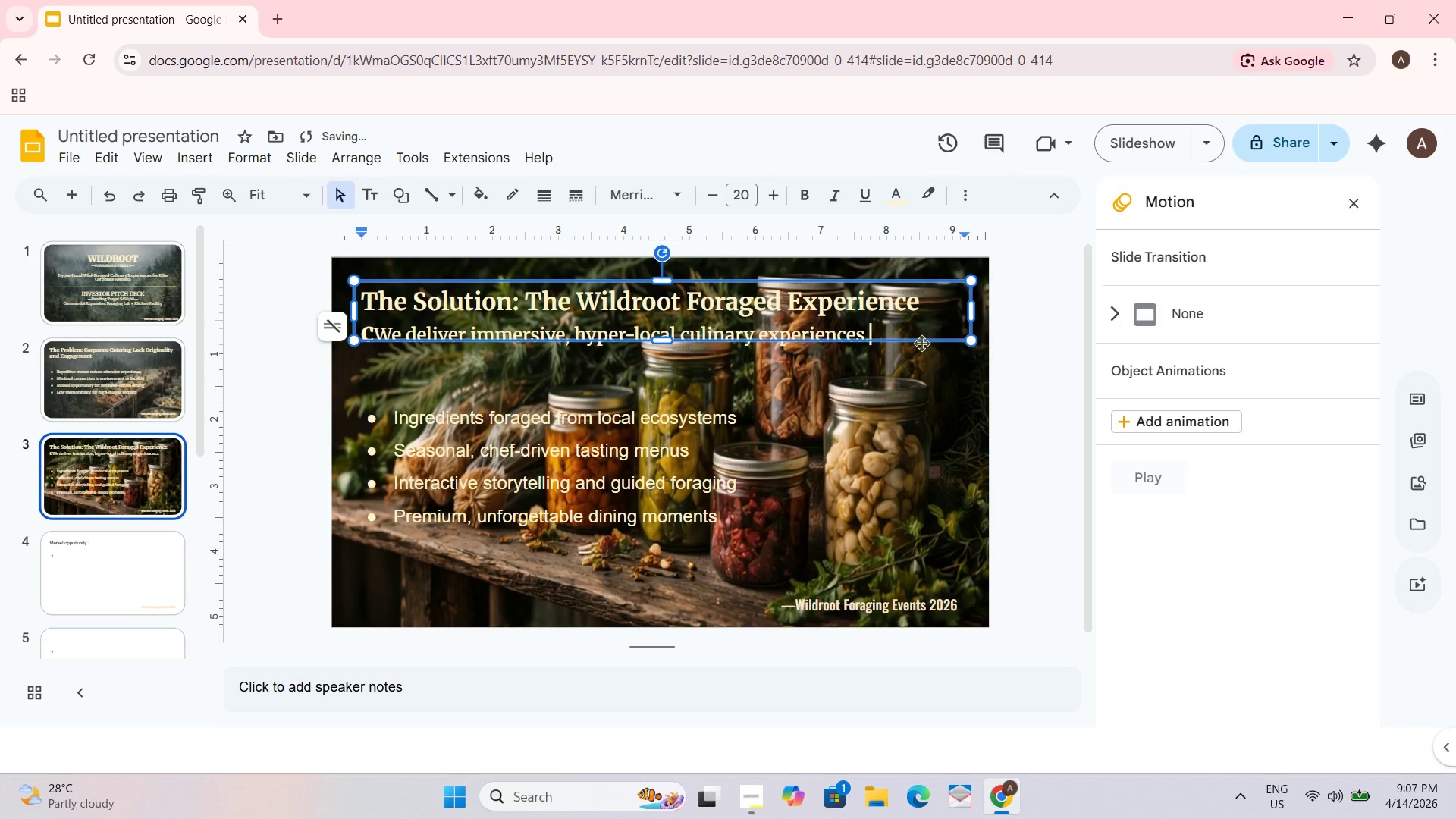 
key(Control+Z)
 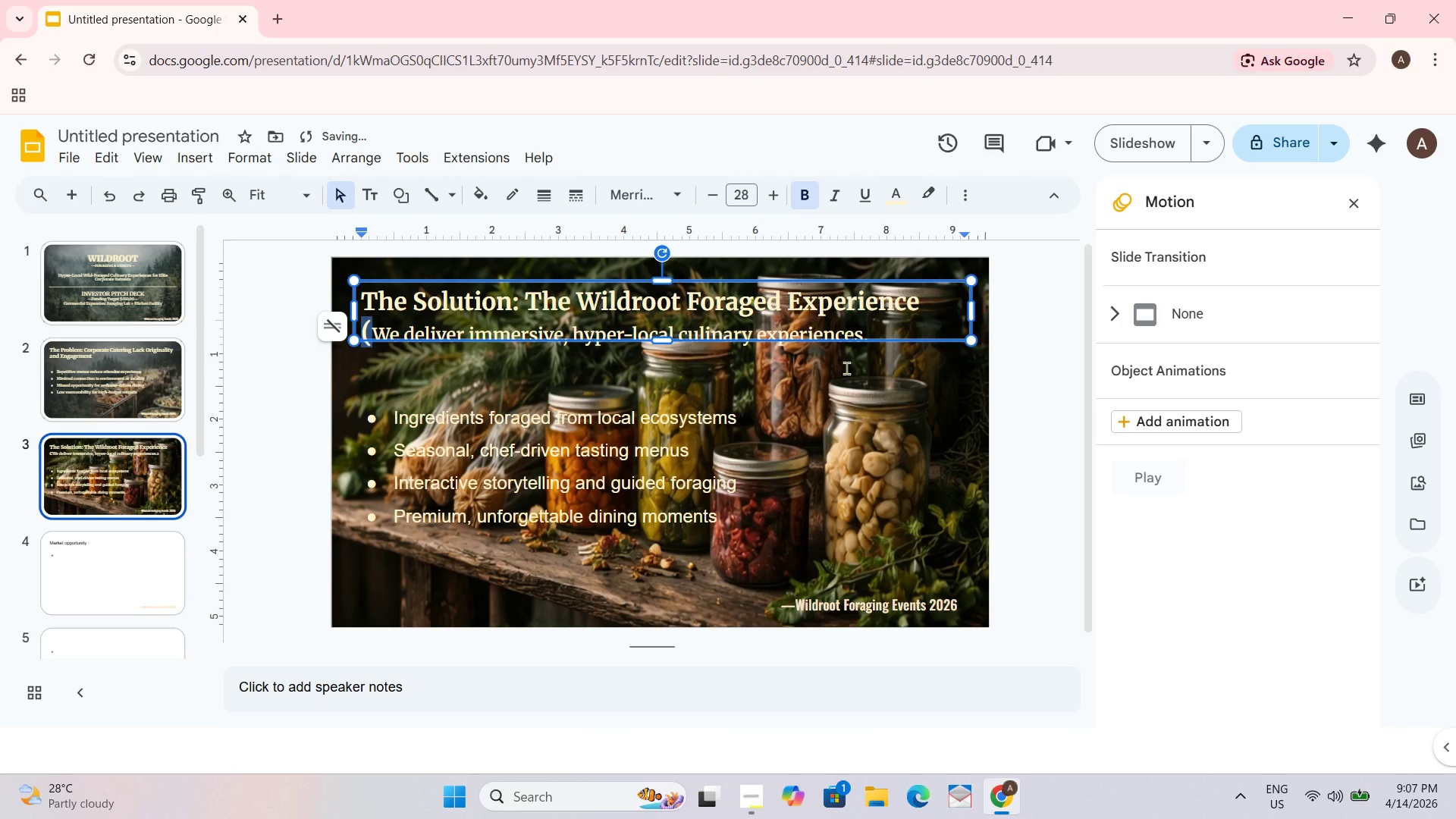 
key(Control+Z)
 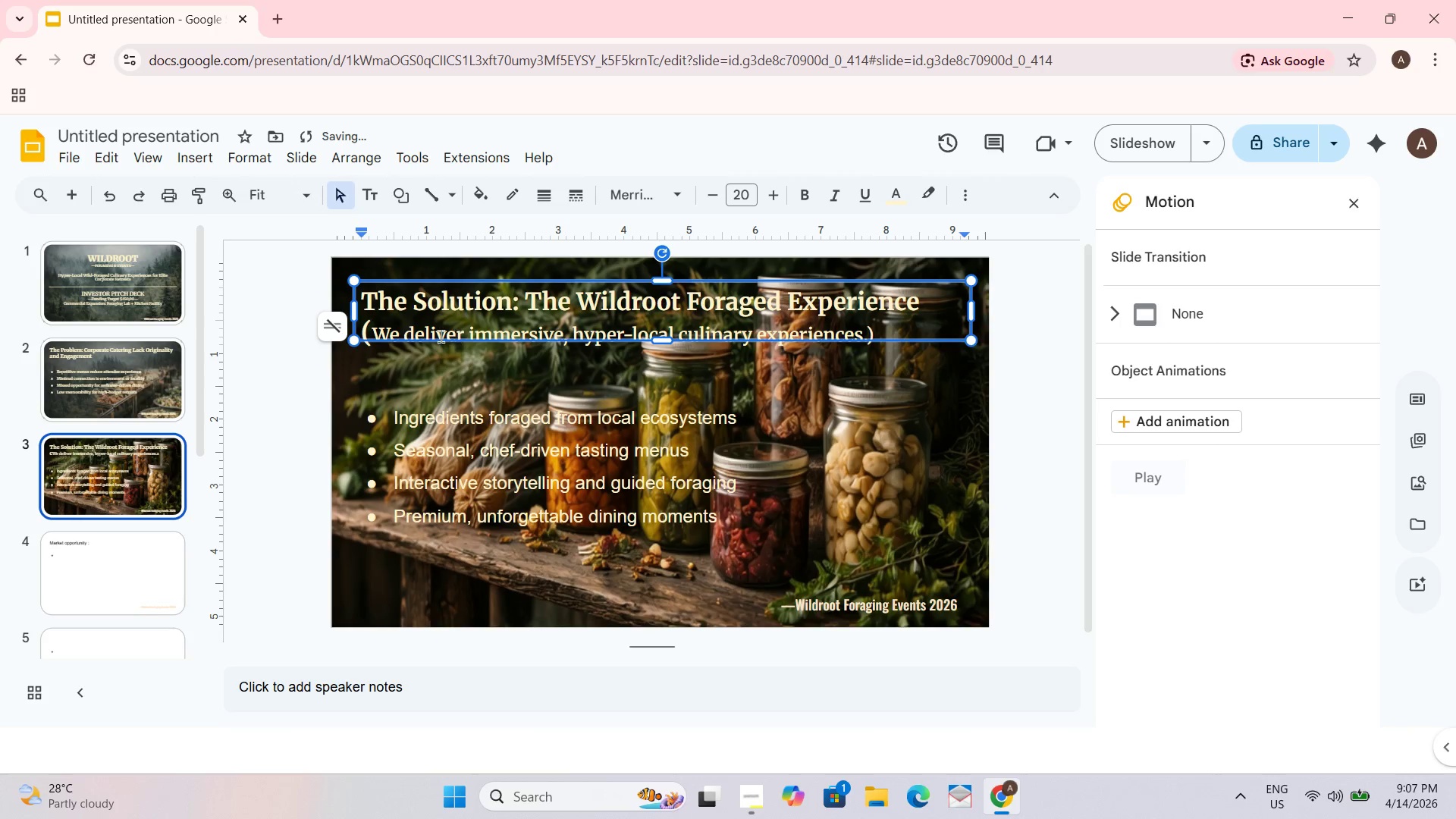 
left_click([373, 335])
 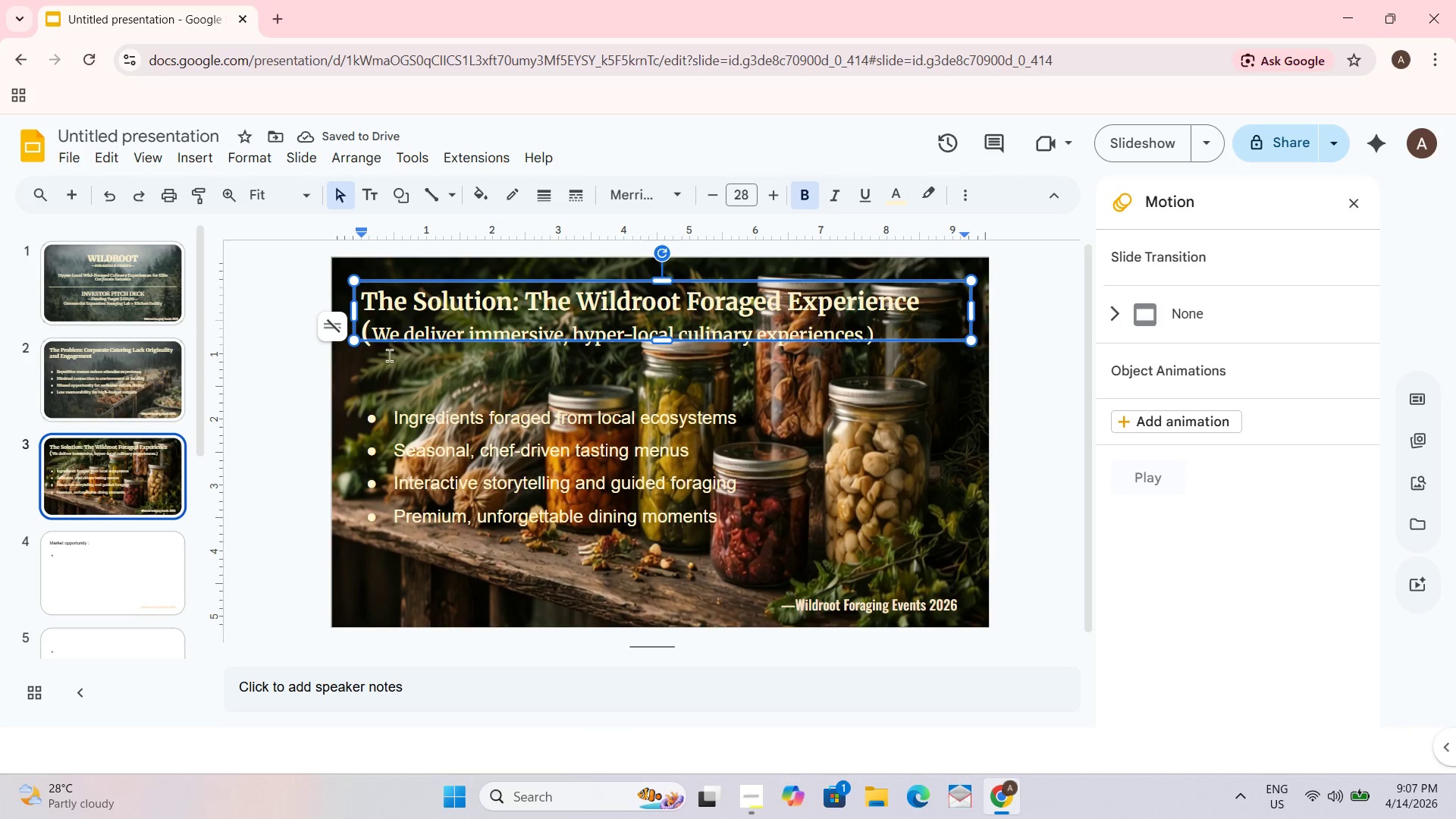 
key(Backspace)
 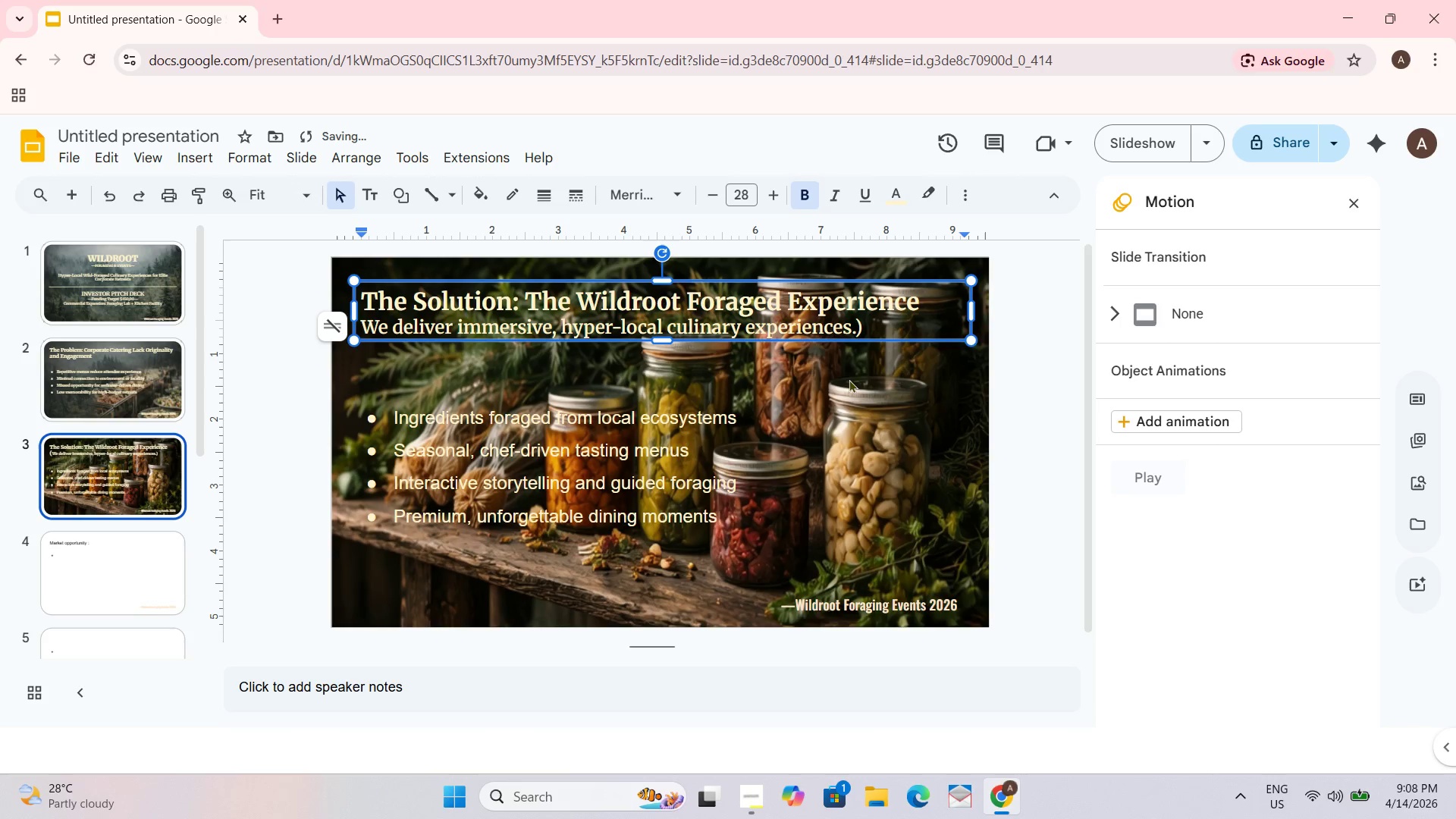 
left_click_drag(start_coordinate=[880, 325], to_coordinate=[877, 325])
 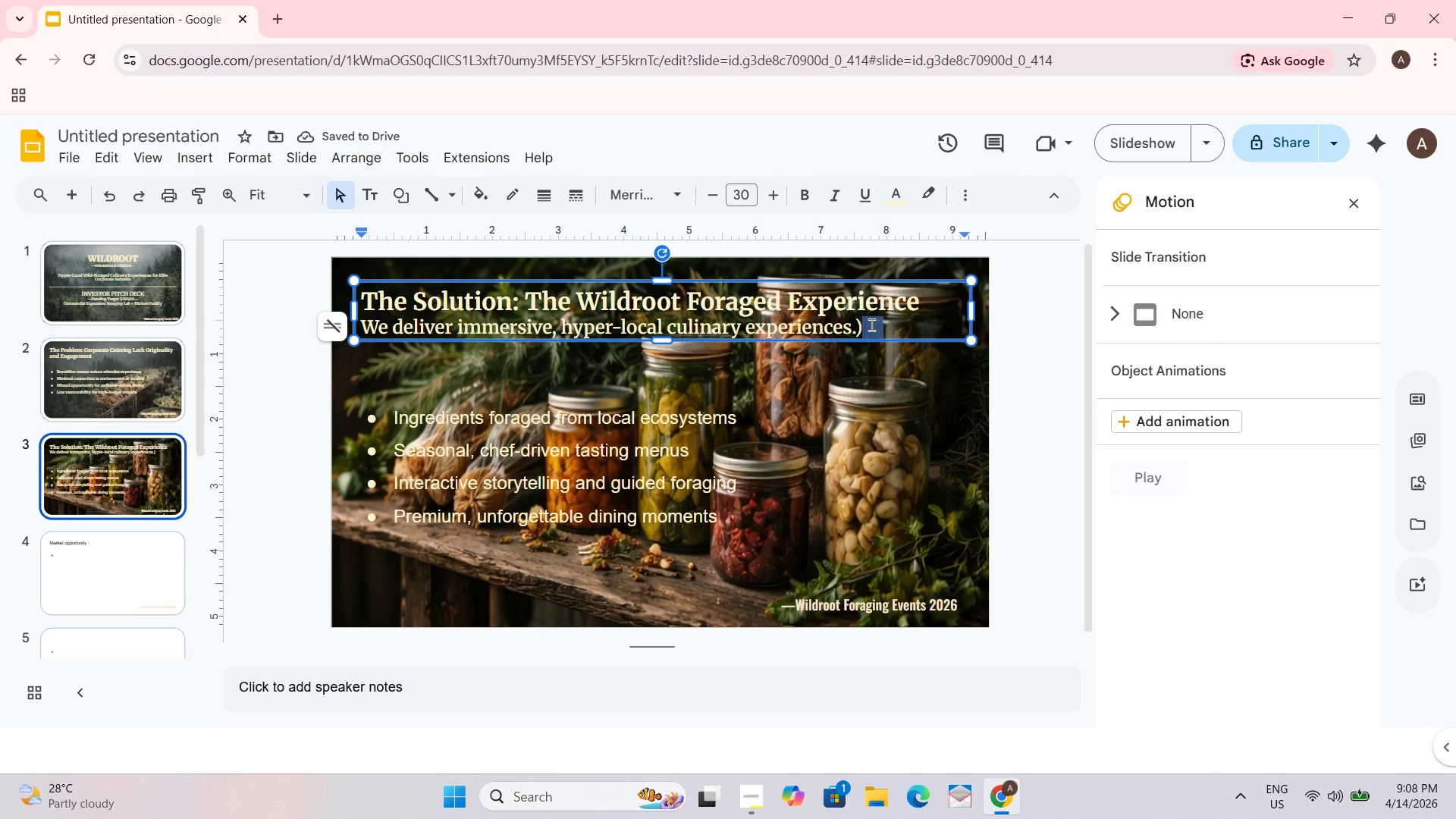 
left_click([866, 325])
 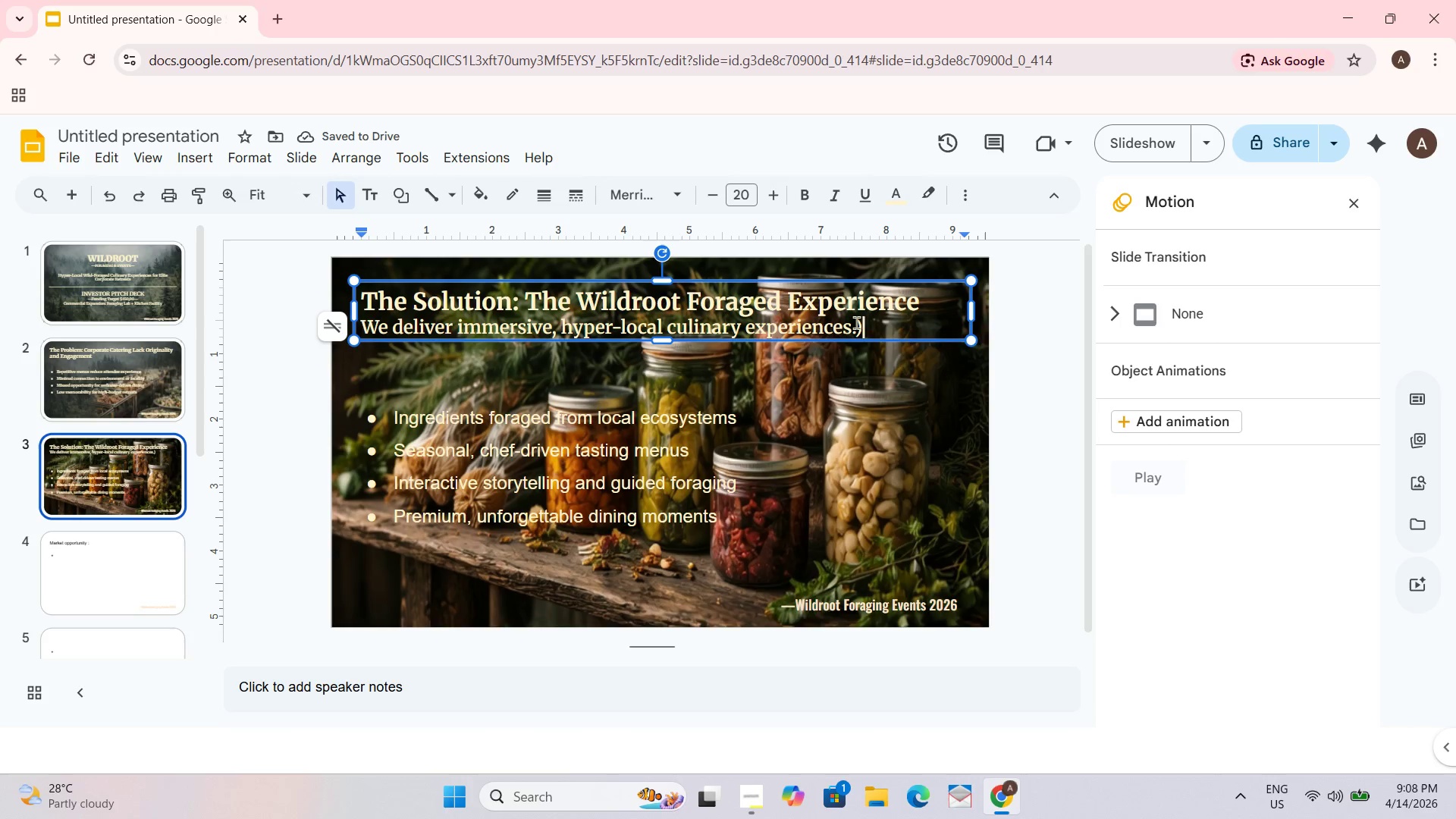 
left_click([856, 322])
 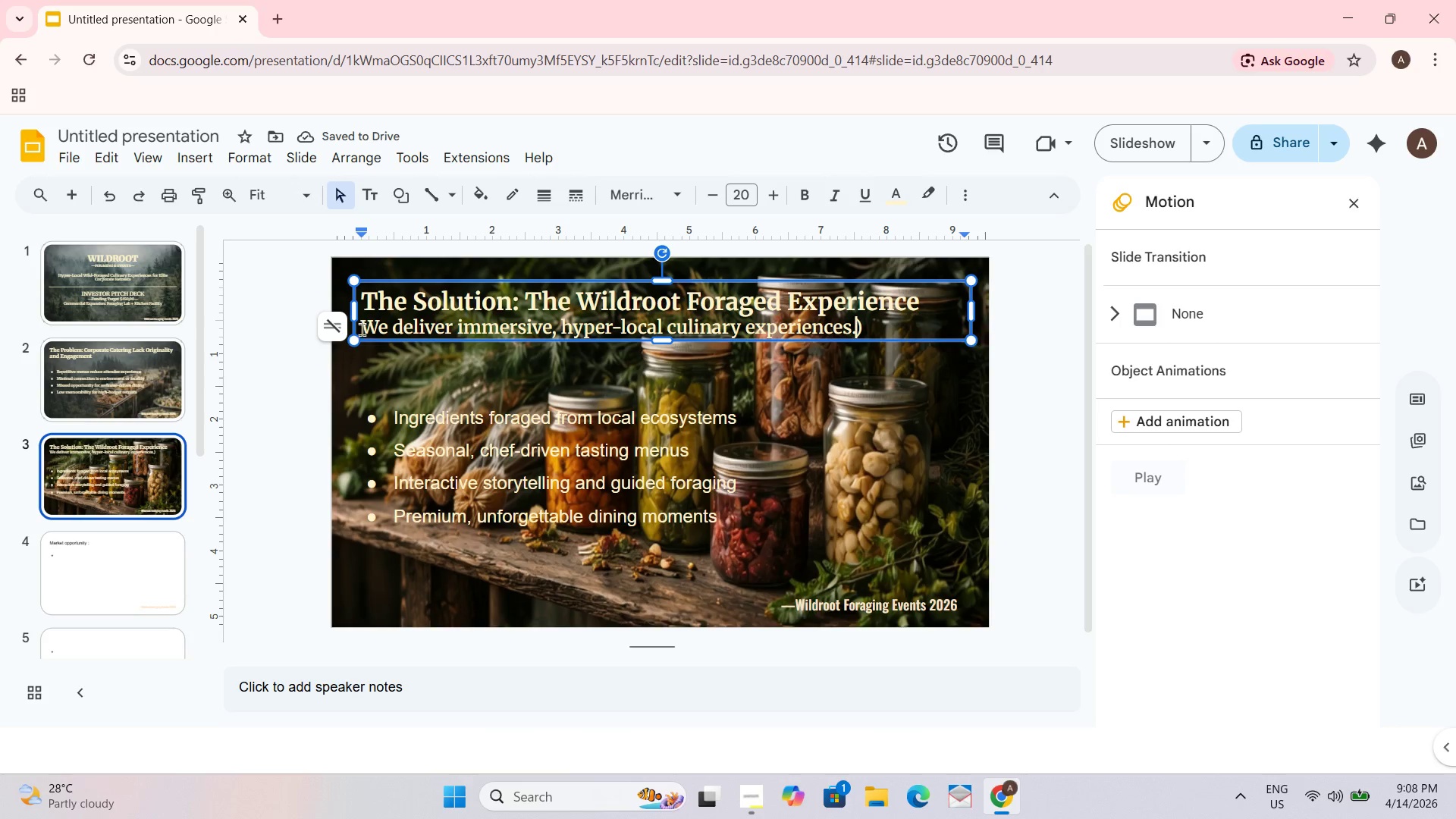 
key(Control+ControlLeft)
 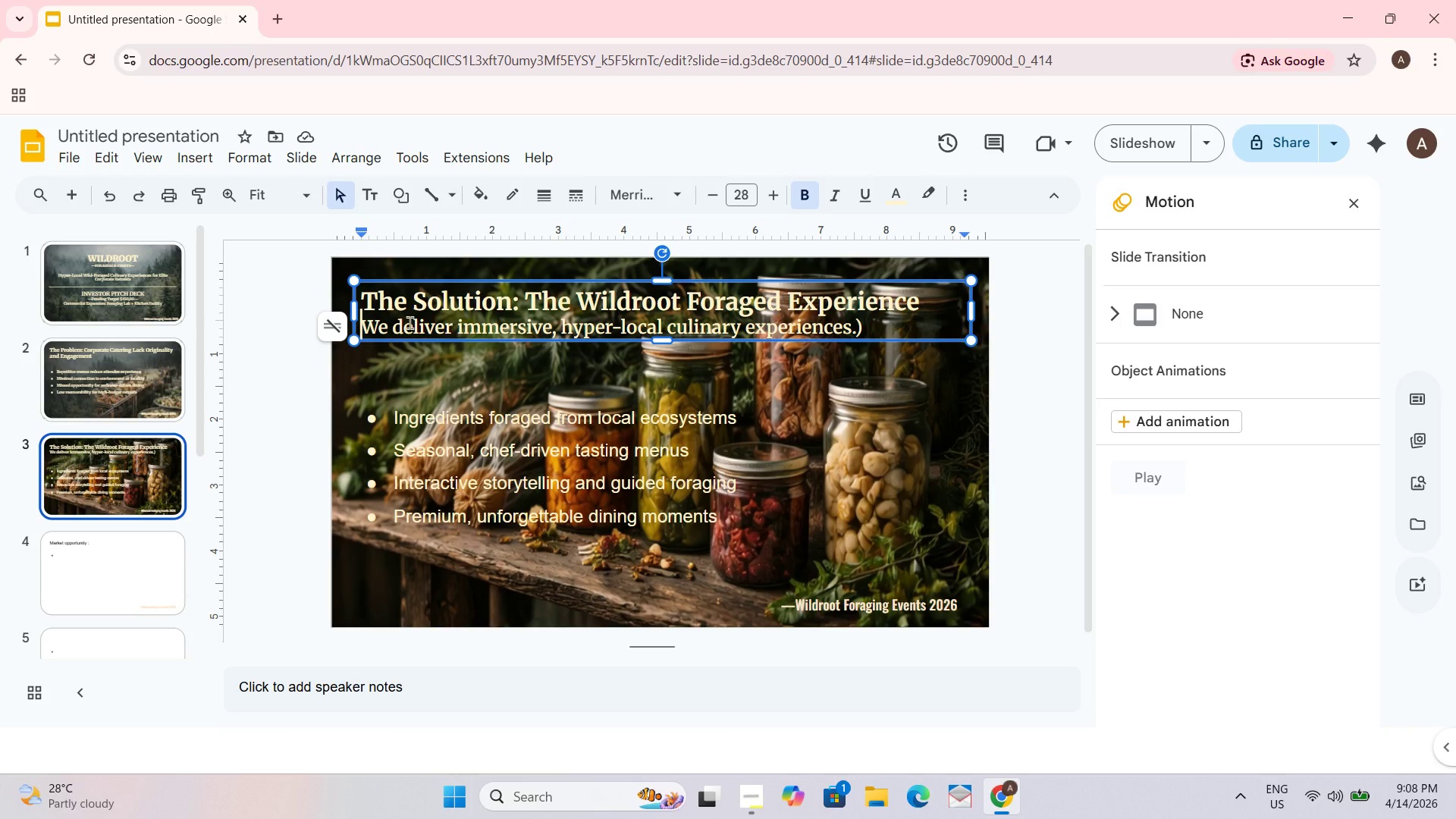 
key(Control+9)
 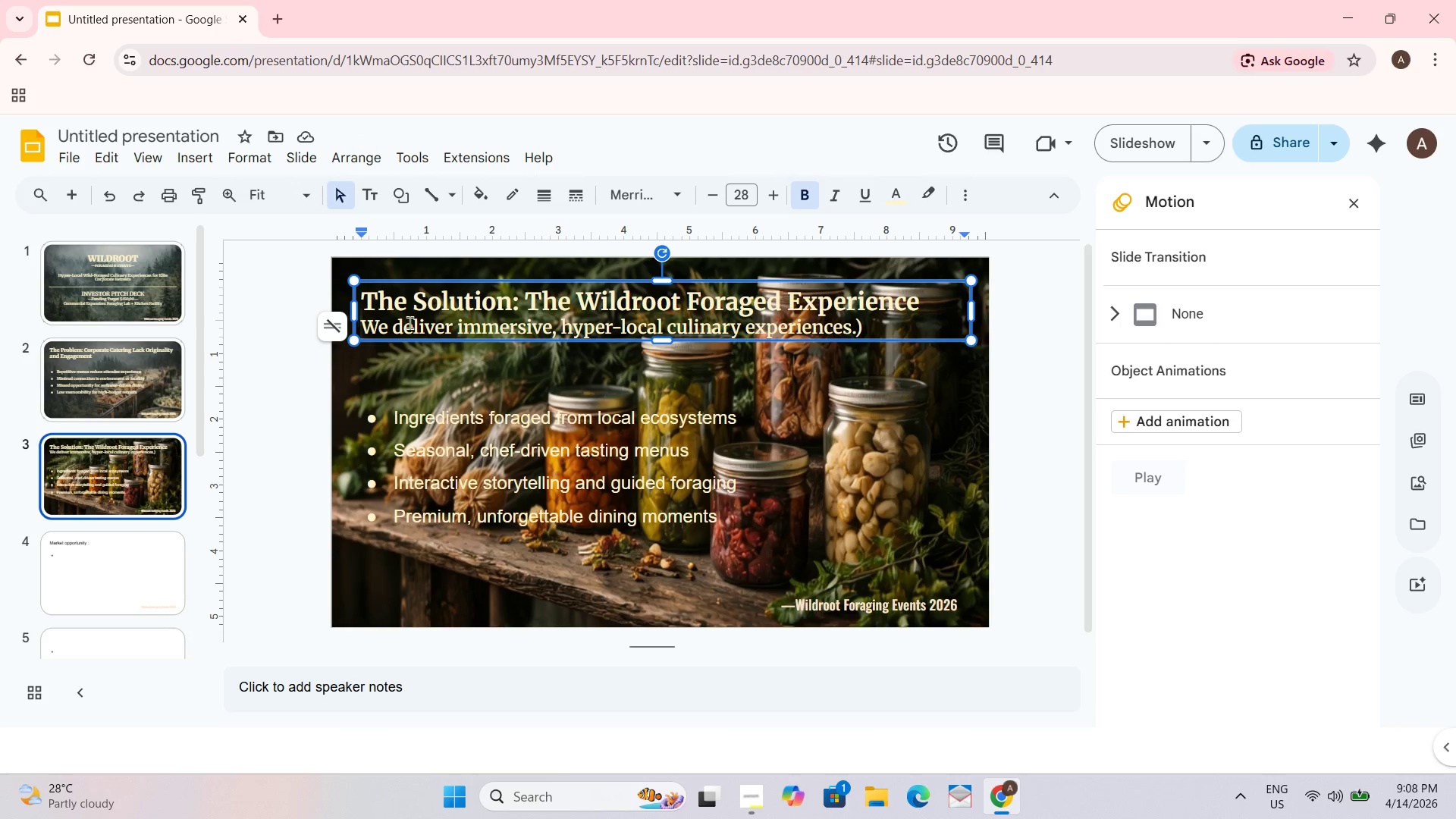 
key(Control+9)
 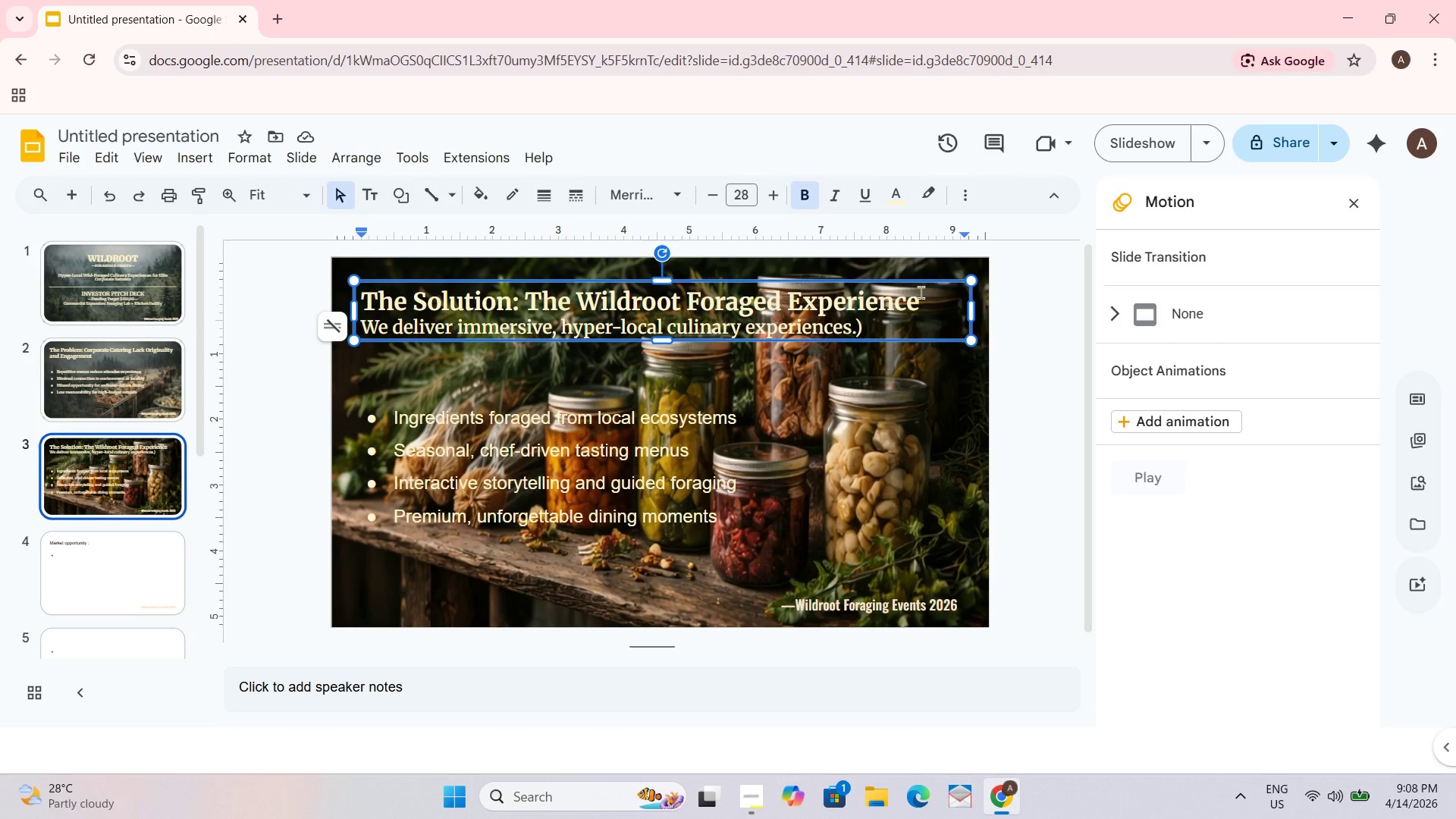 
key(Shift+Enter)
 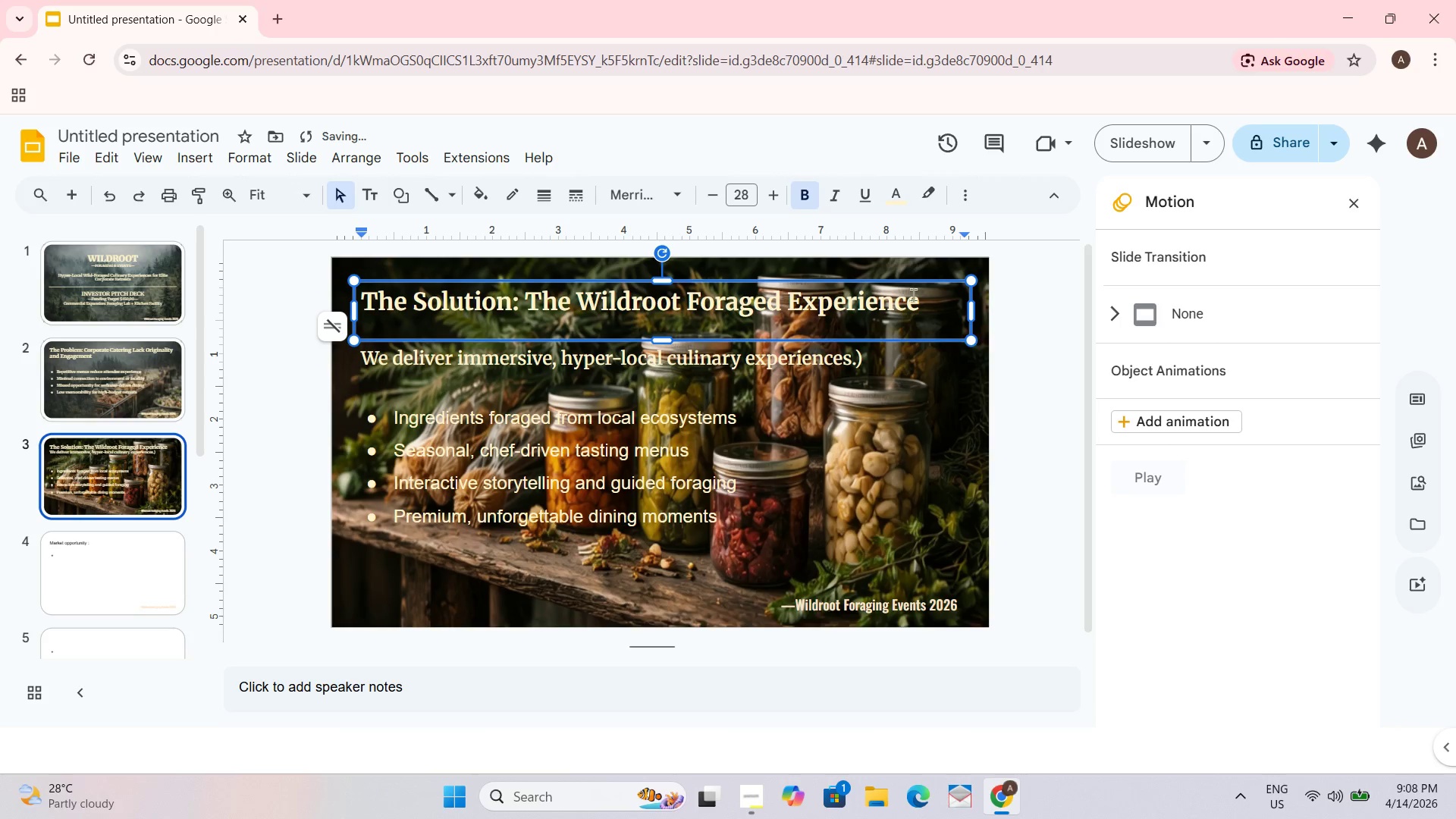 
key(Control+9)
 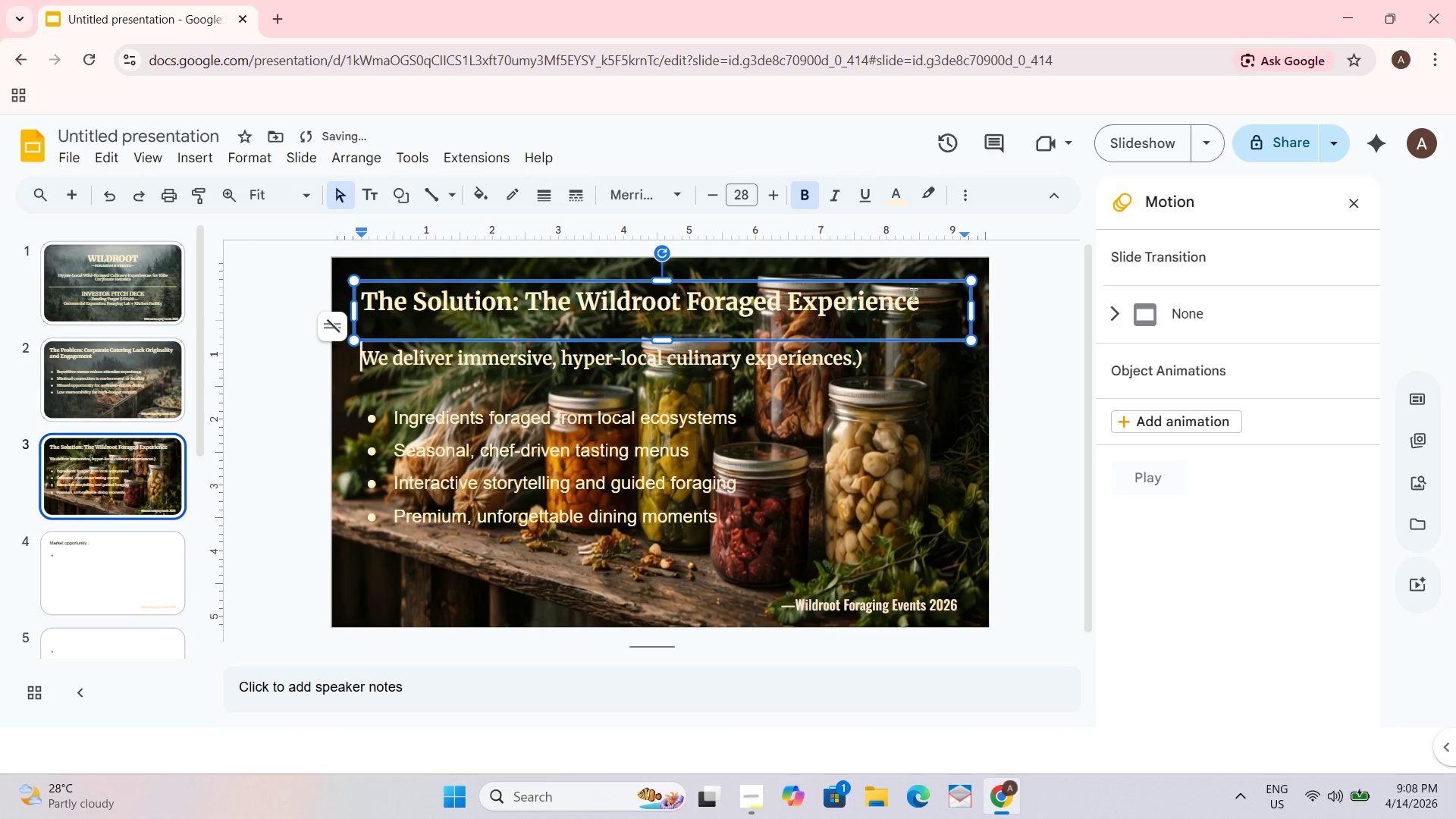 
key(Control+ControlLeft)
 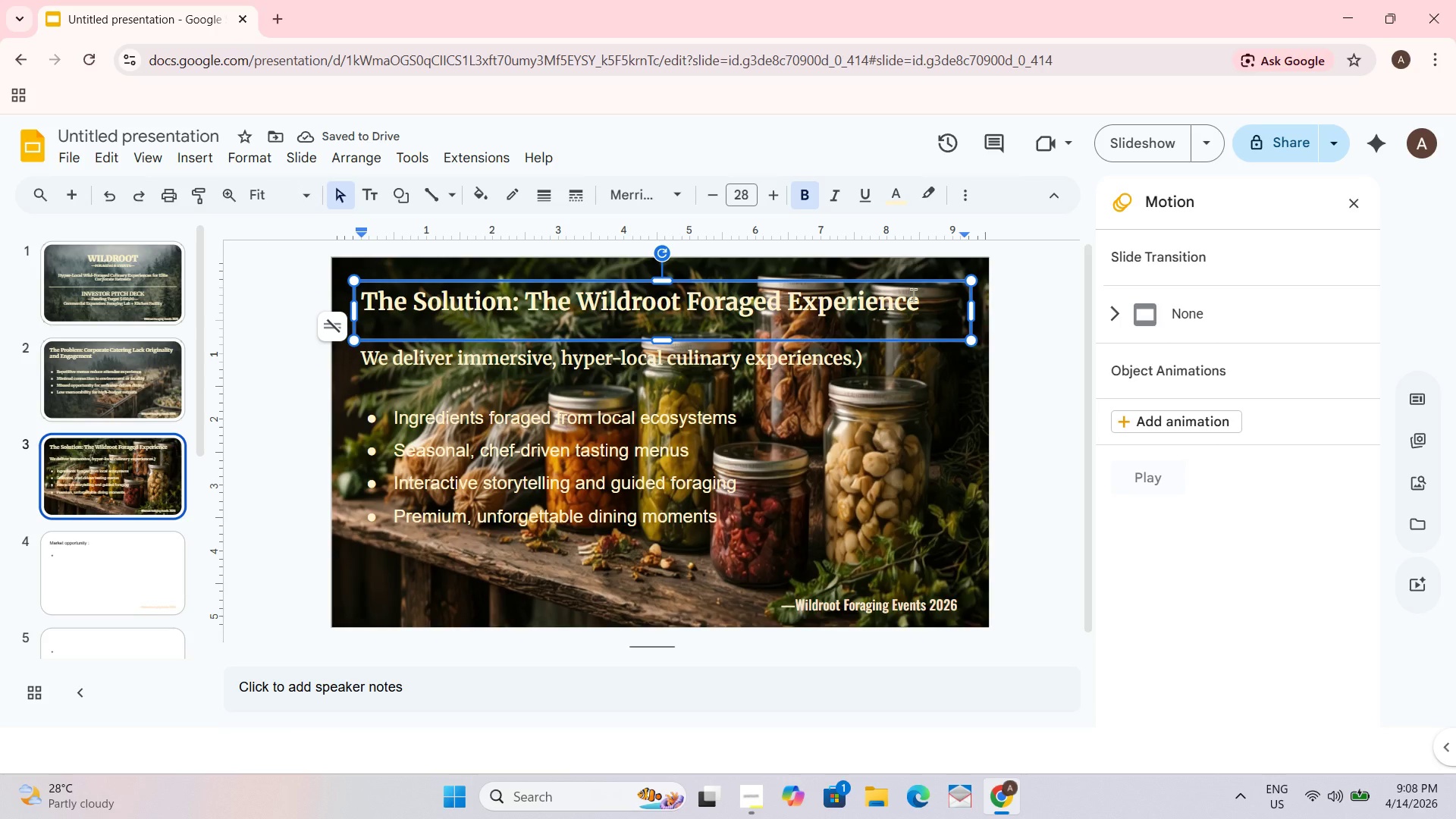 
key(Shift+9)
 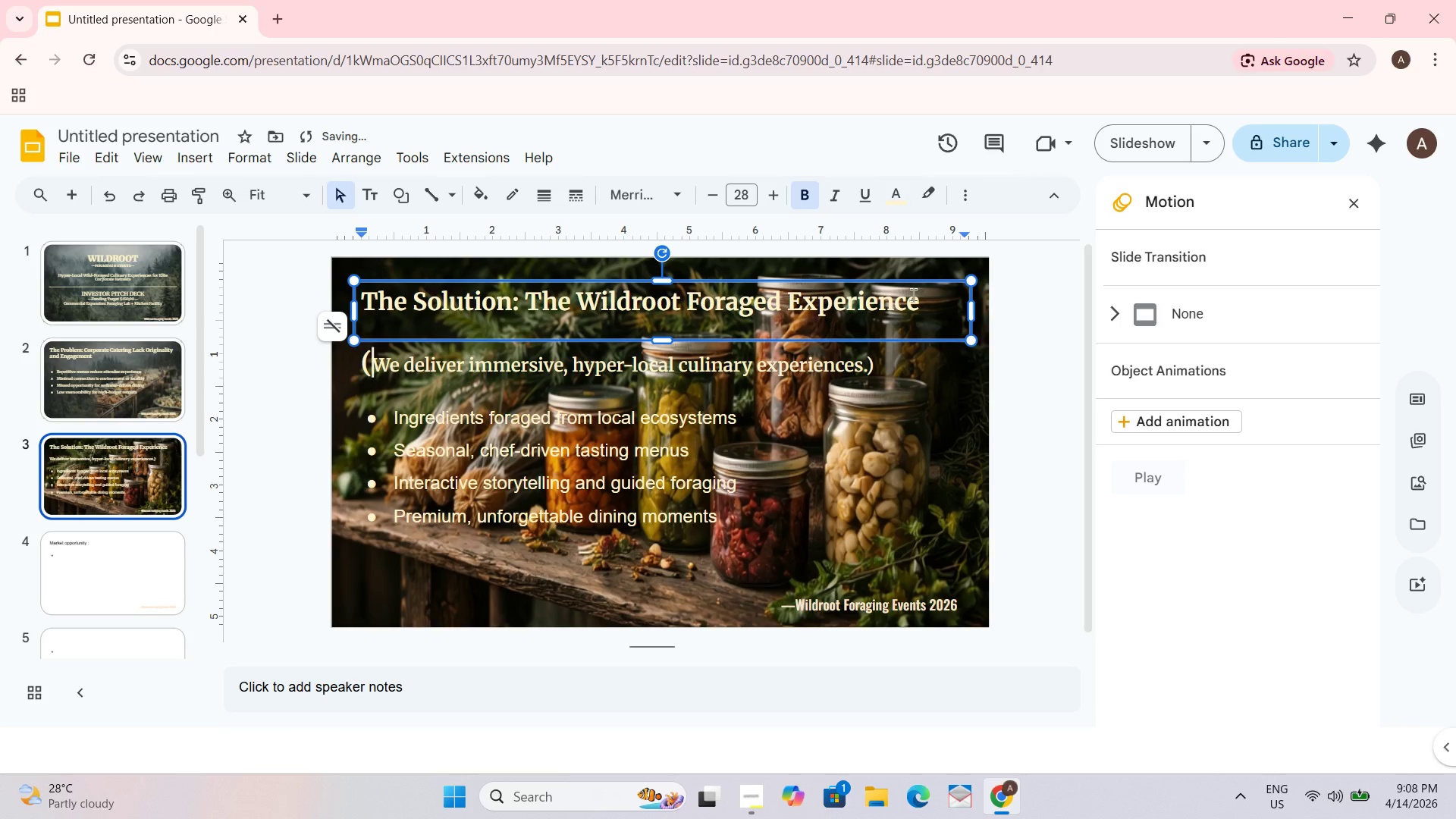 
key(Backspace)
 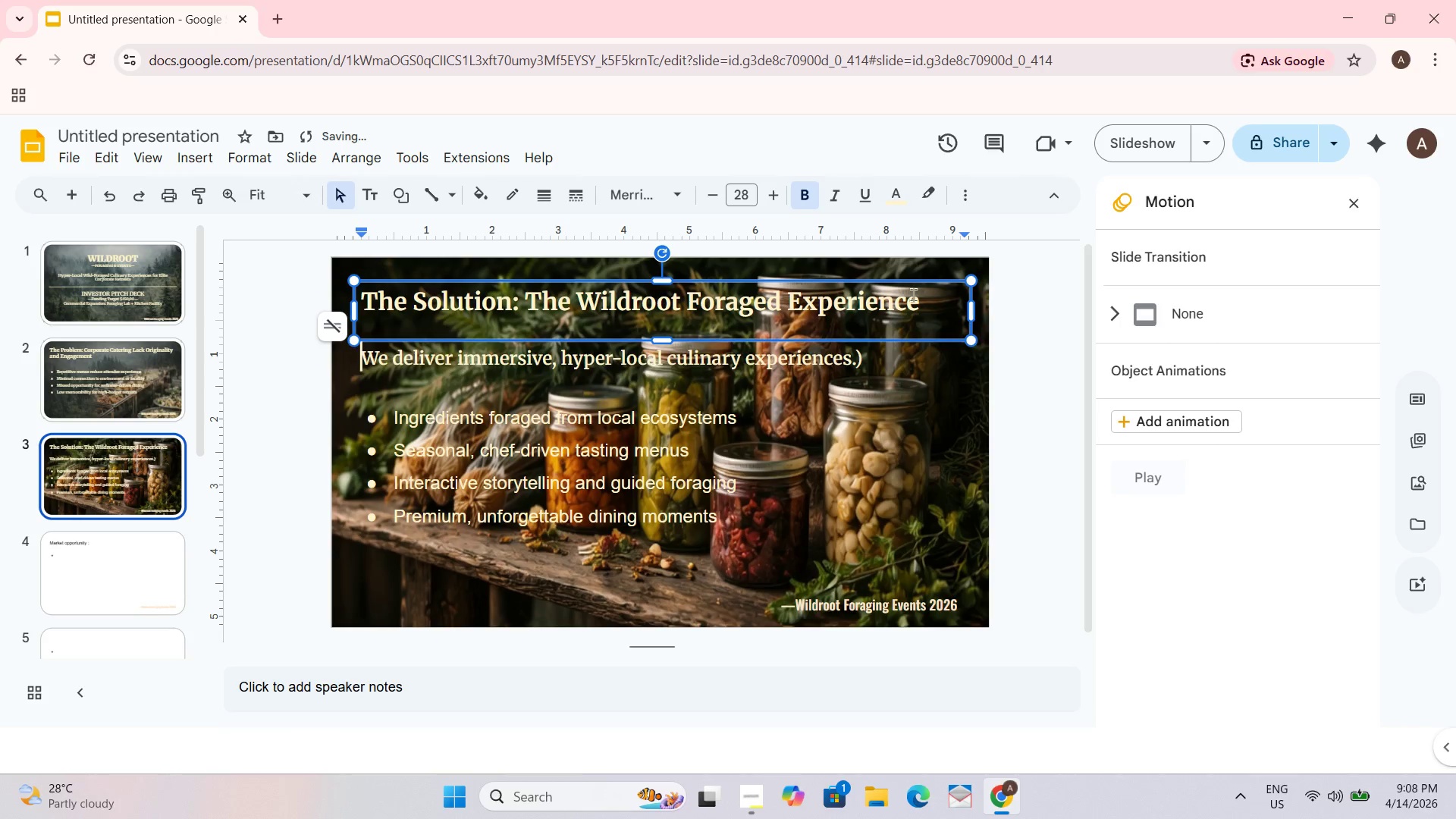 
key(Backspace)
 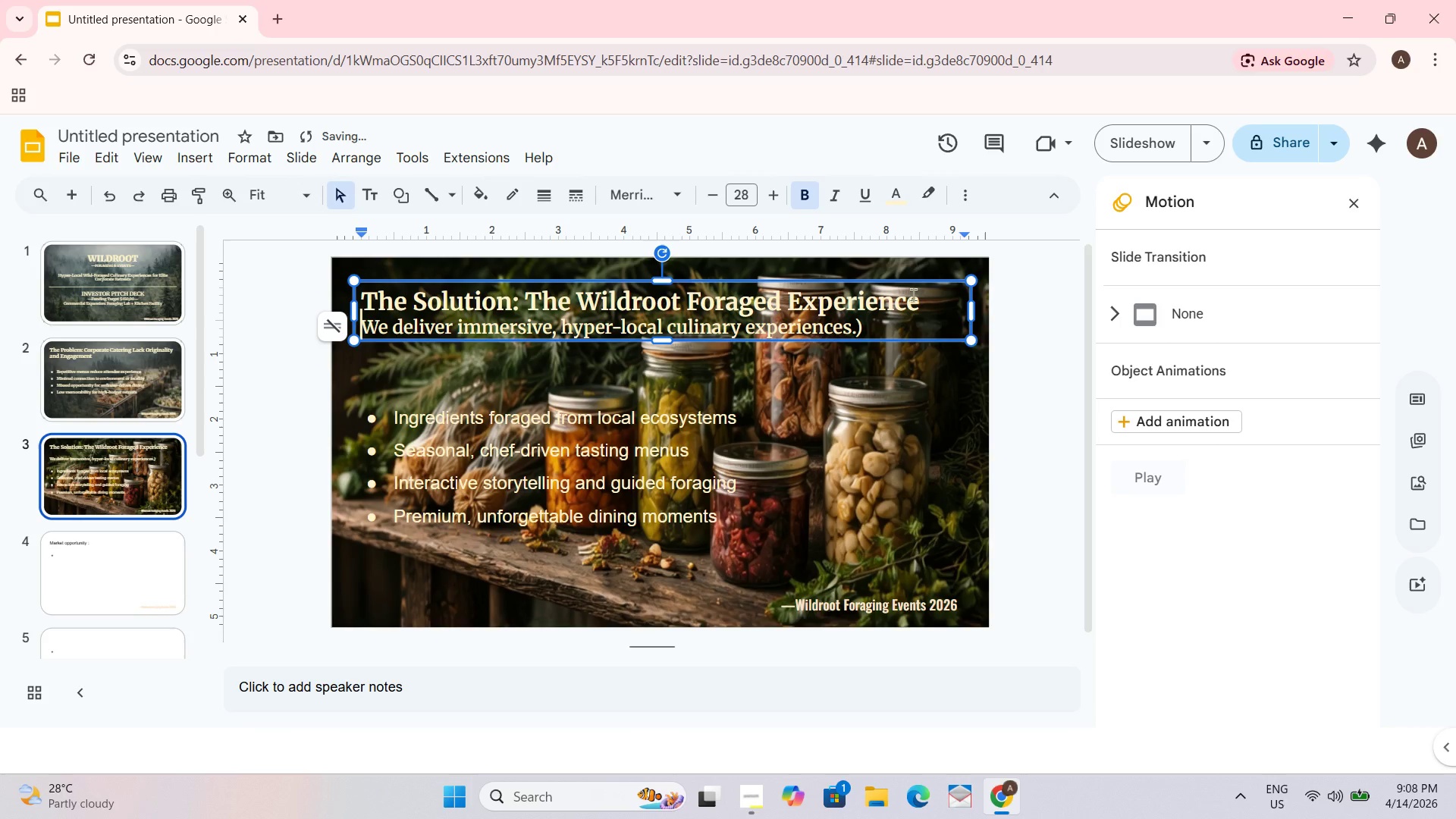 
hold_key(key=ShiftLeft, duration=1.5)
 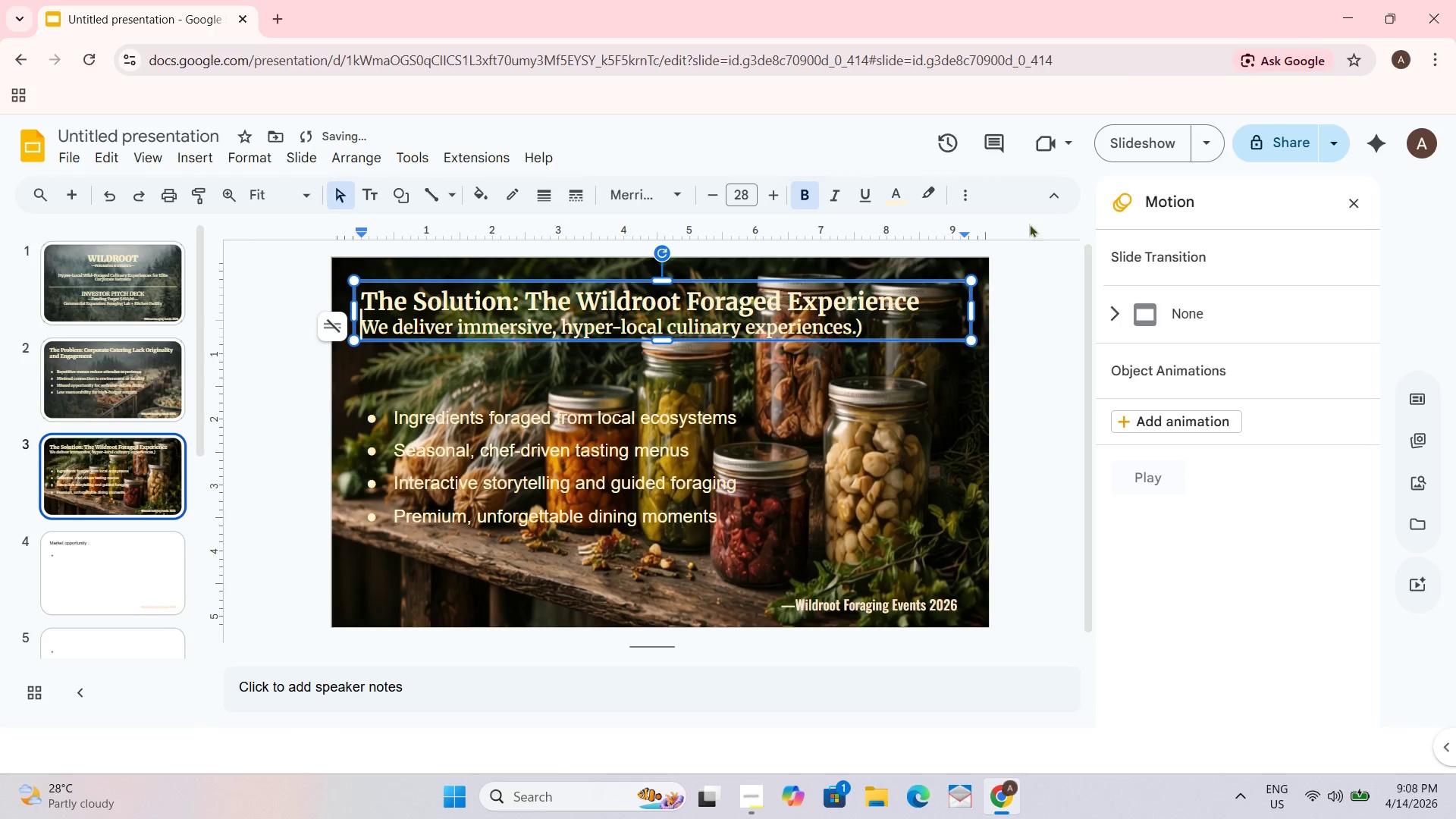 
hold_key(key=ShiftLeft, duration=0.34)
 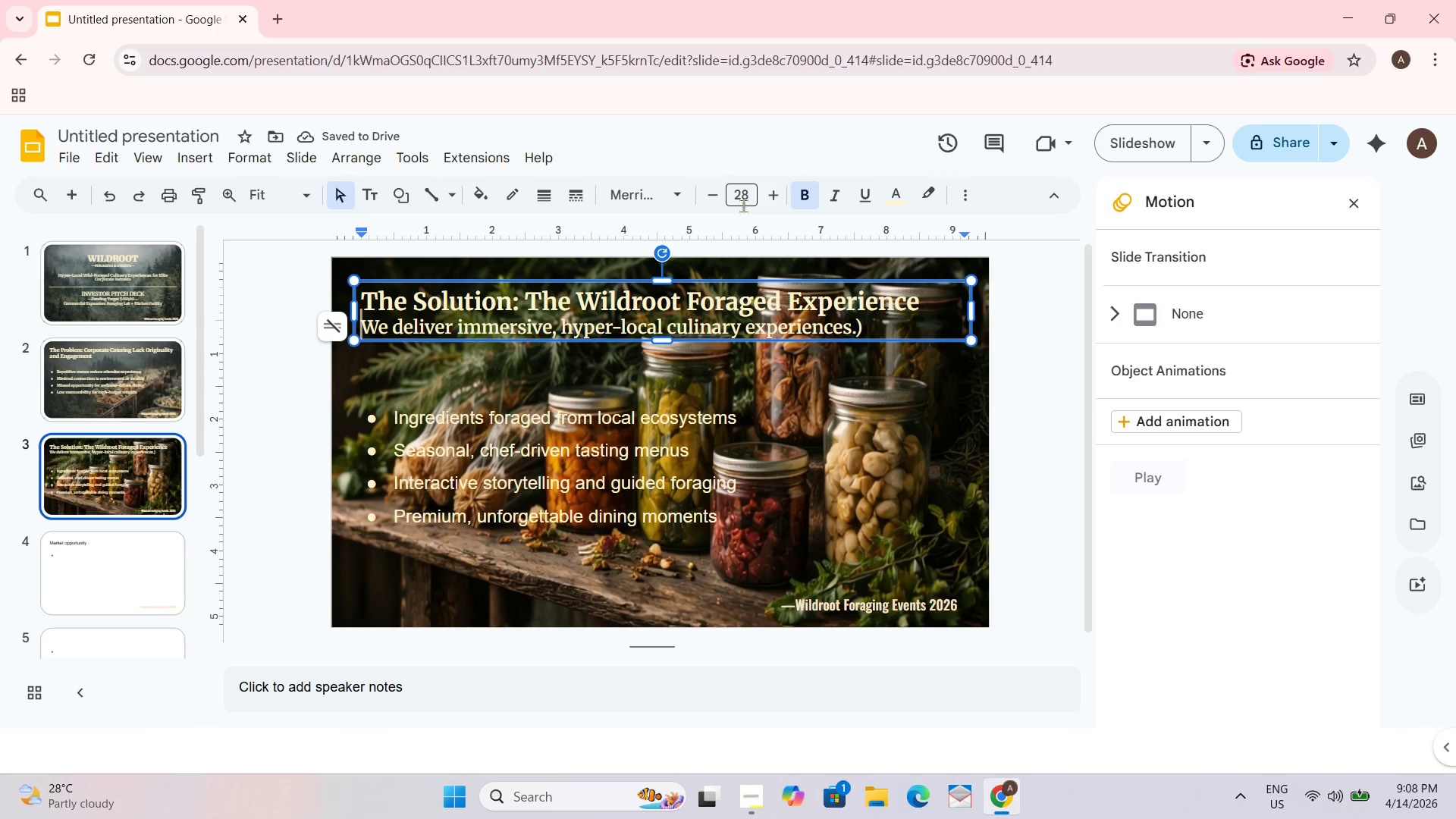 
left_click([742, 196])
 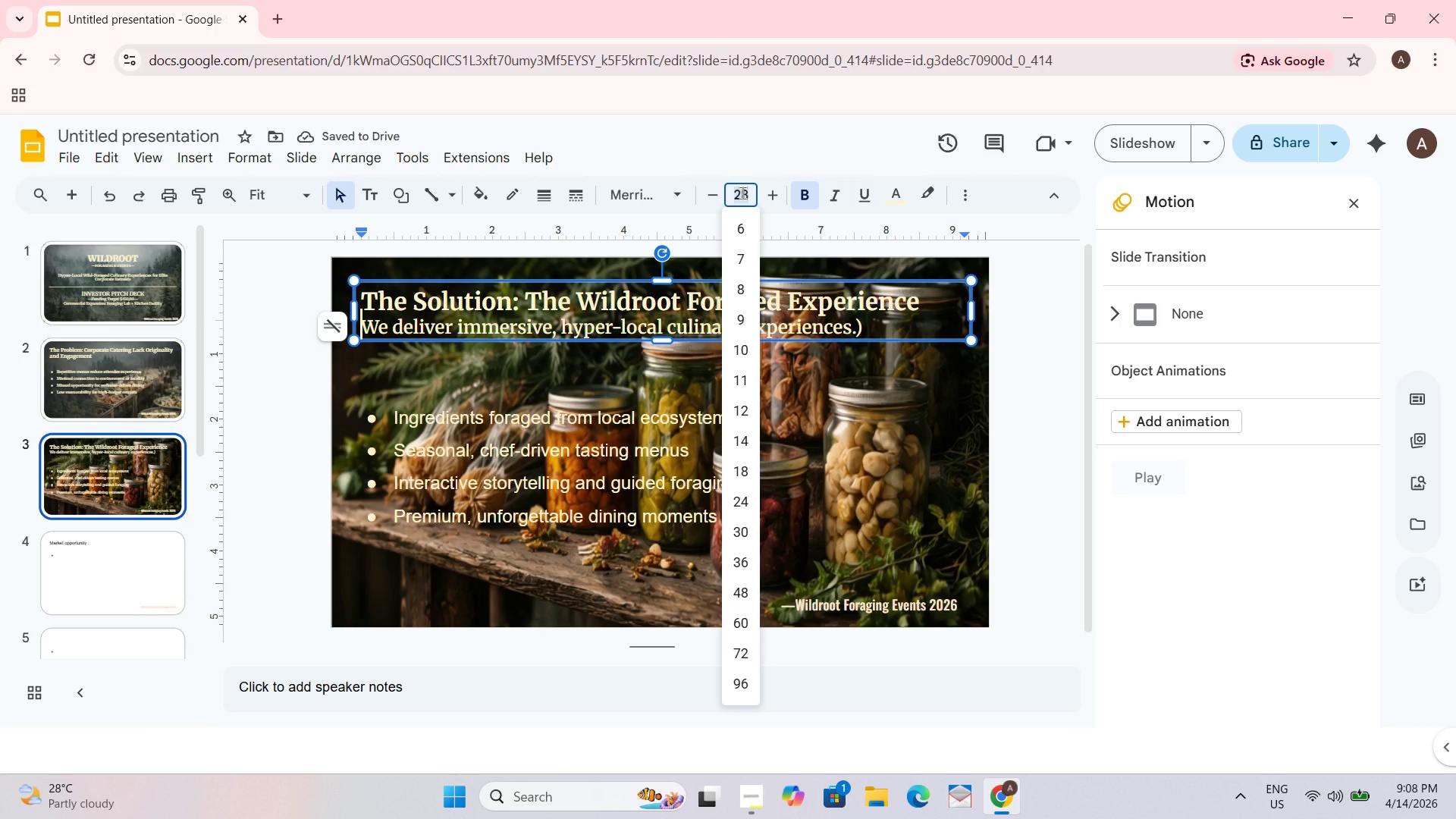 
key(Numpad2)
 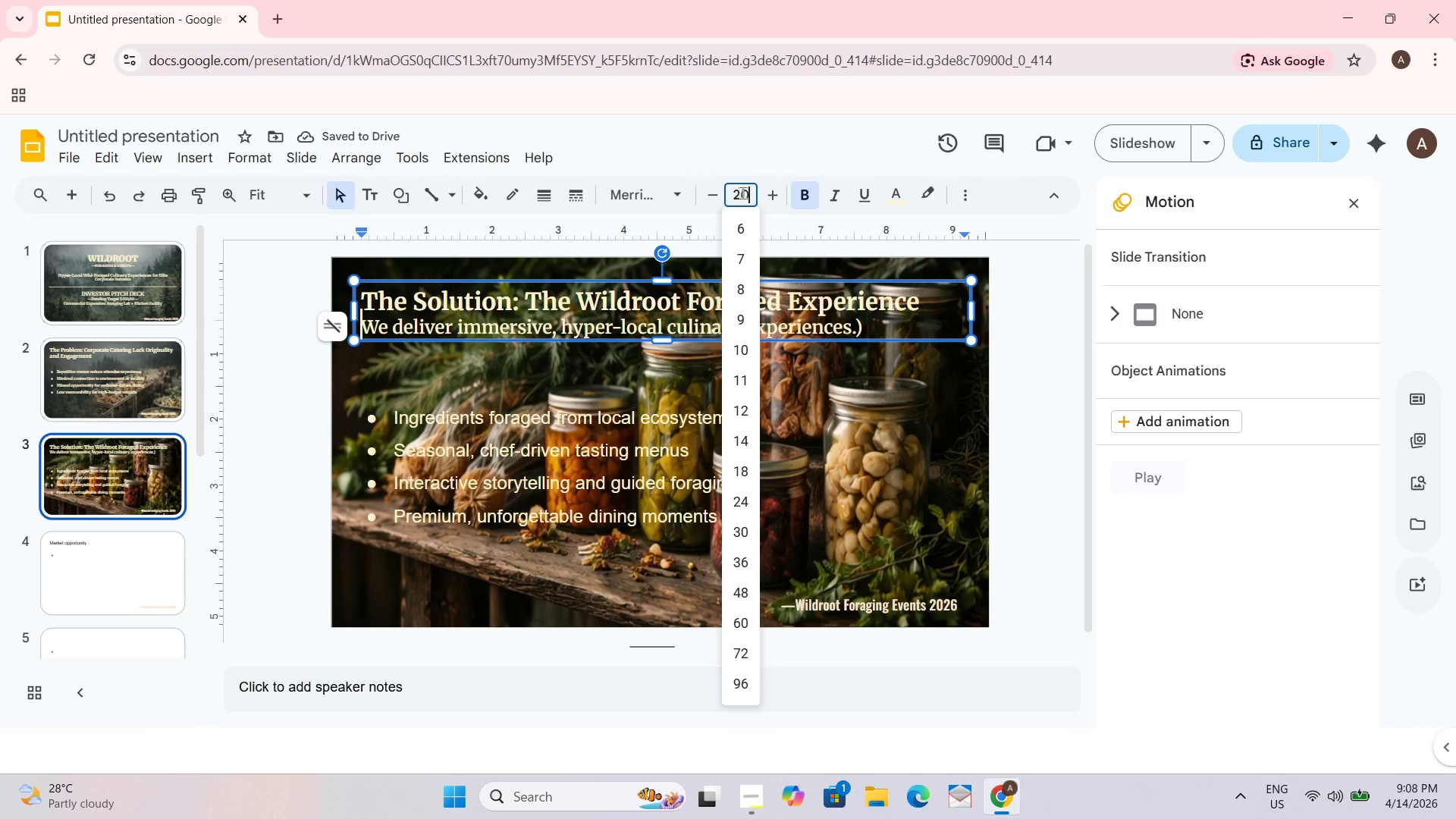 
key(Numpad0)
 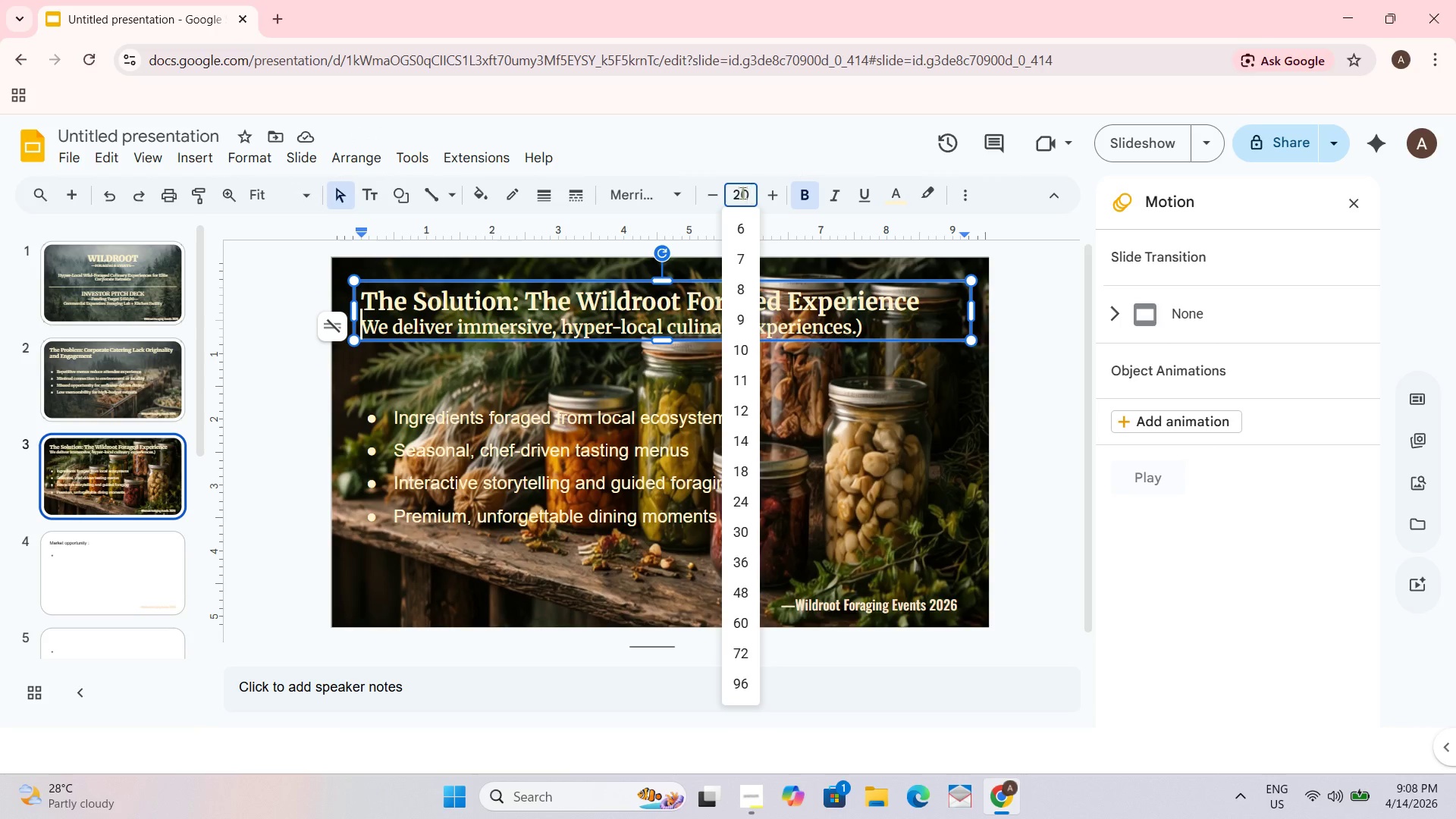 
key(Enter)
 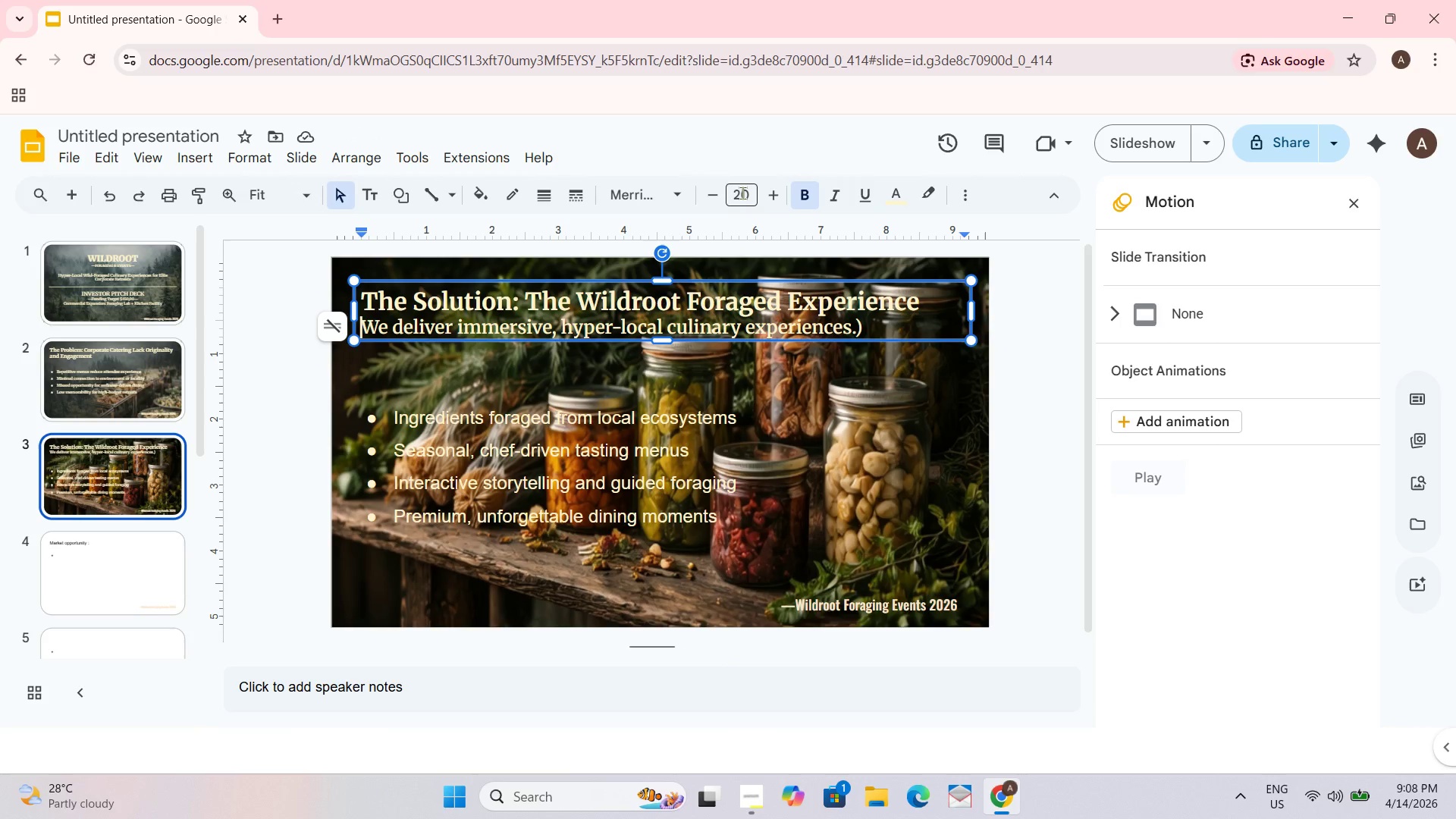 
key(Shift+9)
 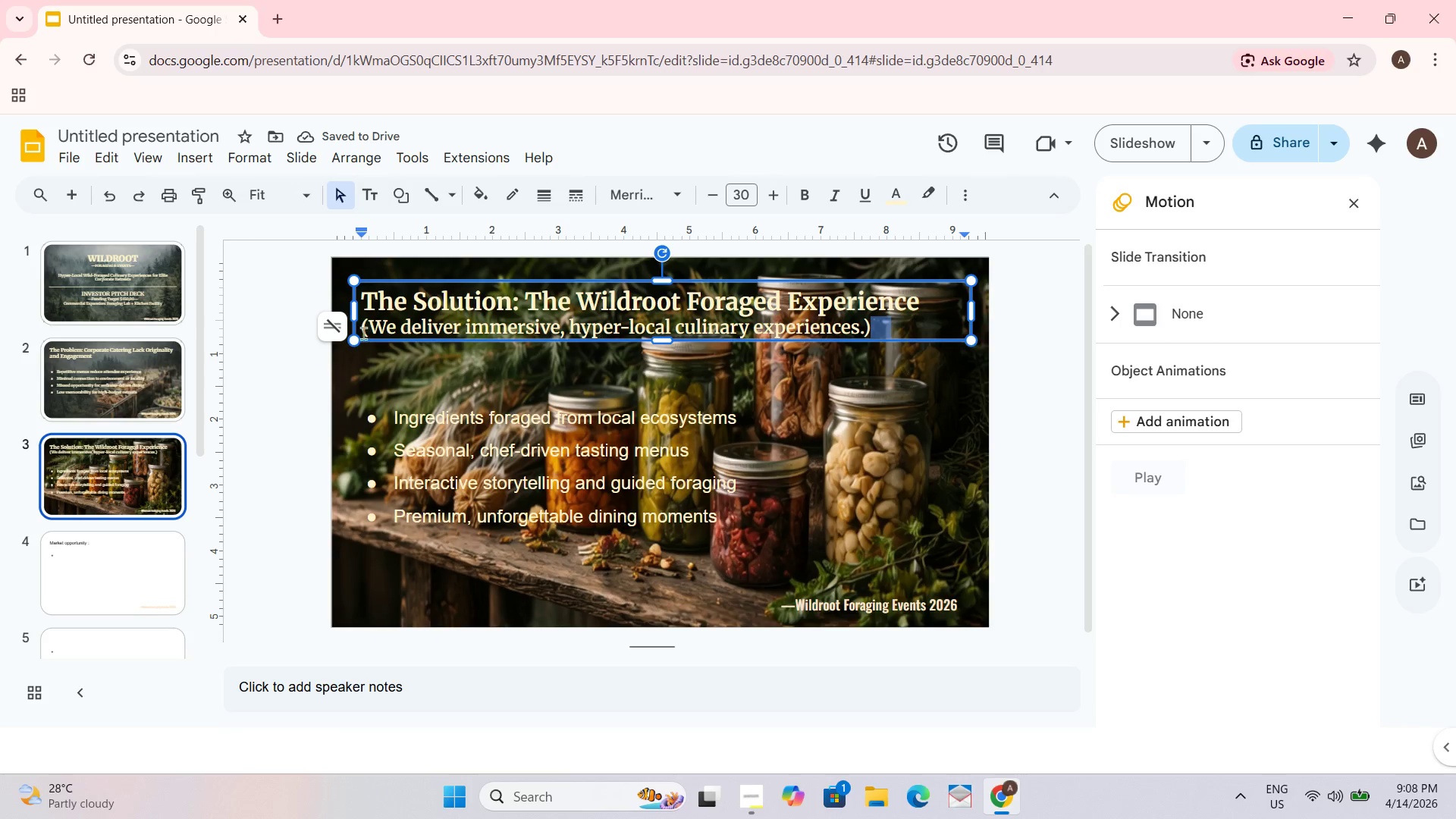 
left_click_drag(start_coordinate=[371, 327], to_coordinate=[359, 328])
 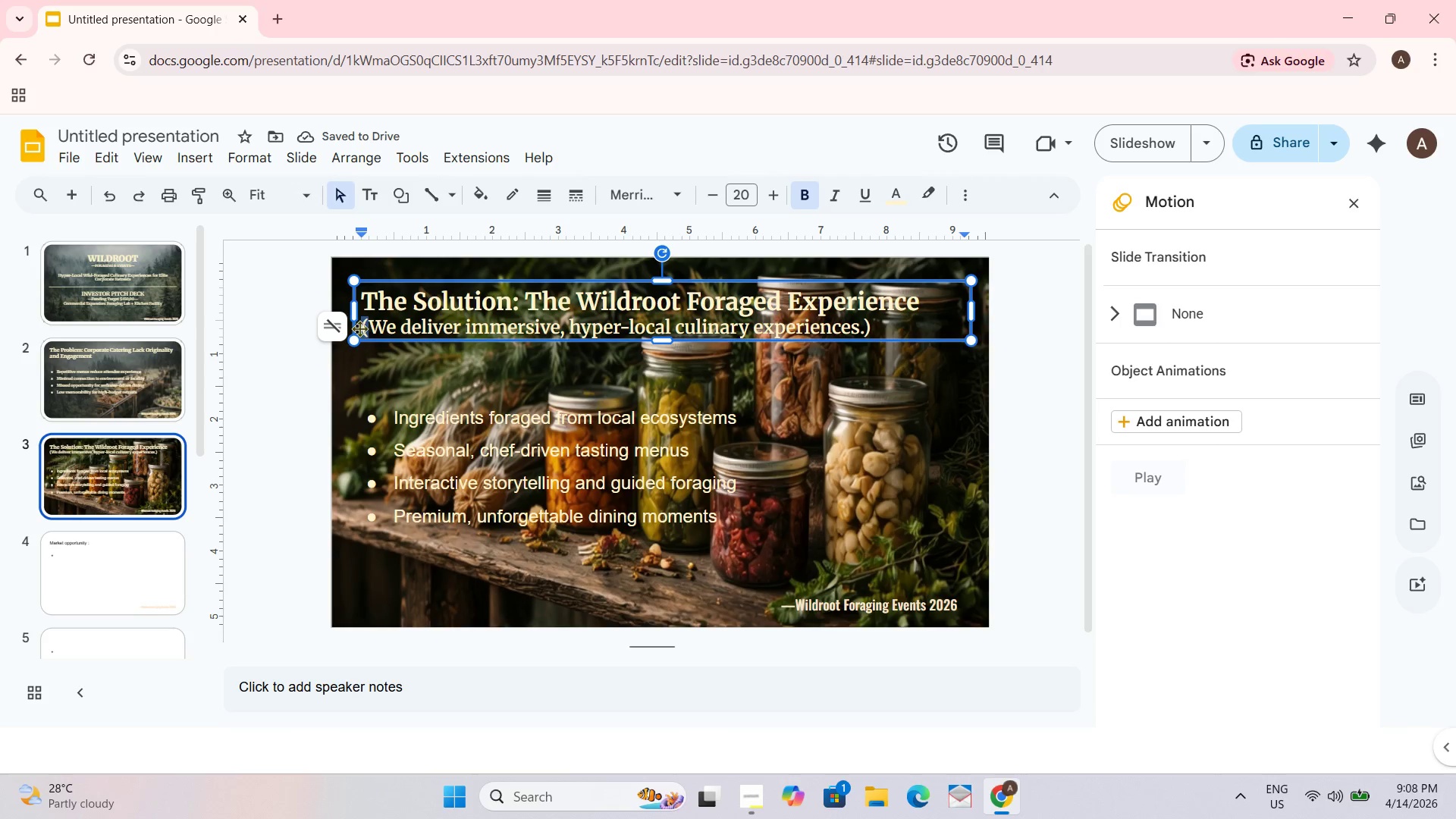 
key(Control+B)
 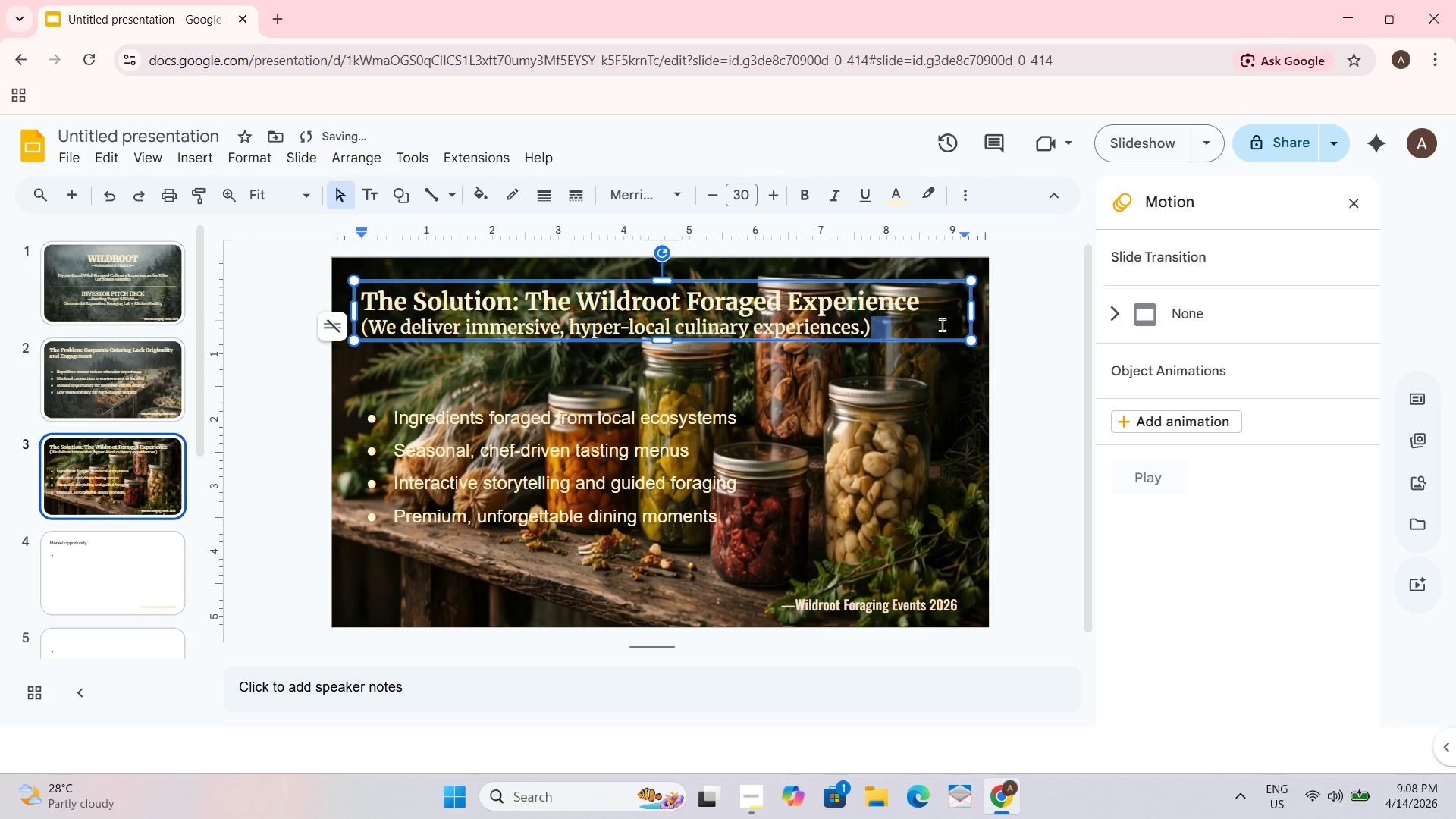 
left_click_drag(start_coordinate=[918, 339], to_coordinate=[918, 343])
 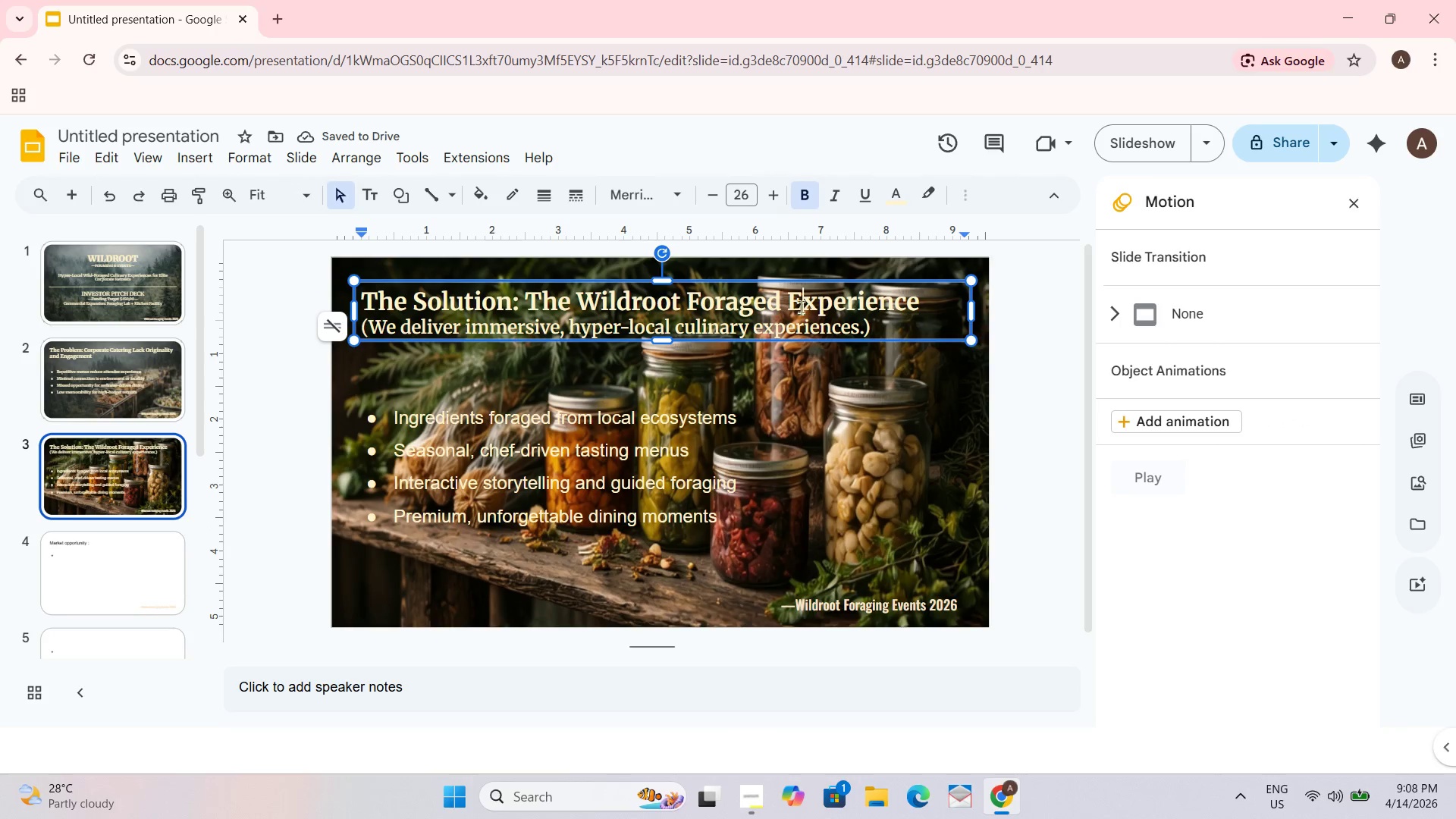 
left_click_drag(start_coordinate=[831, 283], to_coordinate=[831, 290])
 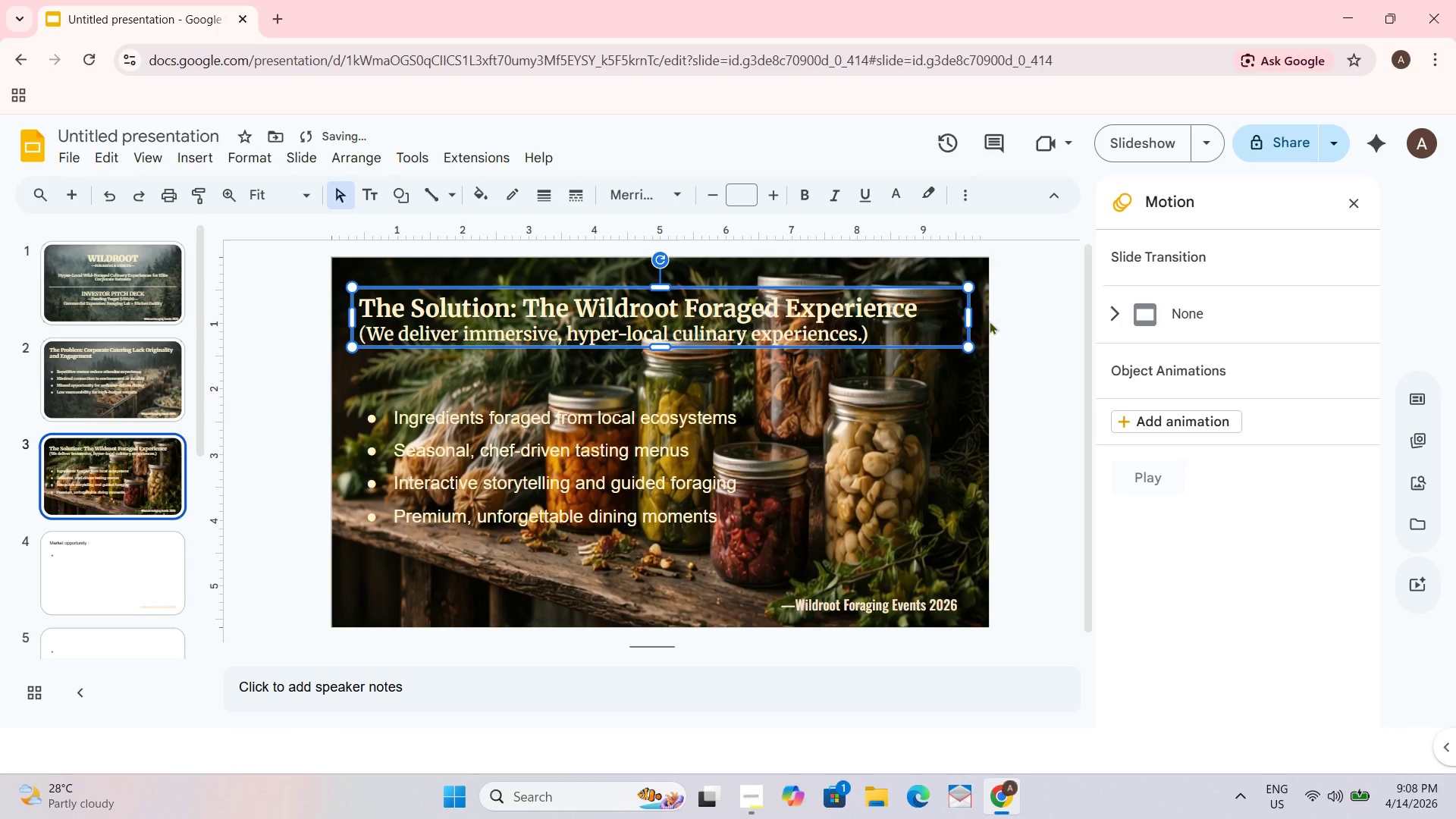 
left_click([1023, 356])
 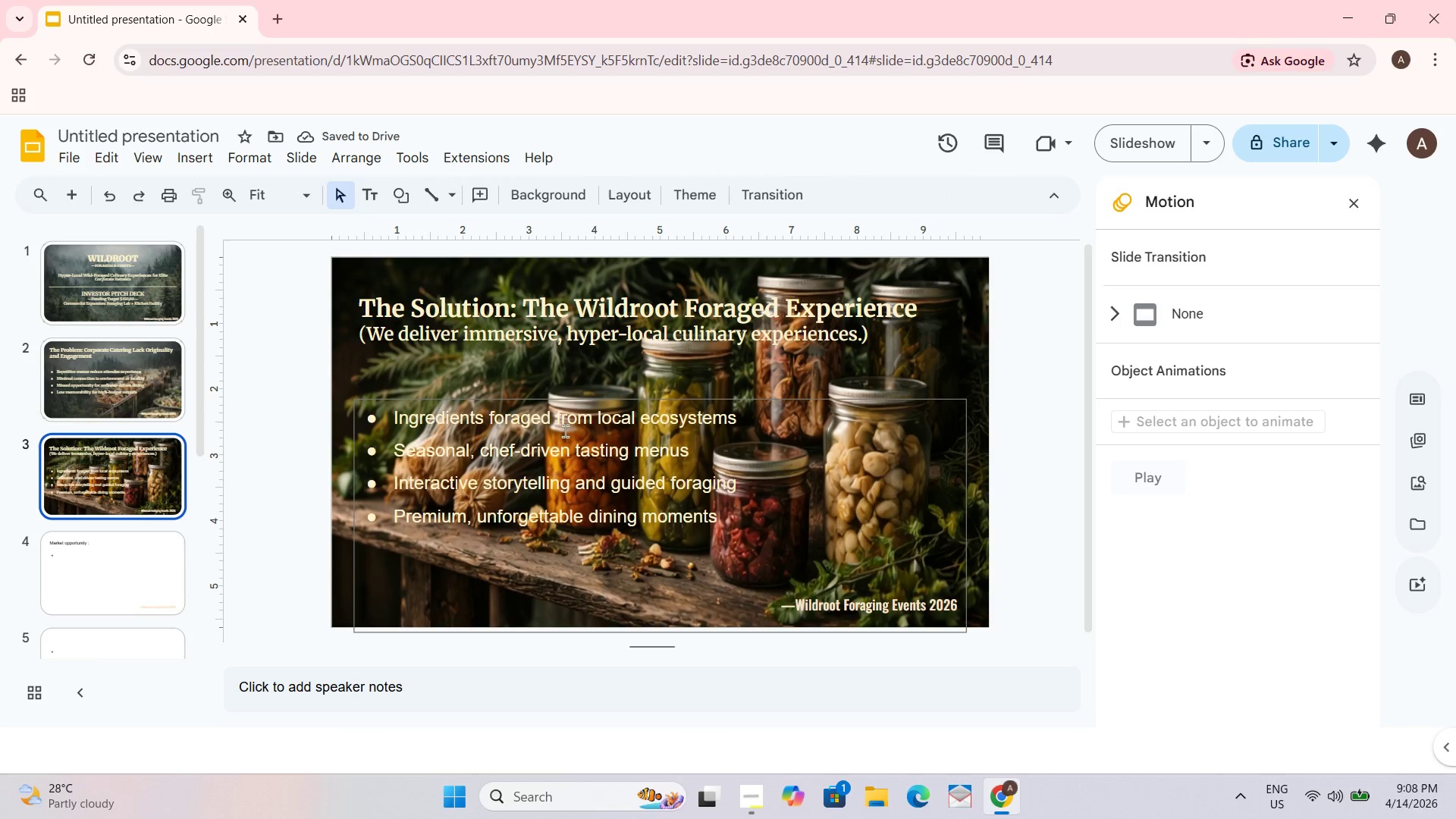 
left_click_drag(start_coordinate=[613, 401], to_coordinate=[617, 382])
 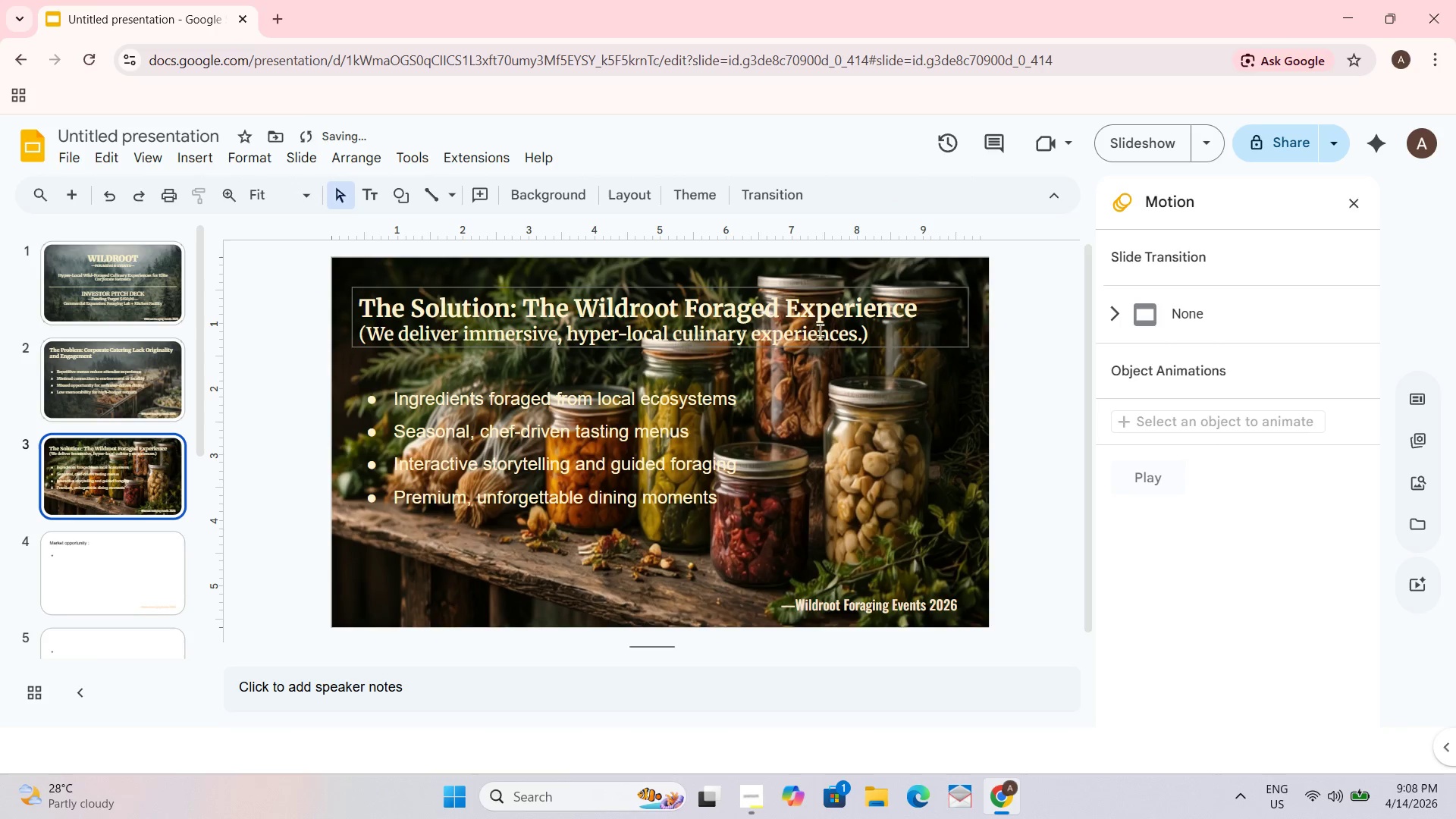 
left_click([915, 314])
 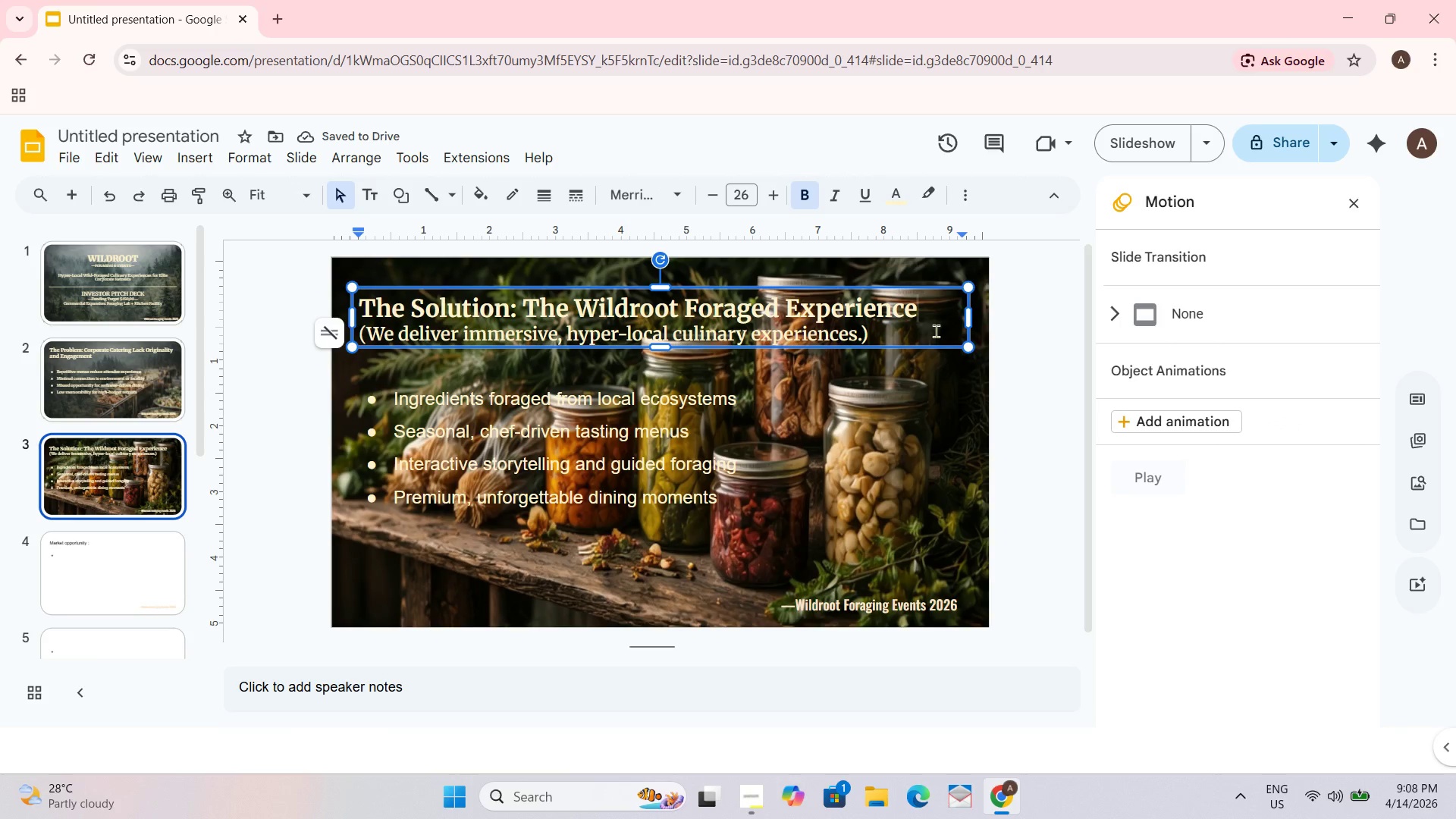 
key(Shift+ShiftRight)
 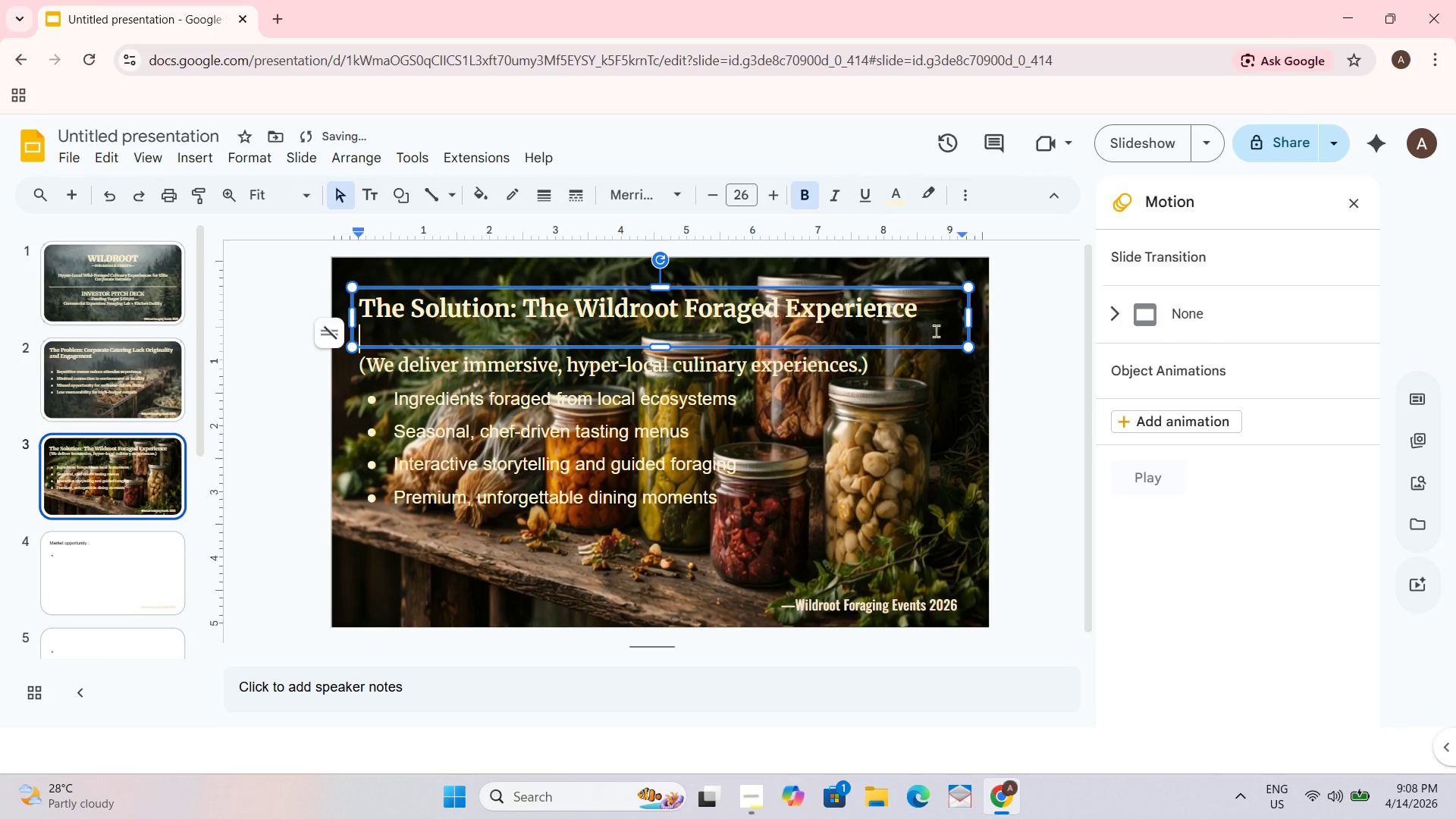 
key(Shift+Enter)
 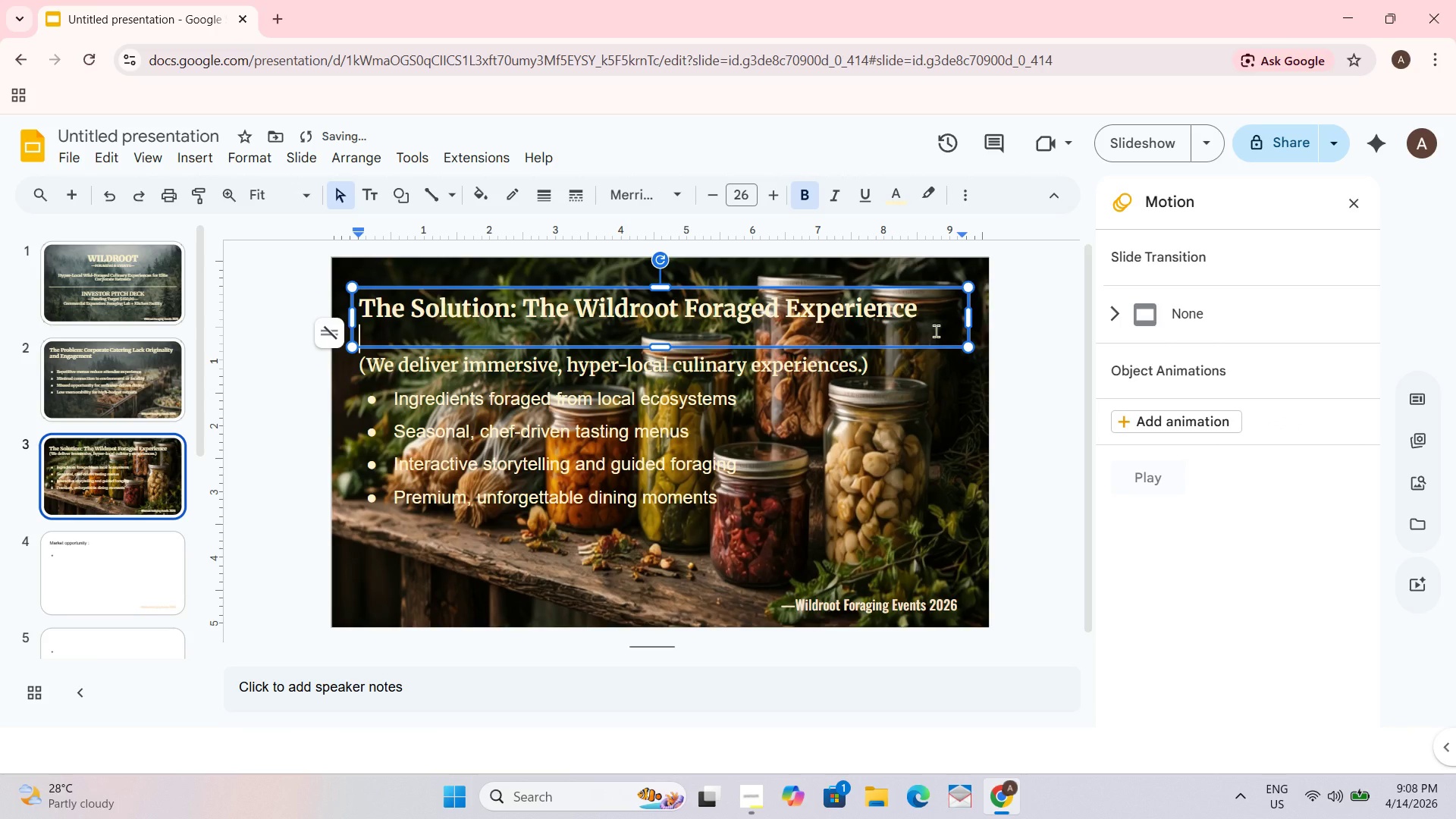 
key(Backspace)
 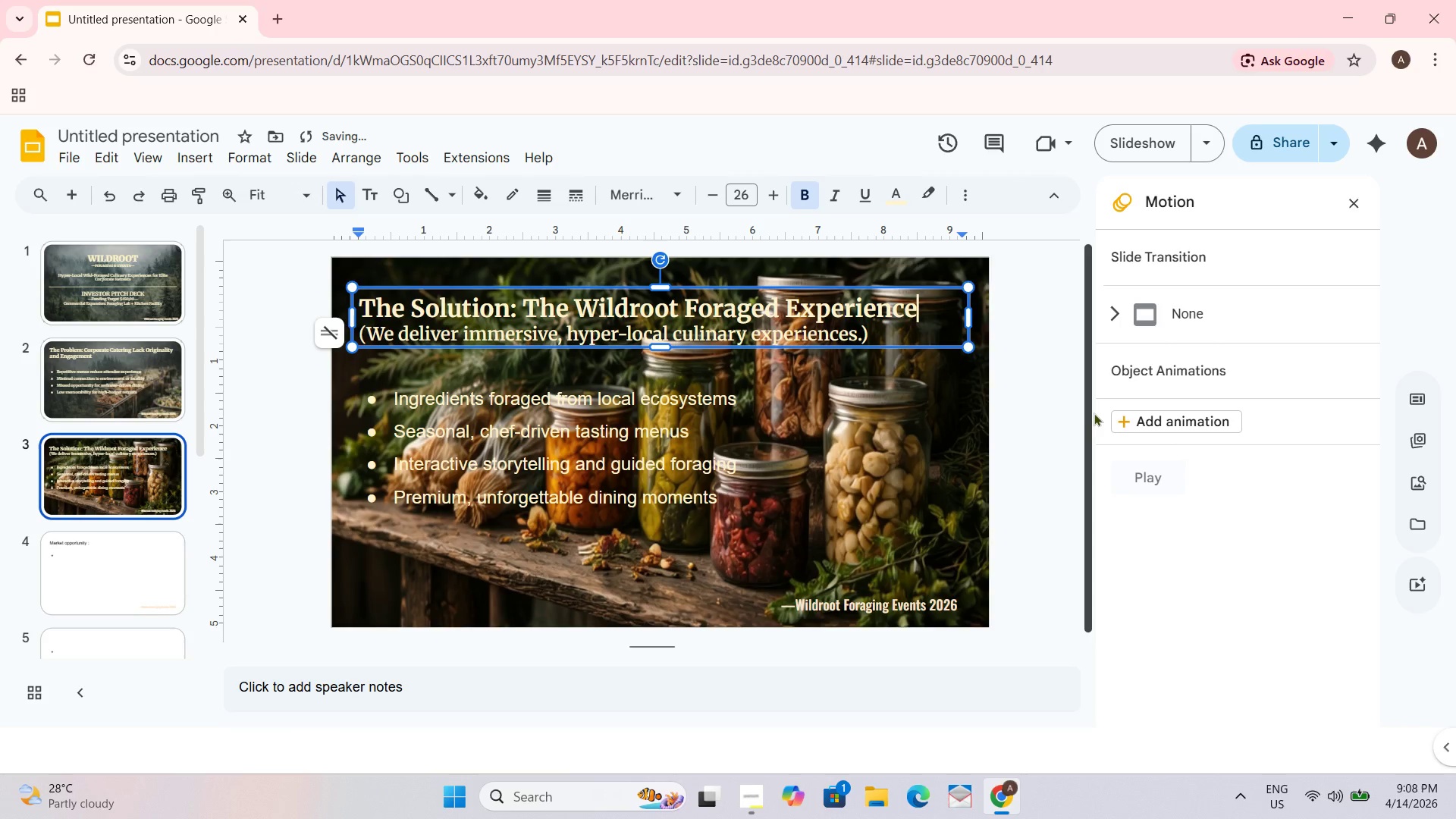 
left_click([1057, 414])
 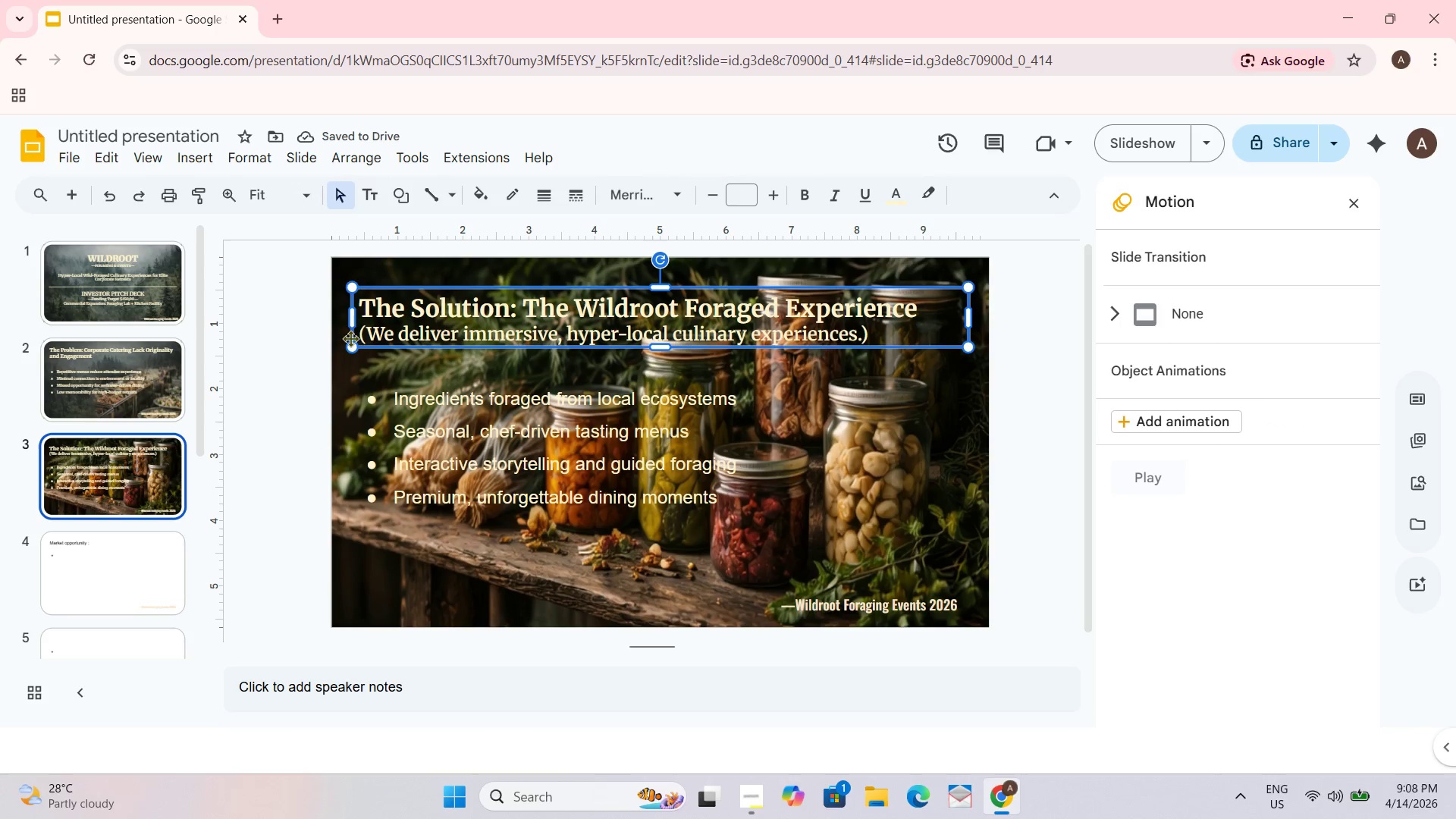 
double_click([362, 337])
 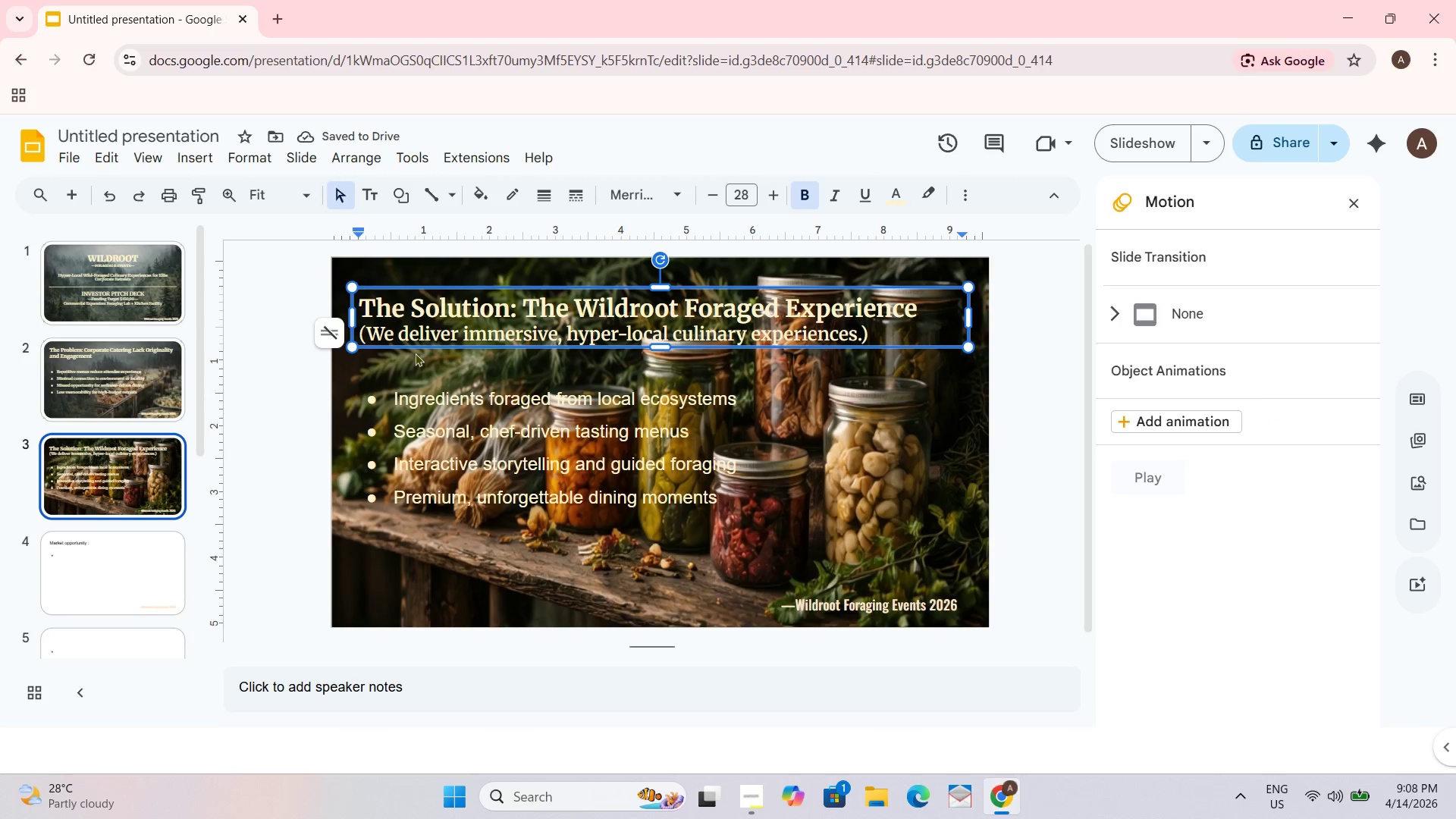 
key(Shift+ShiftRight)
 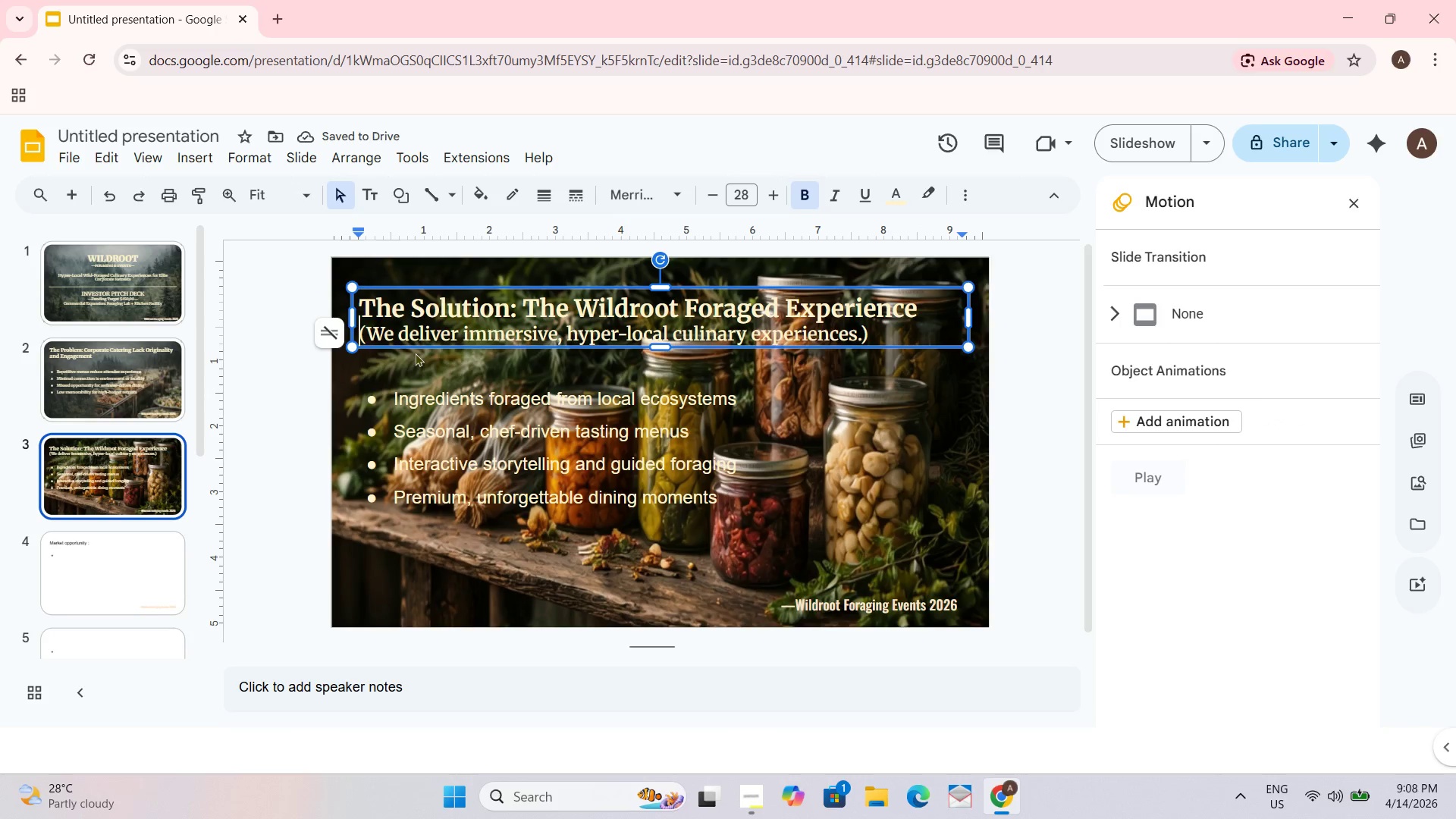 
key(Shift+Enter)
 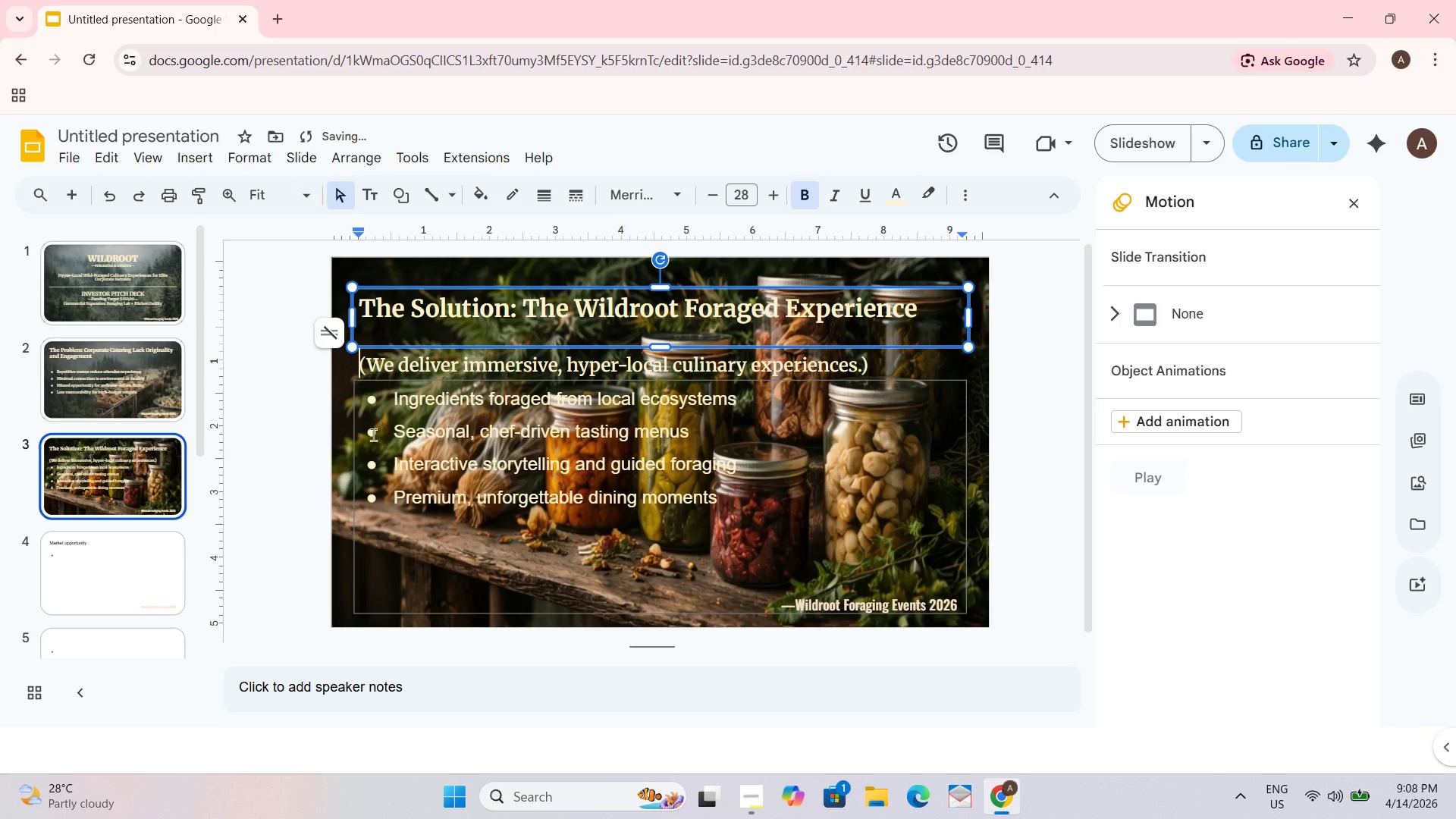 
key(Backspace)
 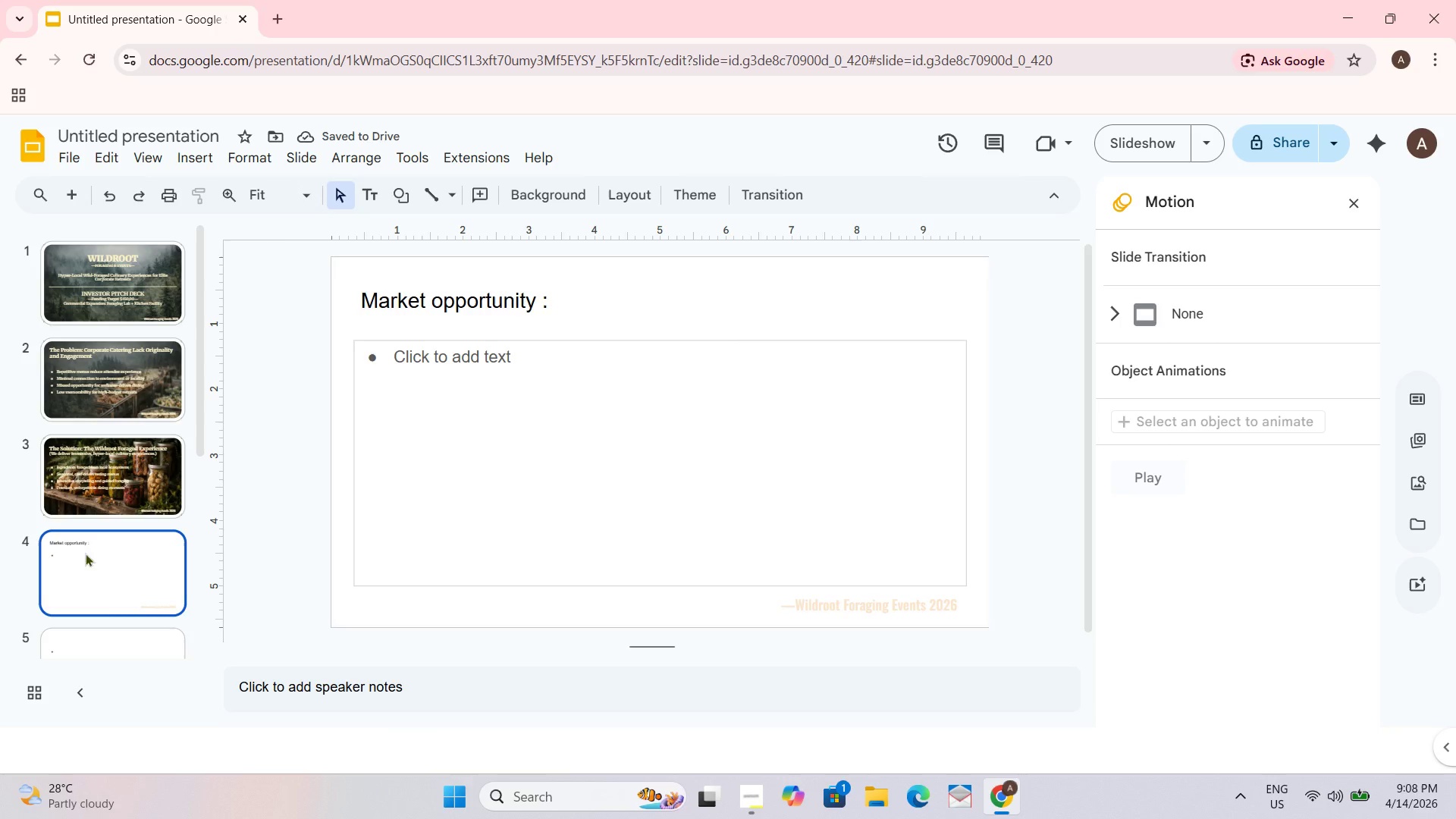 
left_click([597, 300])
 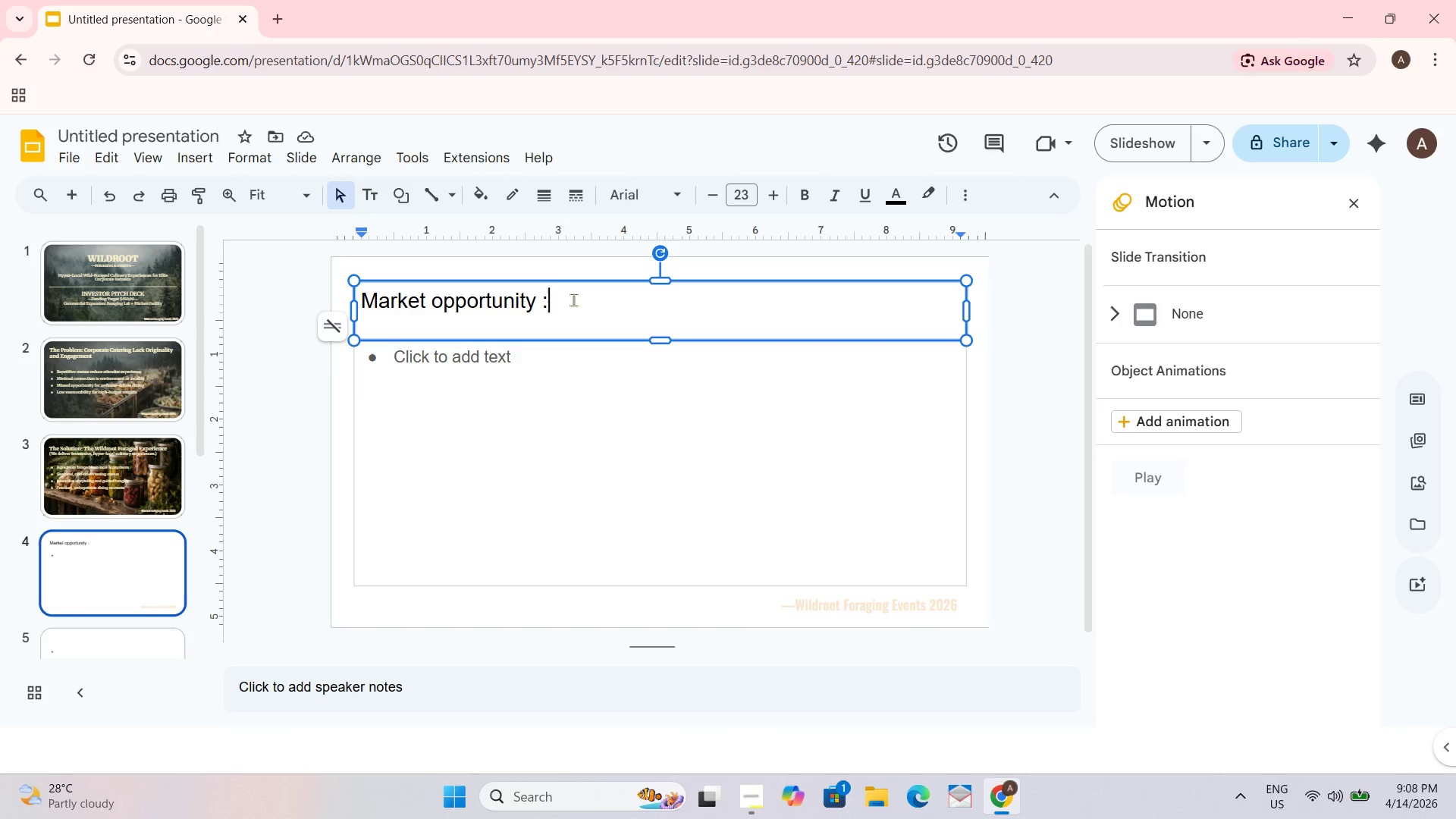 
wait(5.03)
 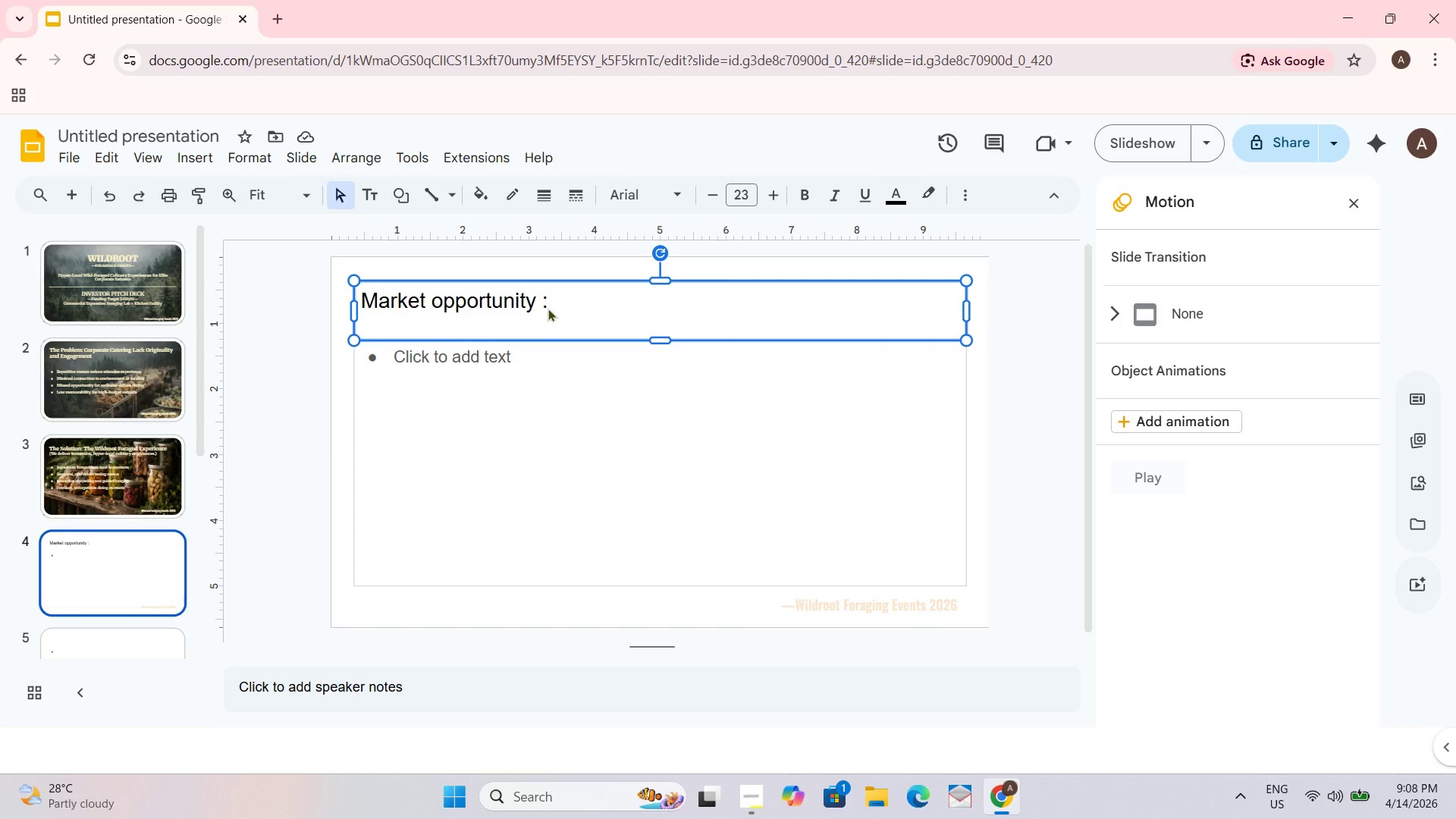 
key(Space)
 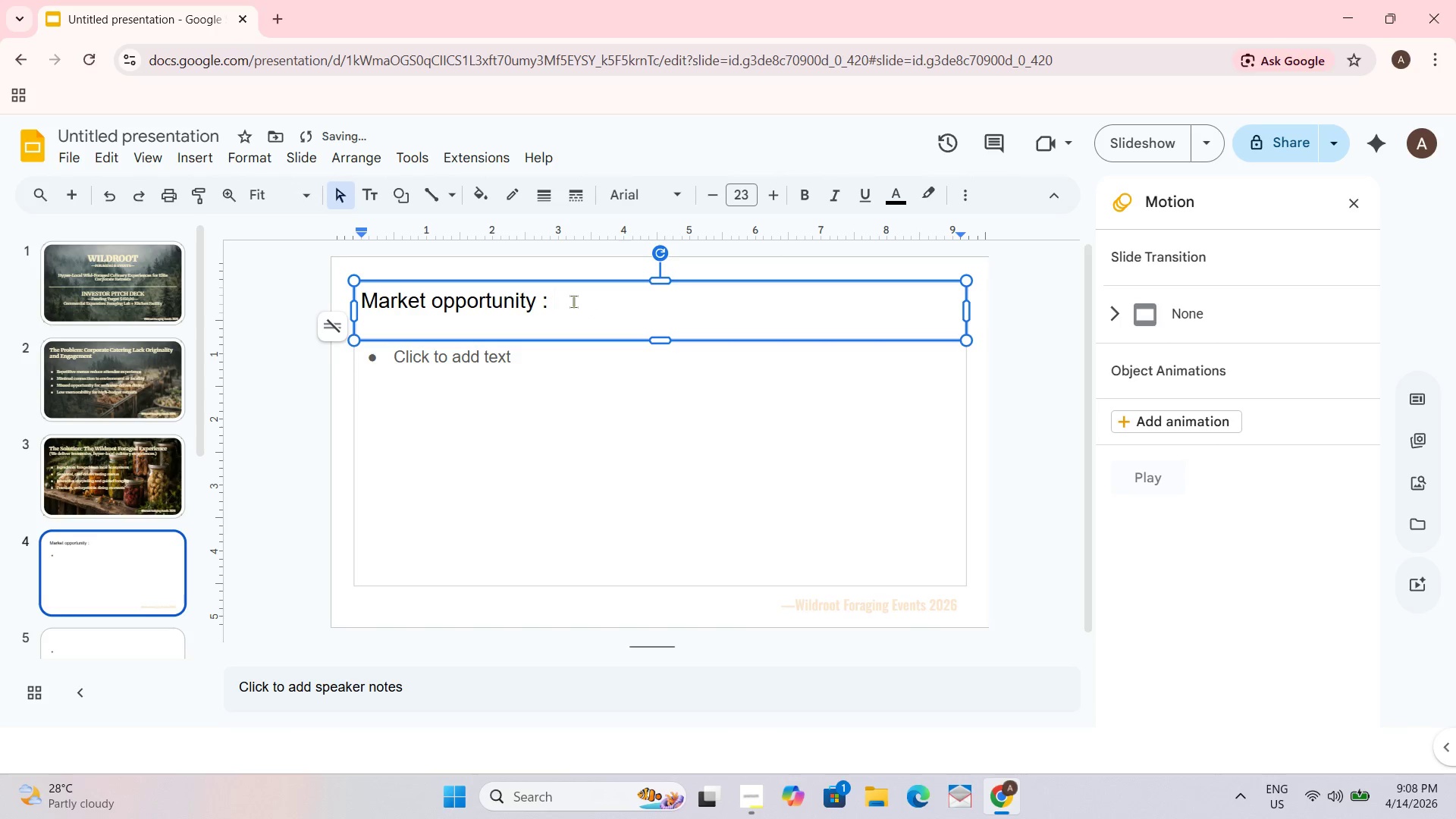 
type(Corporate wellness and retreat market is expanding rapid)
 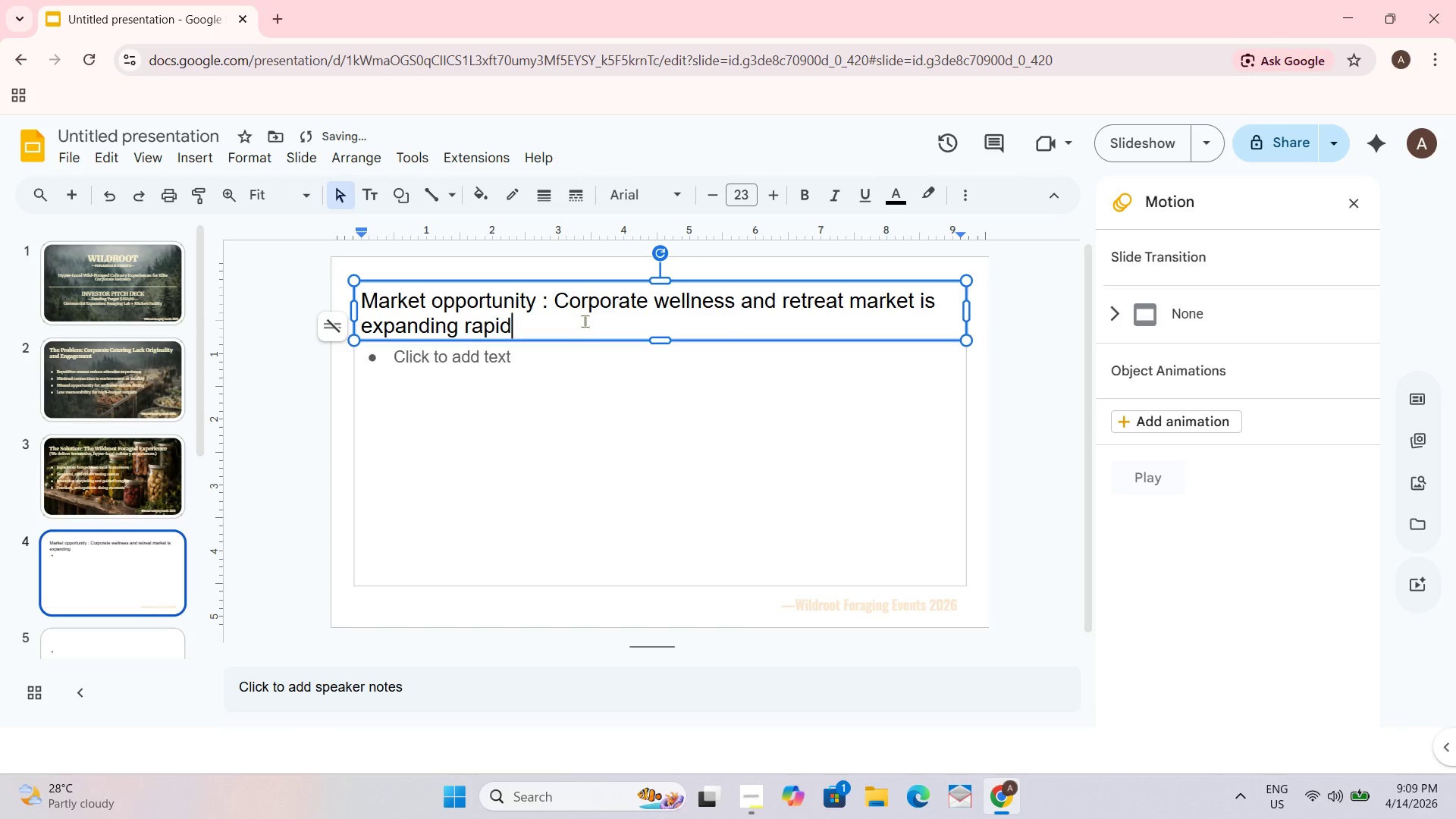 
type(ly.)
 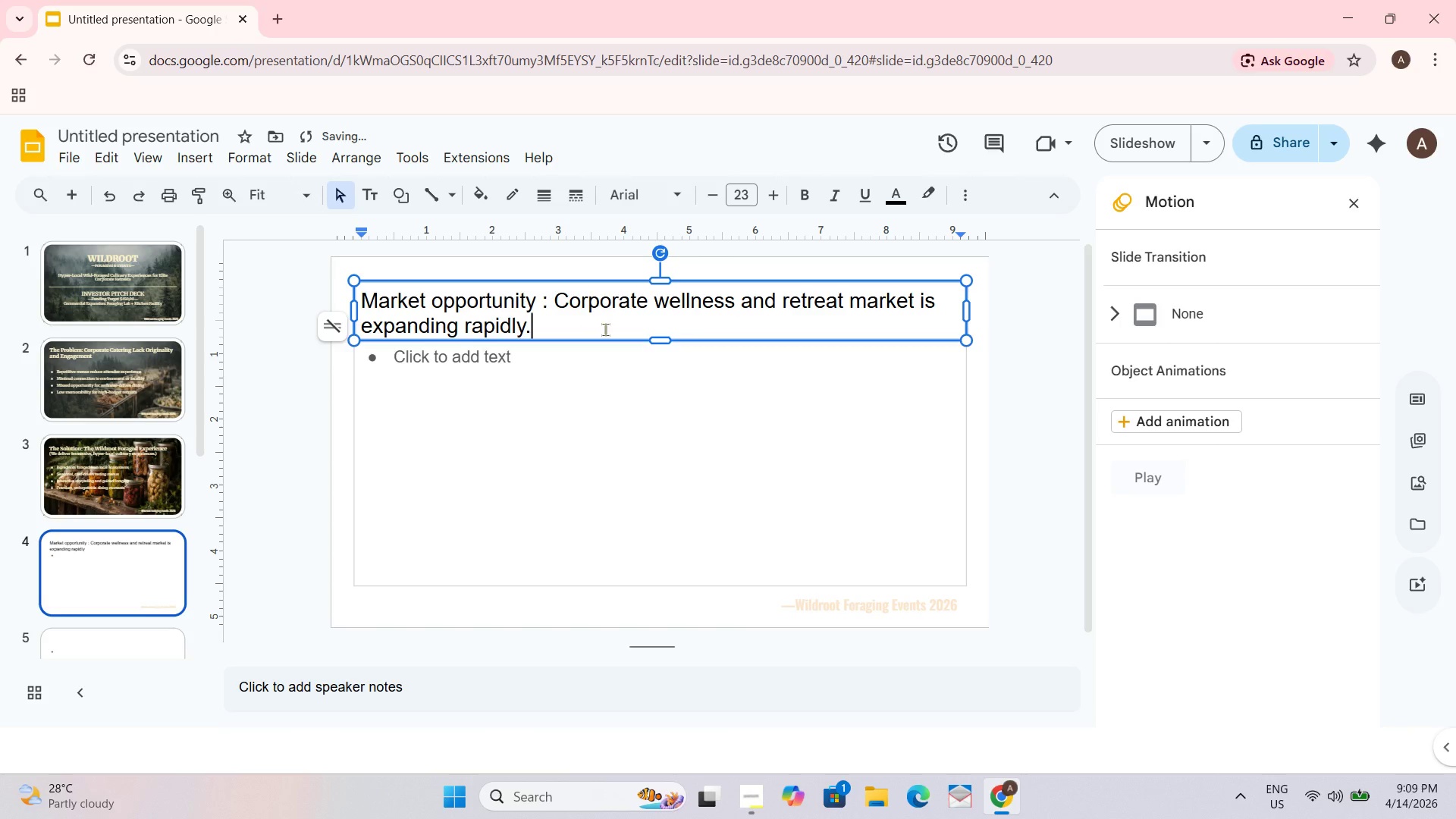 
left_click_drag(start_coordinate=[605, 329], to_coordinate=[350, 296])
 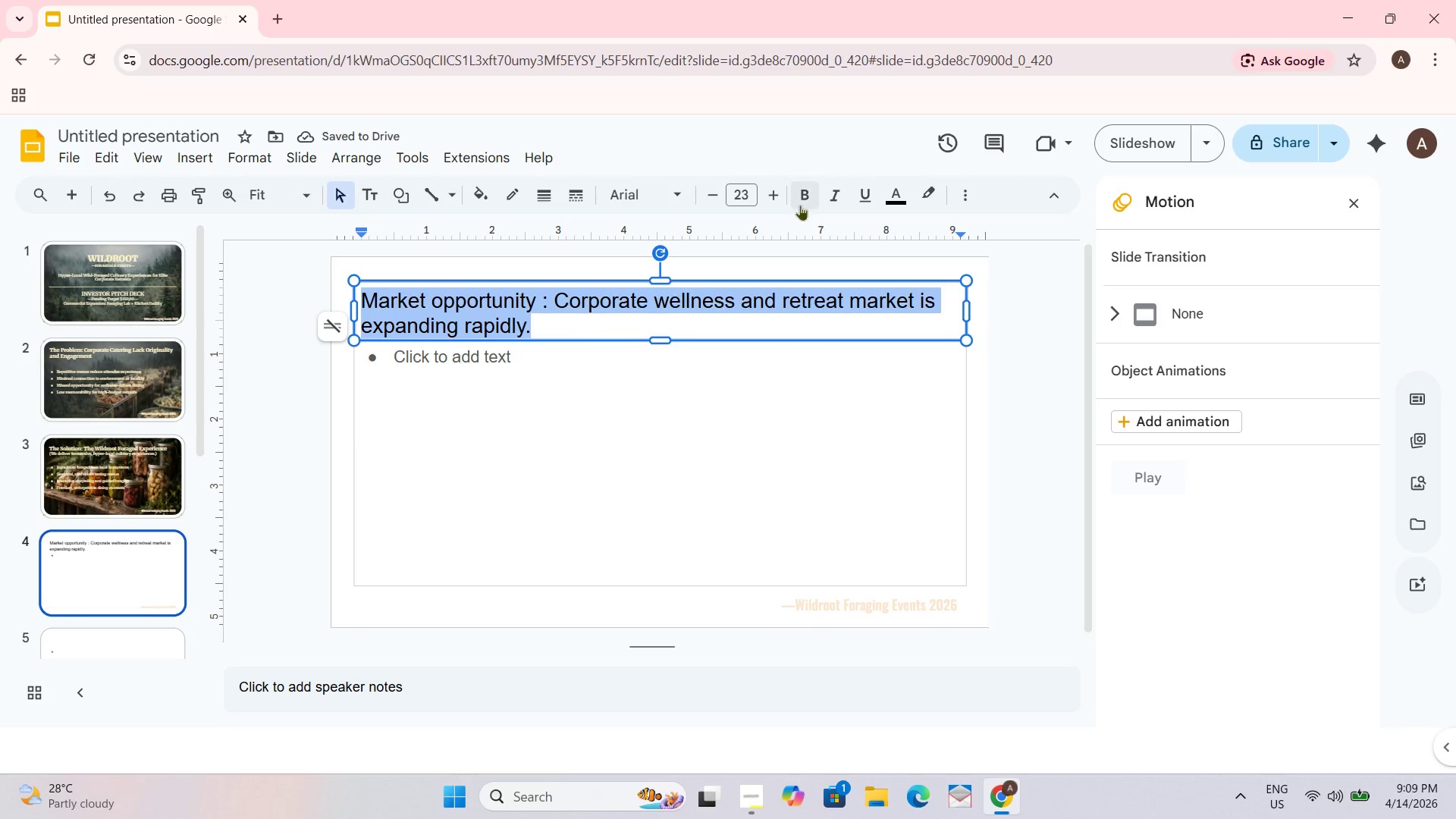 
double_click([770, 202])
 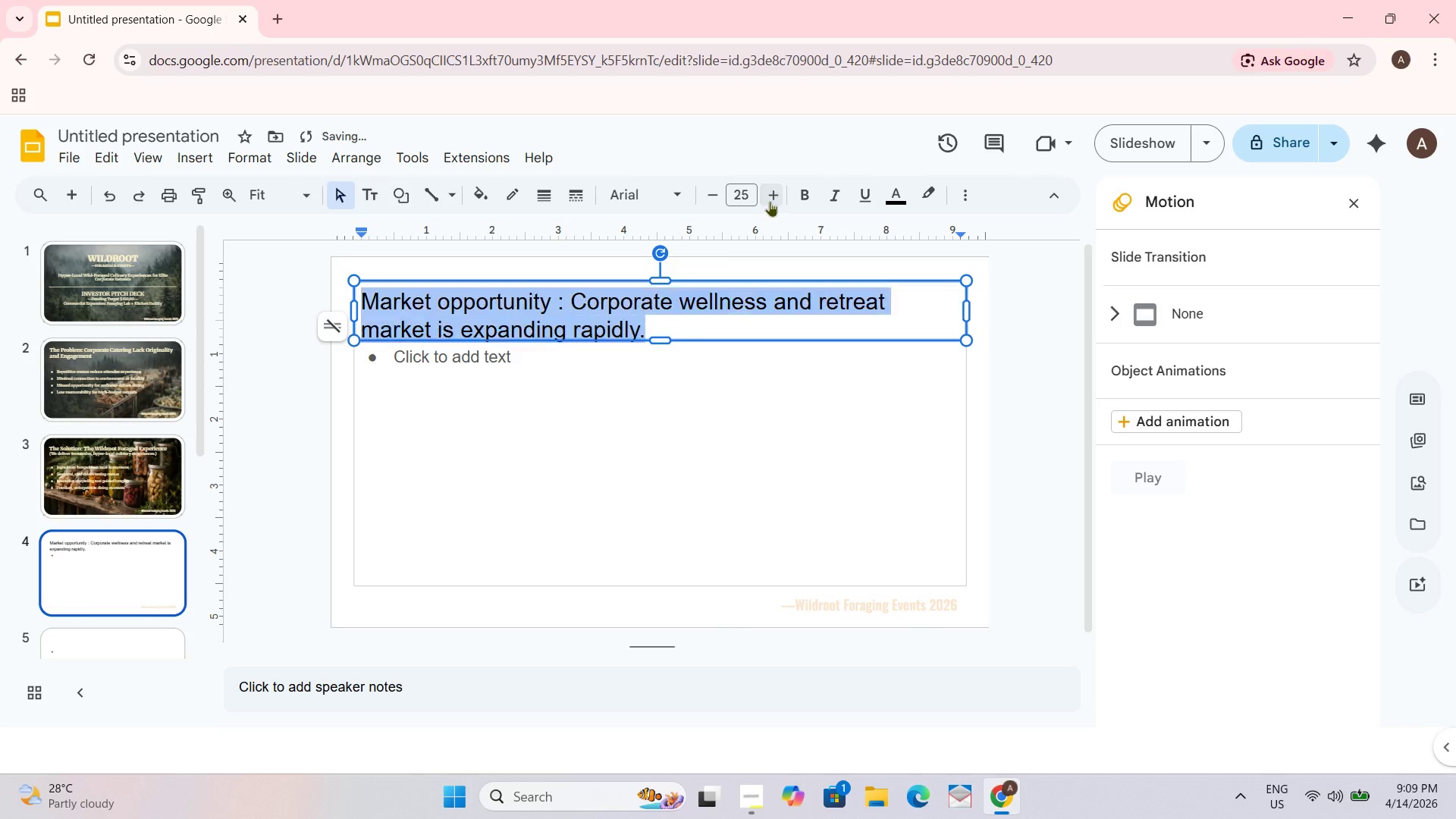 
triple_click([769, 200])
 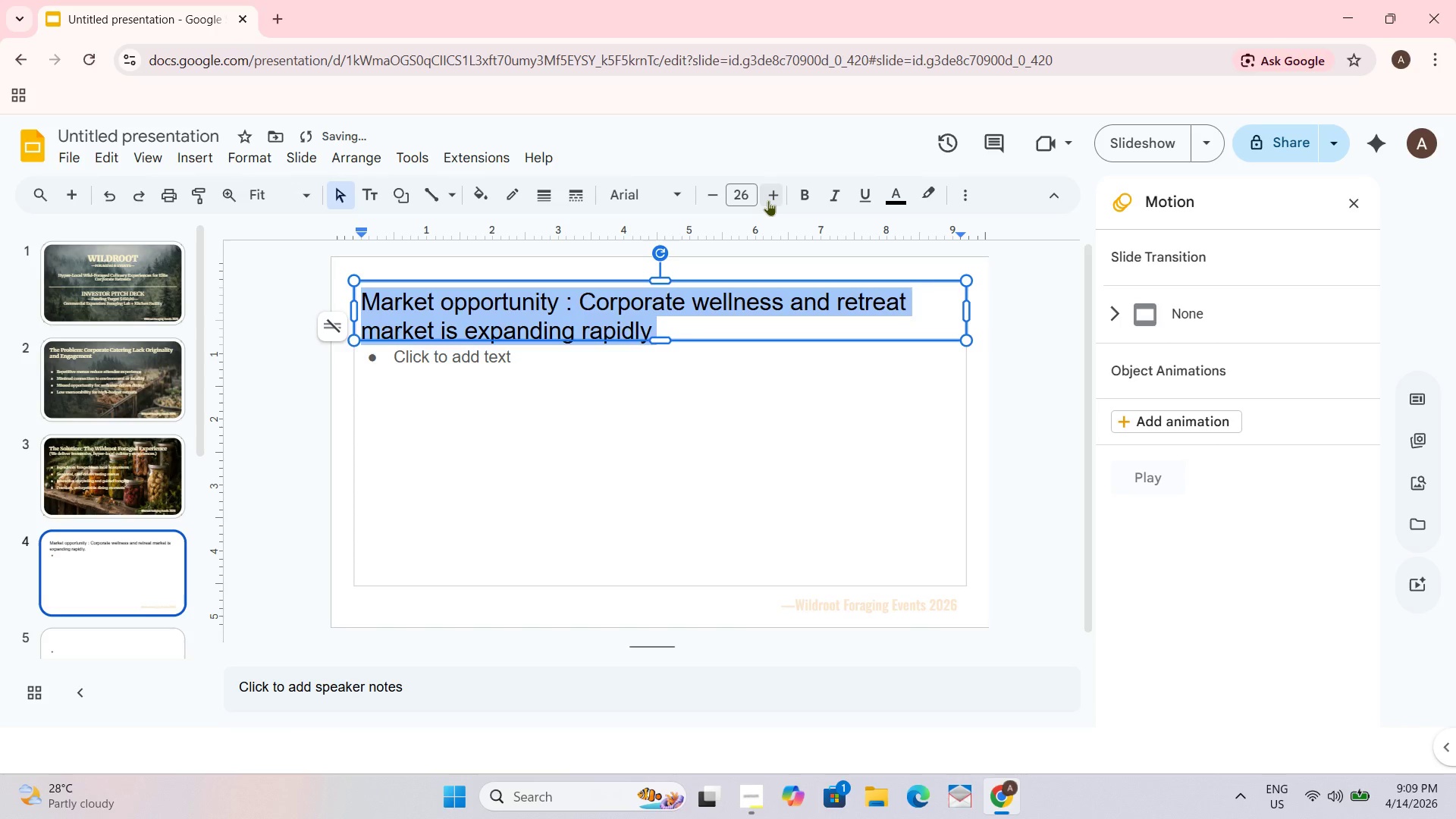 
left_click([768, 200])
 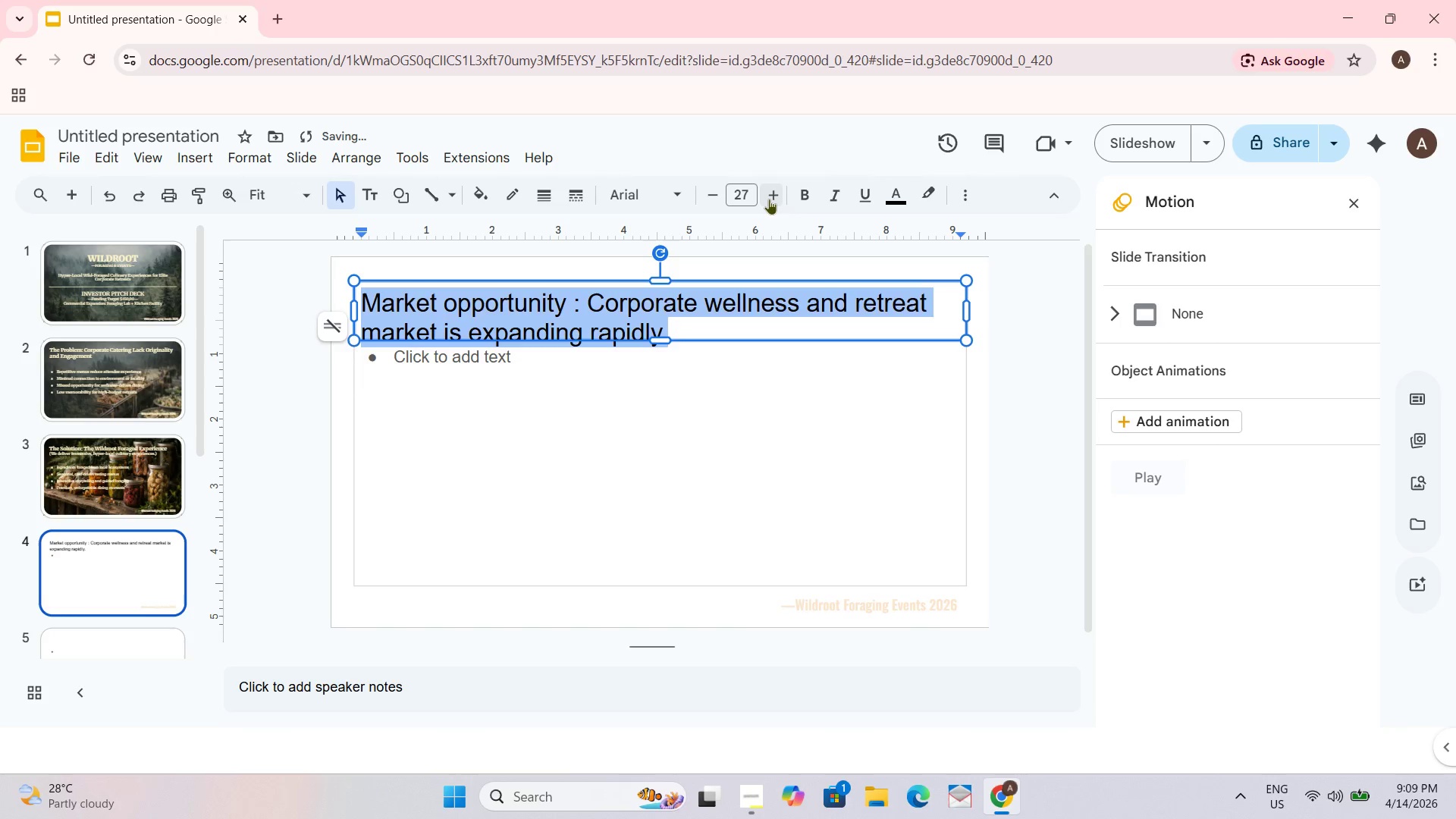 
left_click([769, 199])
 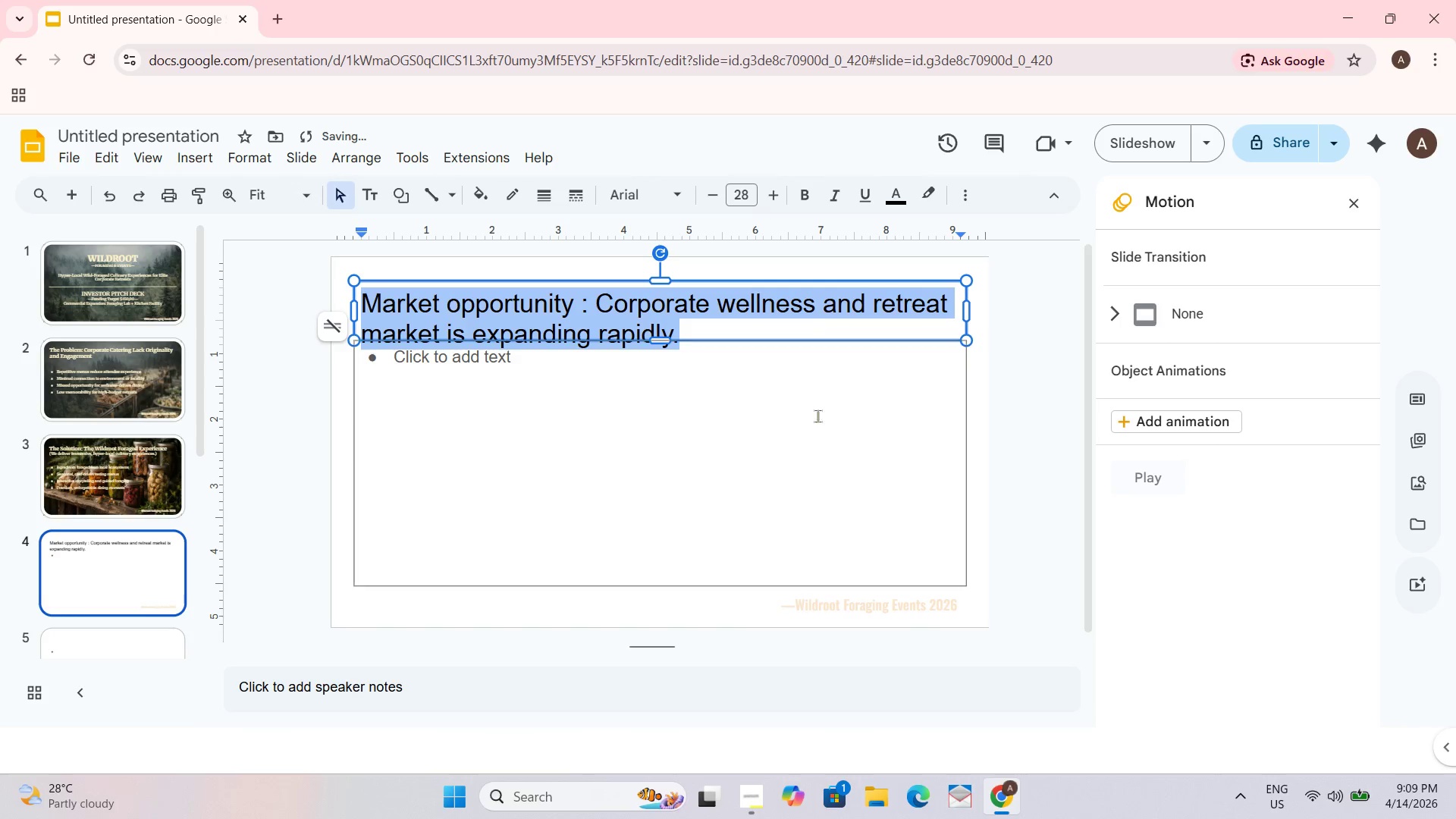 
double_click([817, 416])
 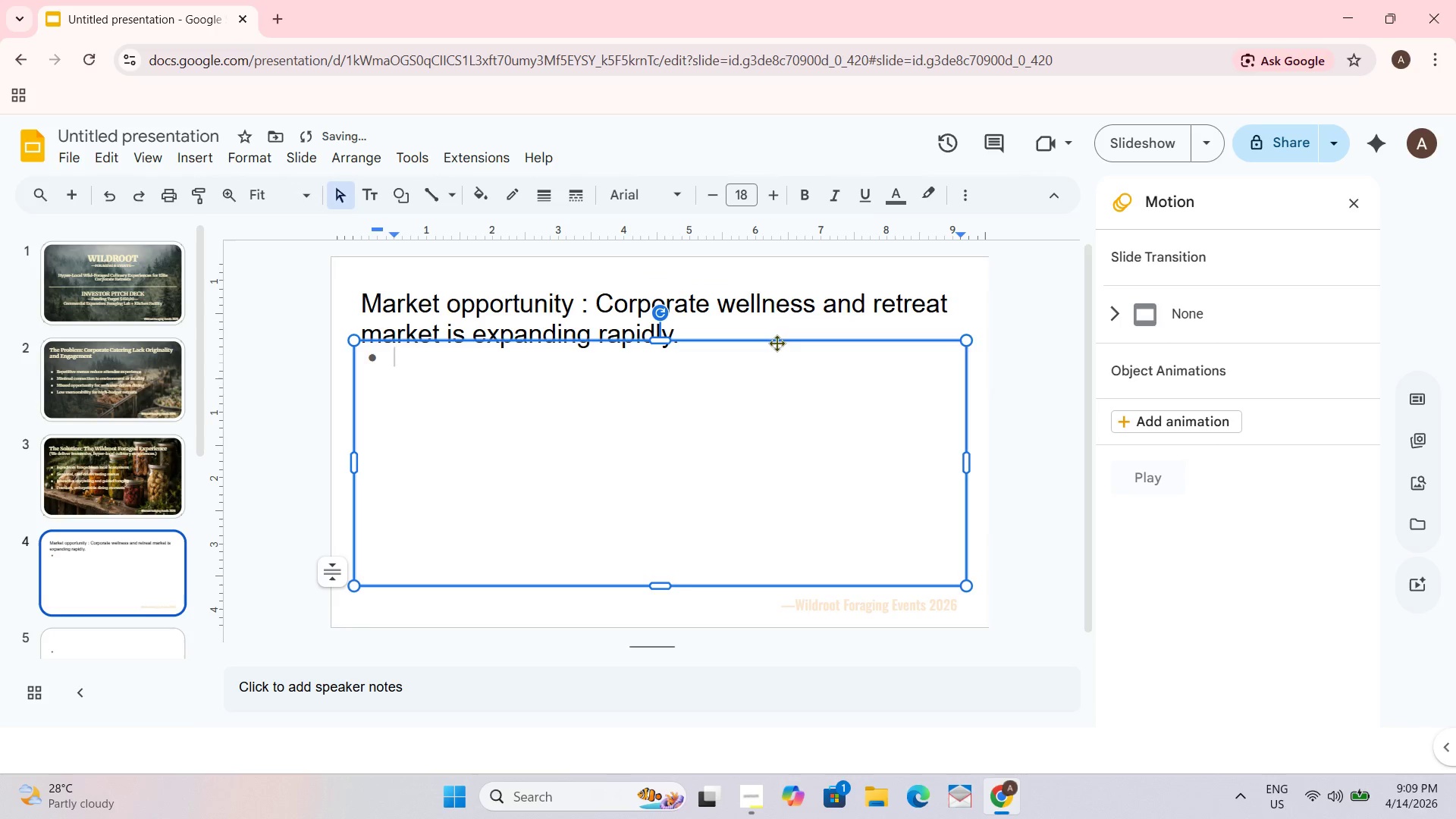 
left_click_drag(start_coordinate=[777, 340], to_coordinate=[773, 368])
 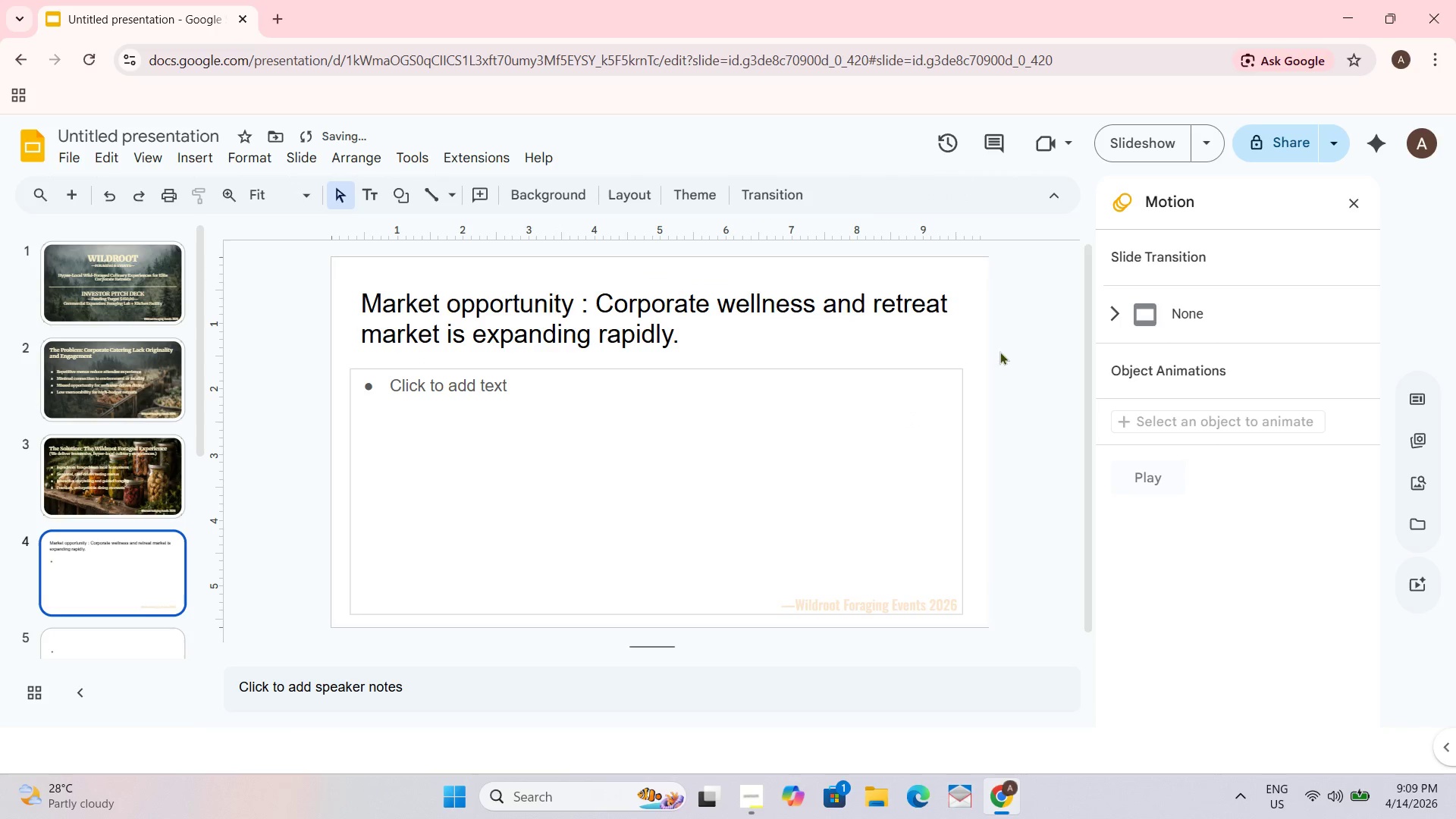 
left_click([716, 318])
 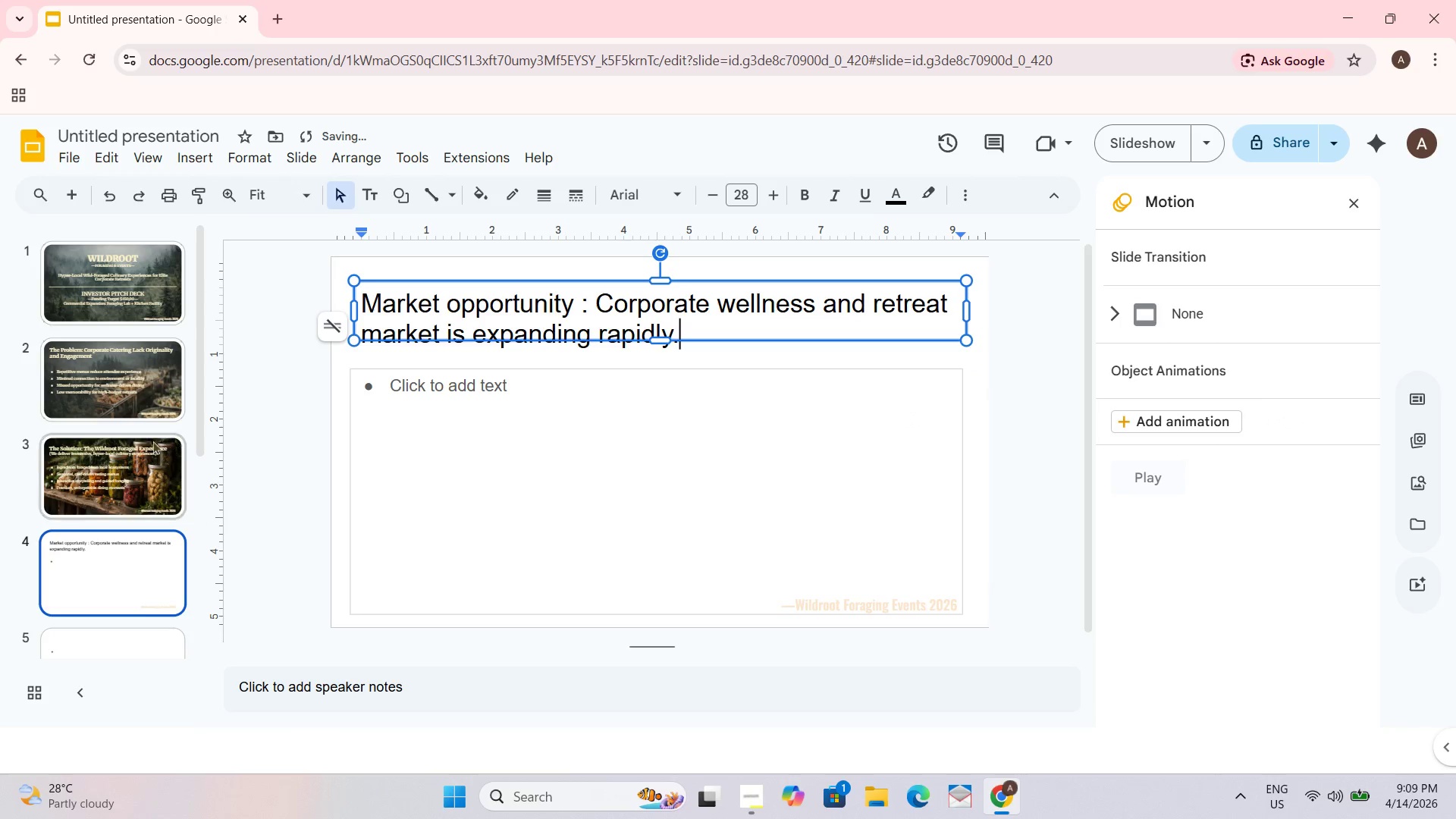 
left_click([131, 459])
 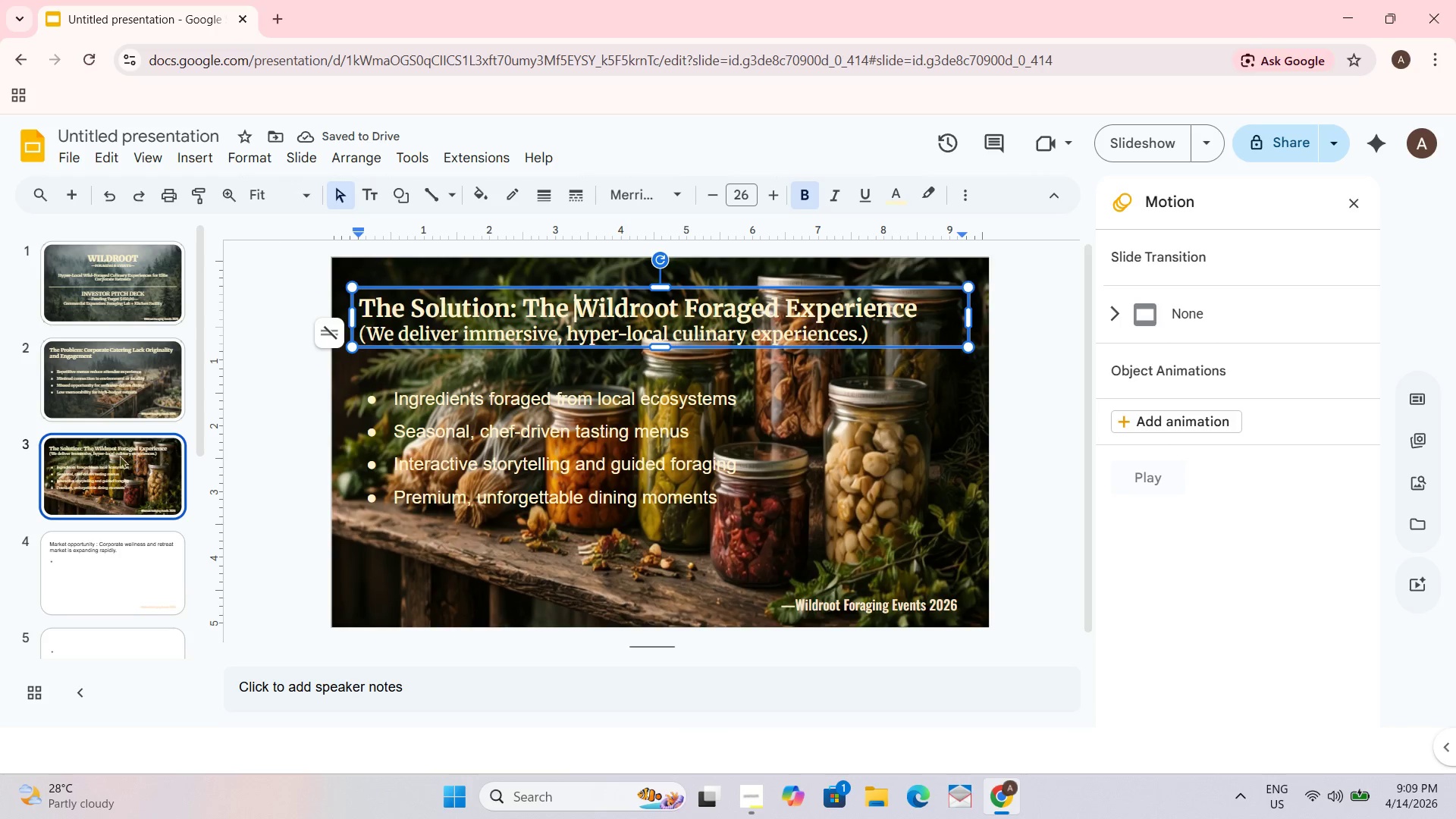 
left_click([91, 554])
 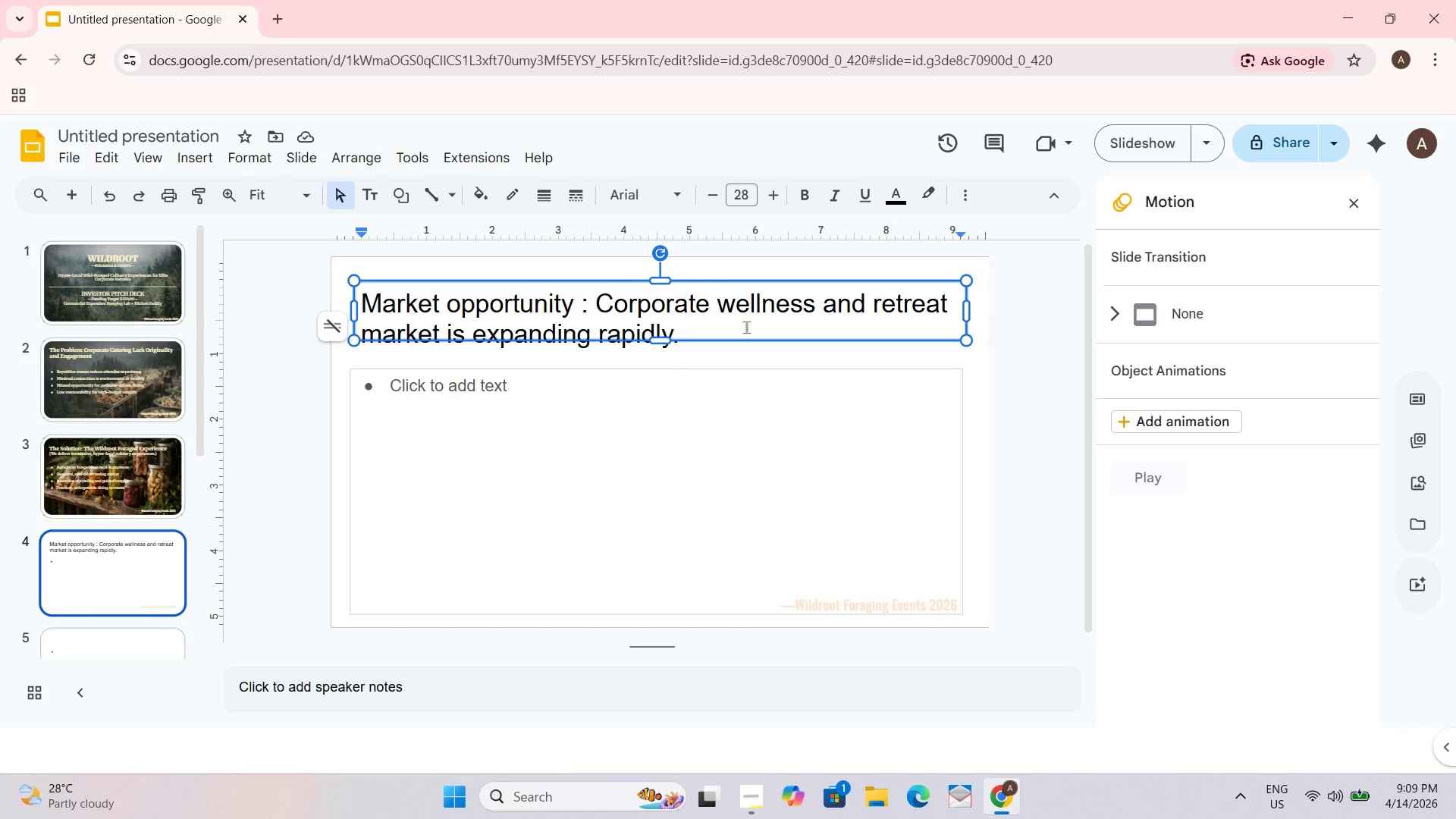 
left_click_drag(start_coordinate=[743, 334], to_coordinate=[346, 297])
 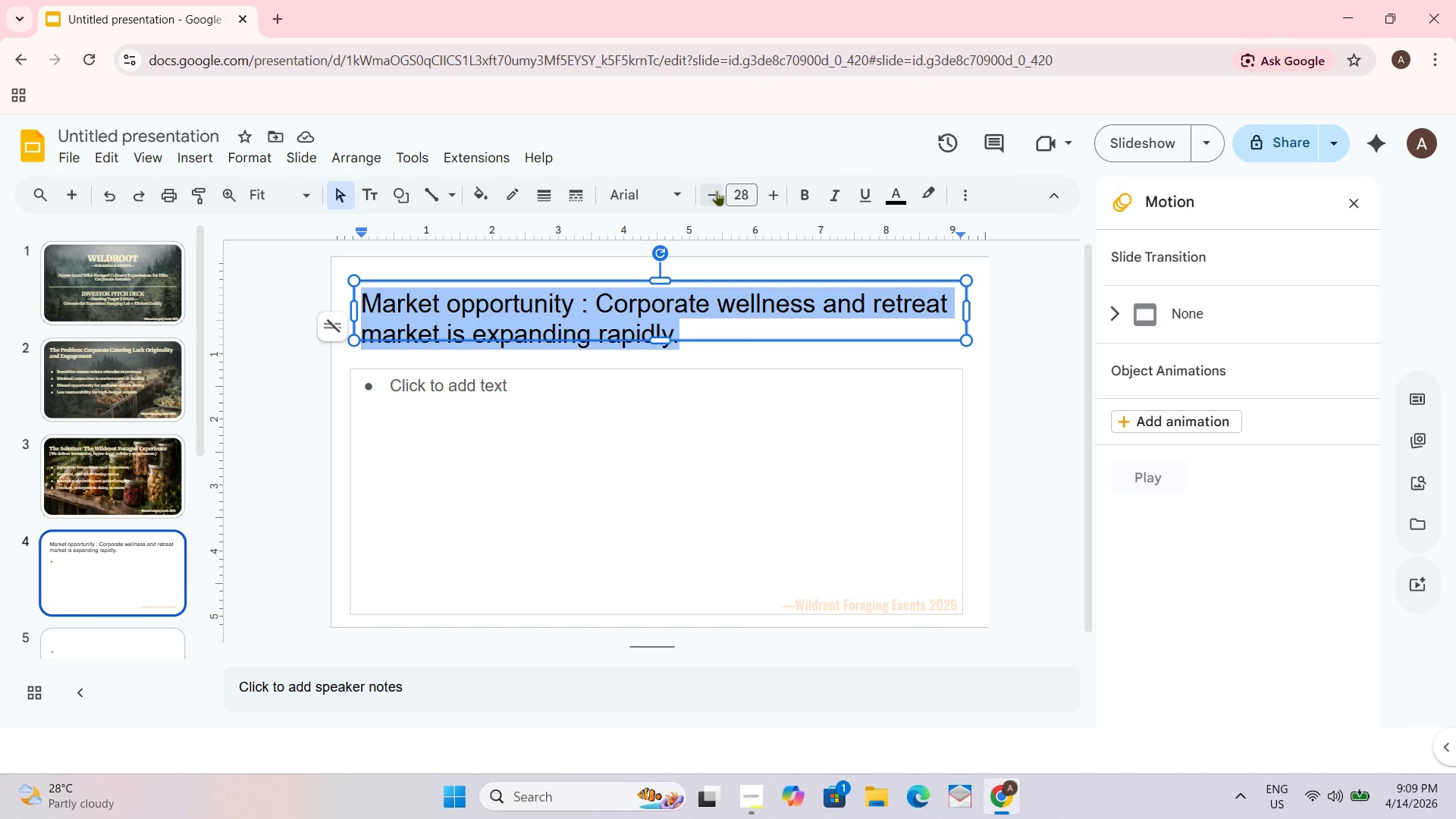 
double_click([717, 190])
 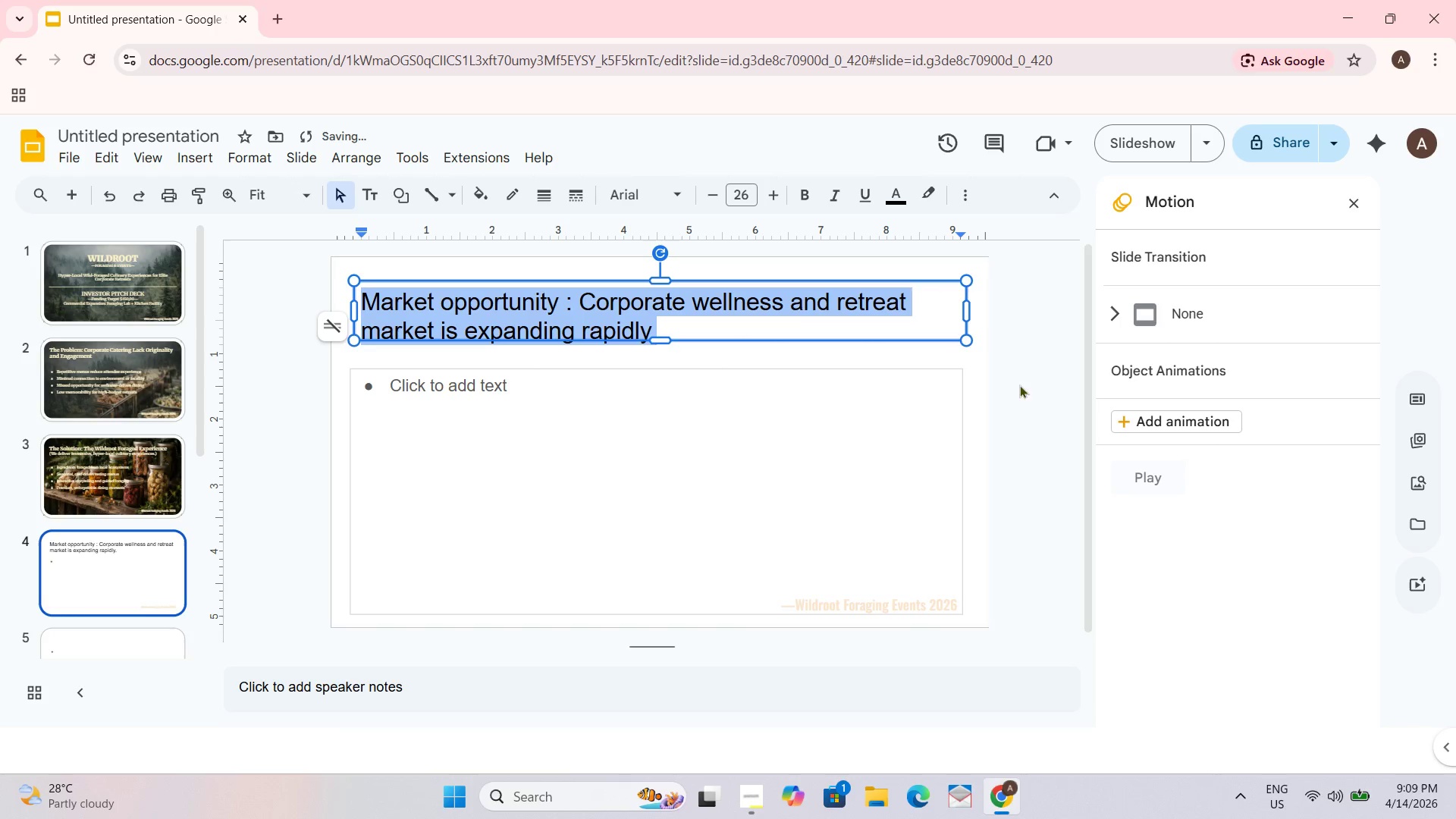 
left_click([1032, 381])
 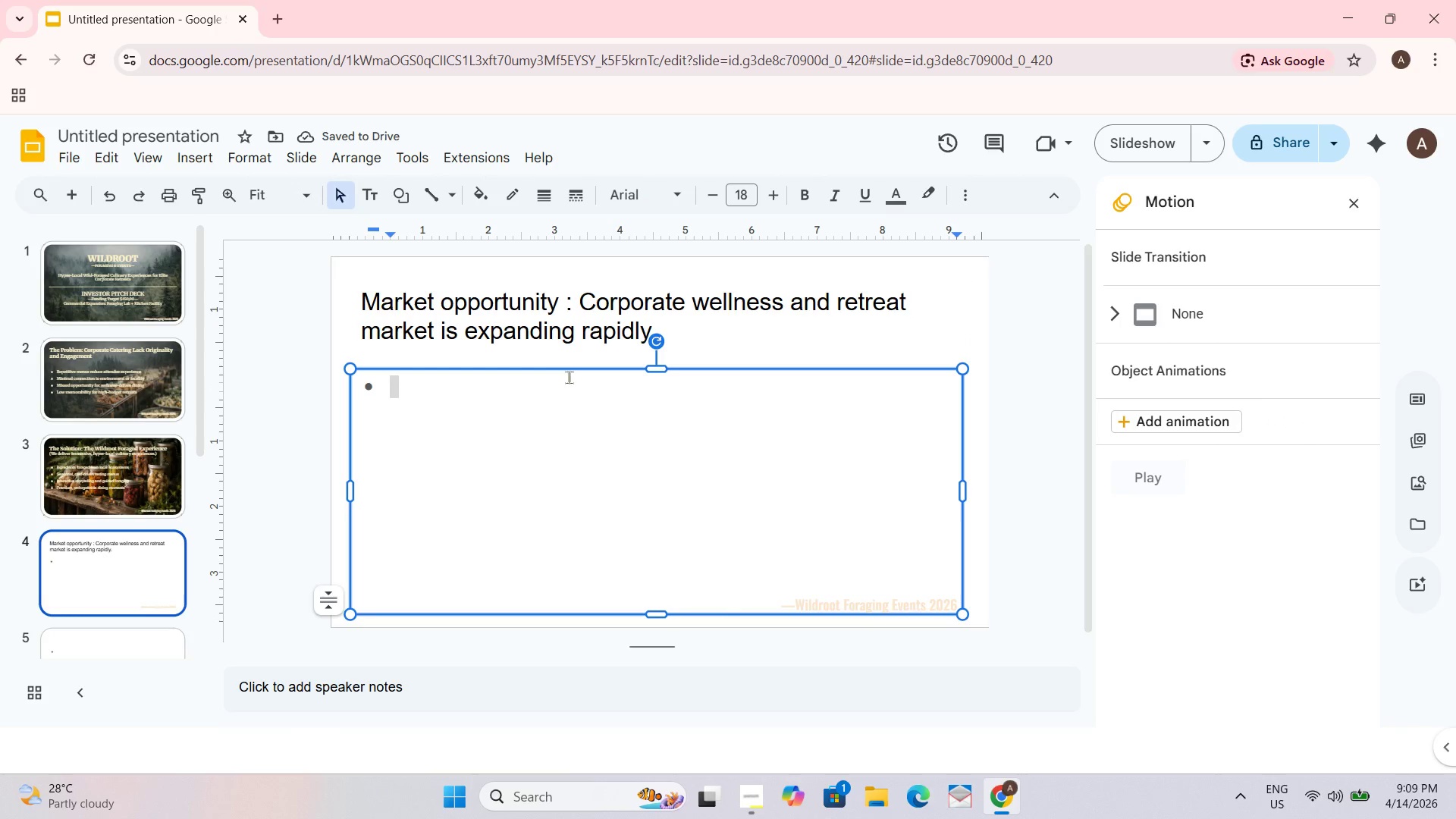 
key(Shift+ShiftLeft)
 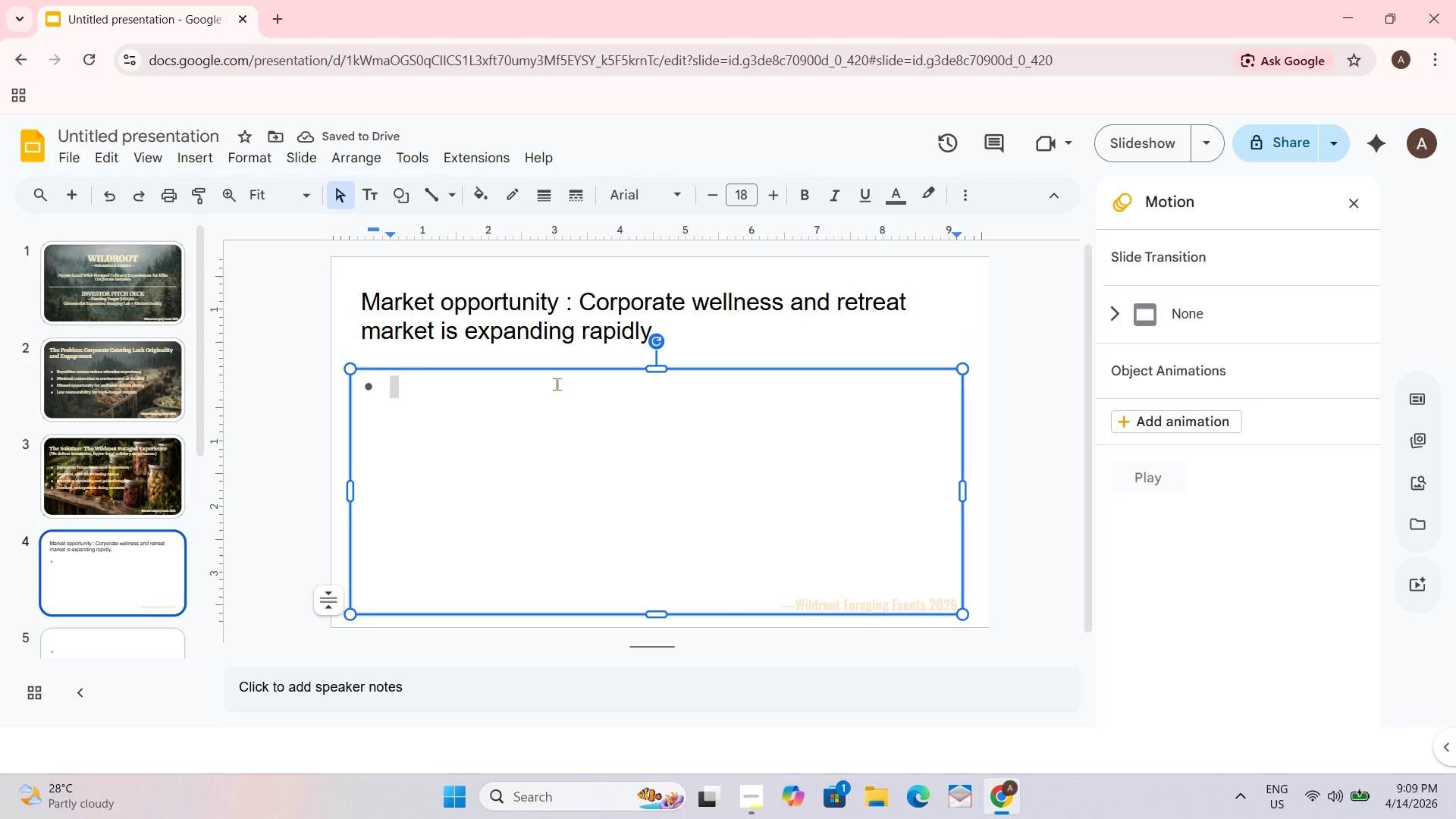 
type(Rising demand for experiental dining)
 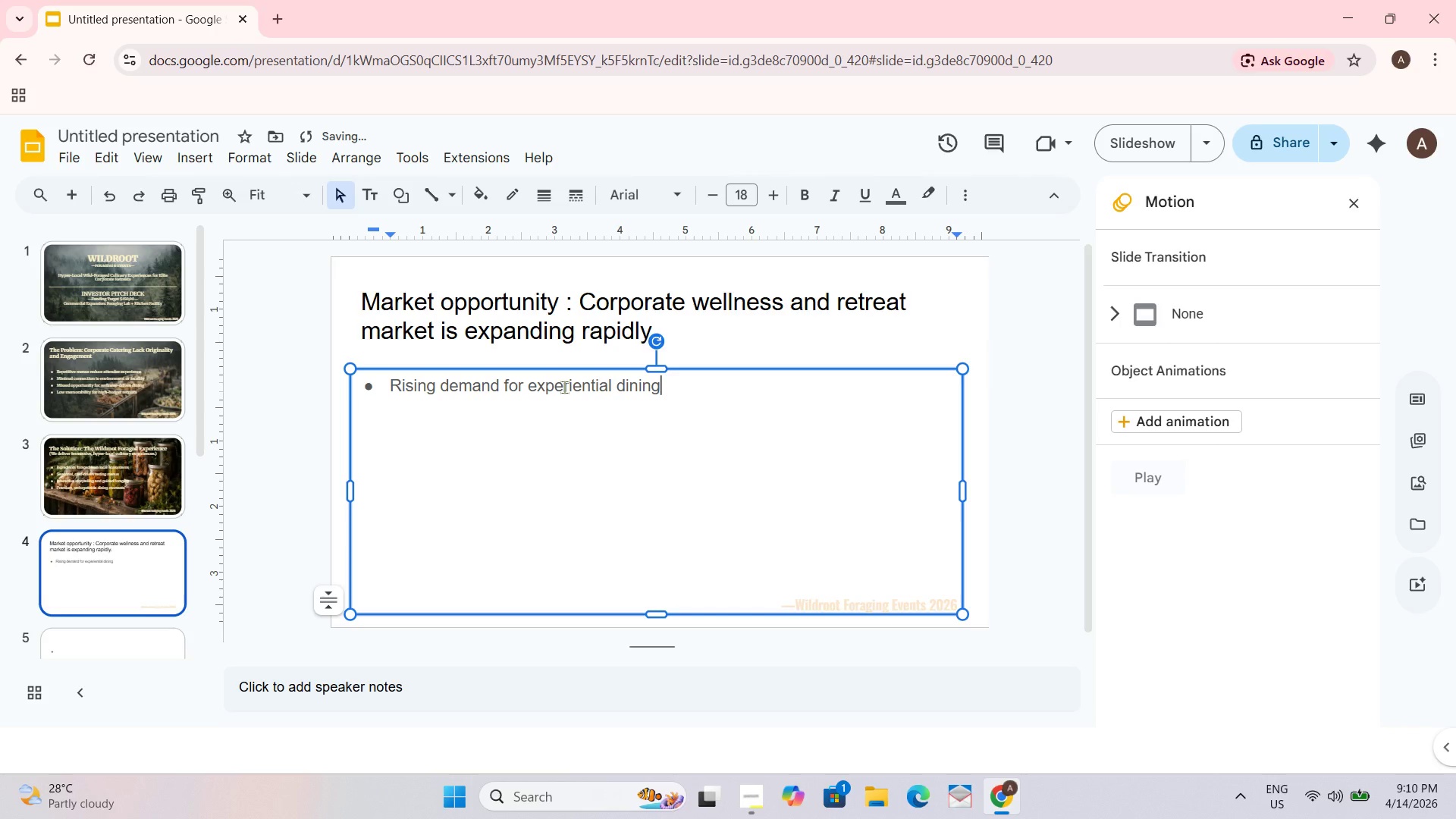 
key(Enter)
 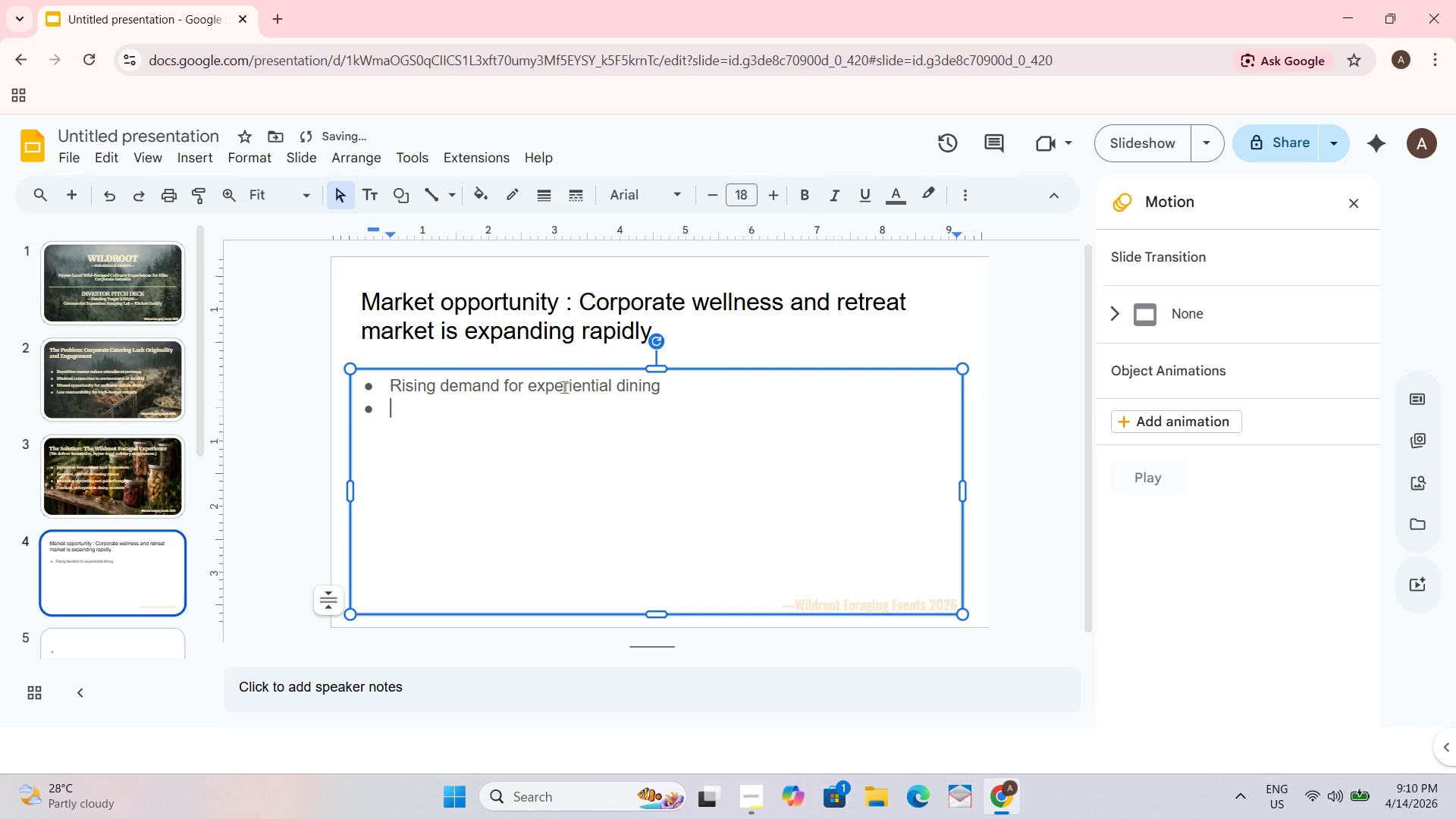 
key(C)
 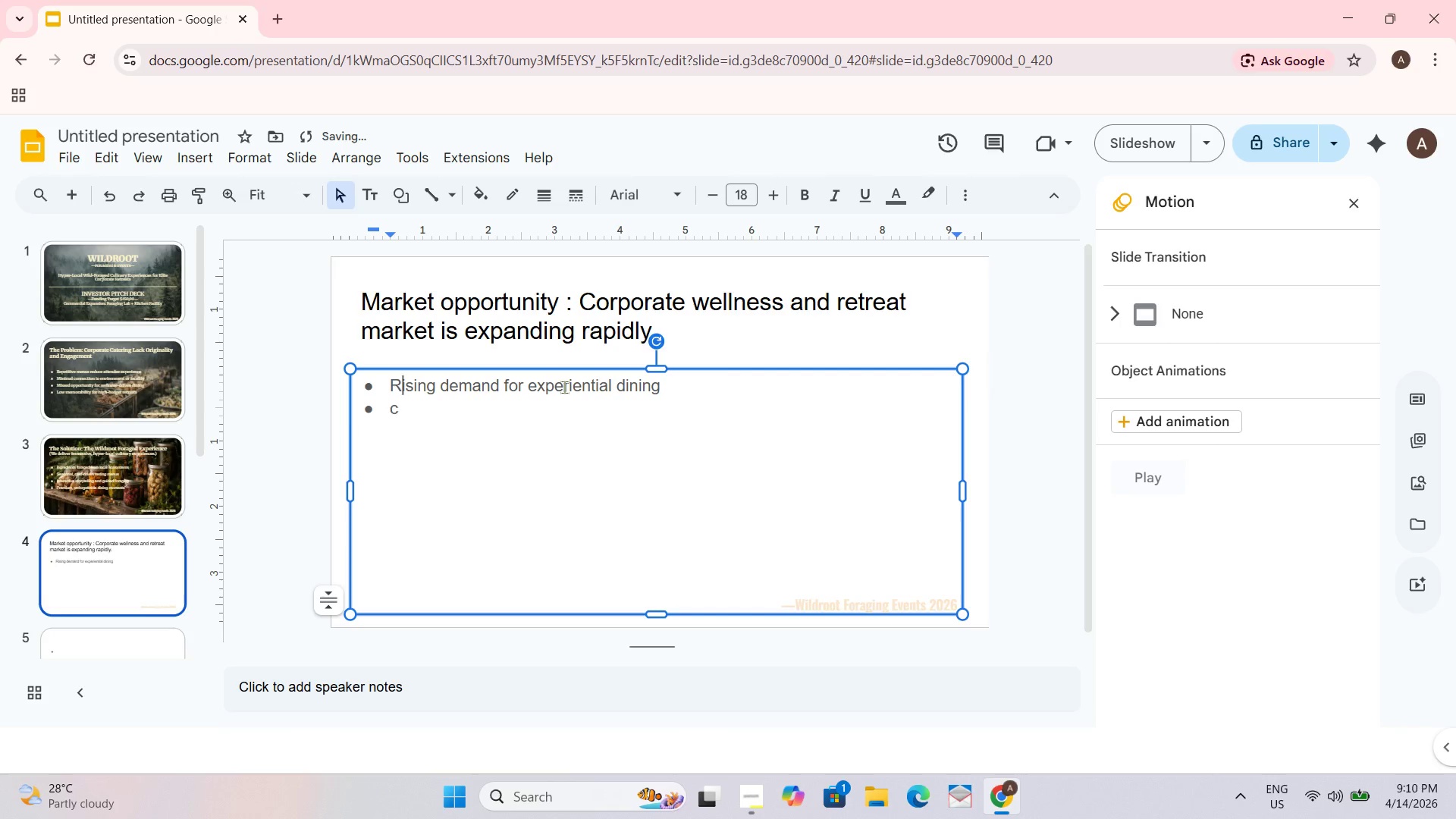 
key(ArrowUp)
 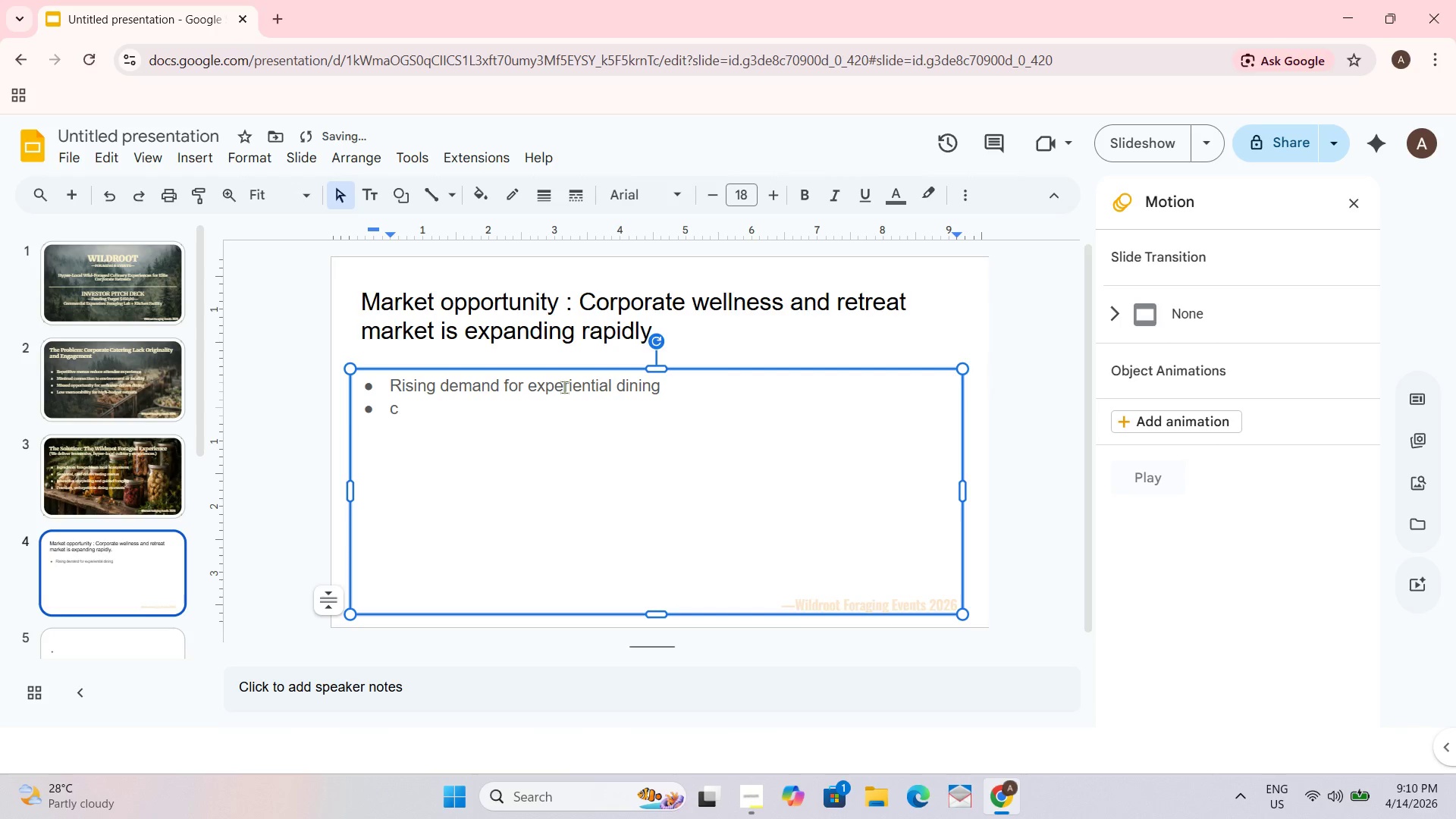 
key(Control+Z)
 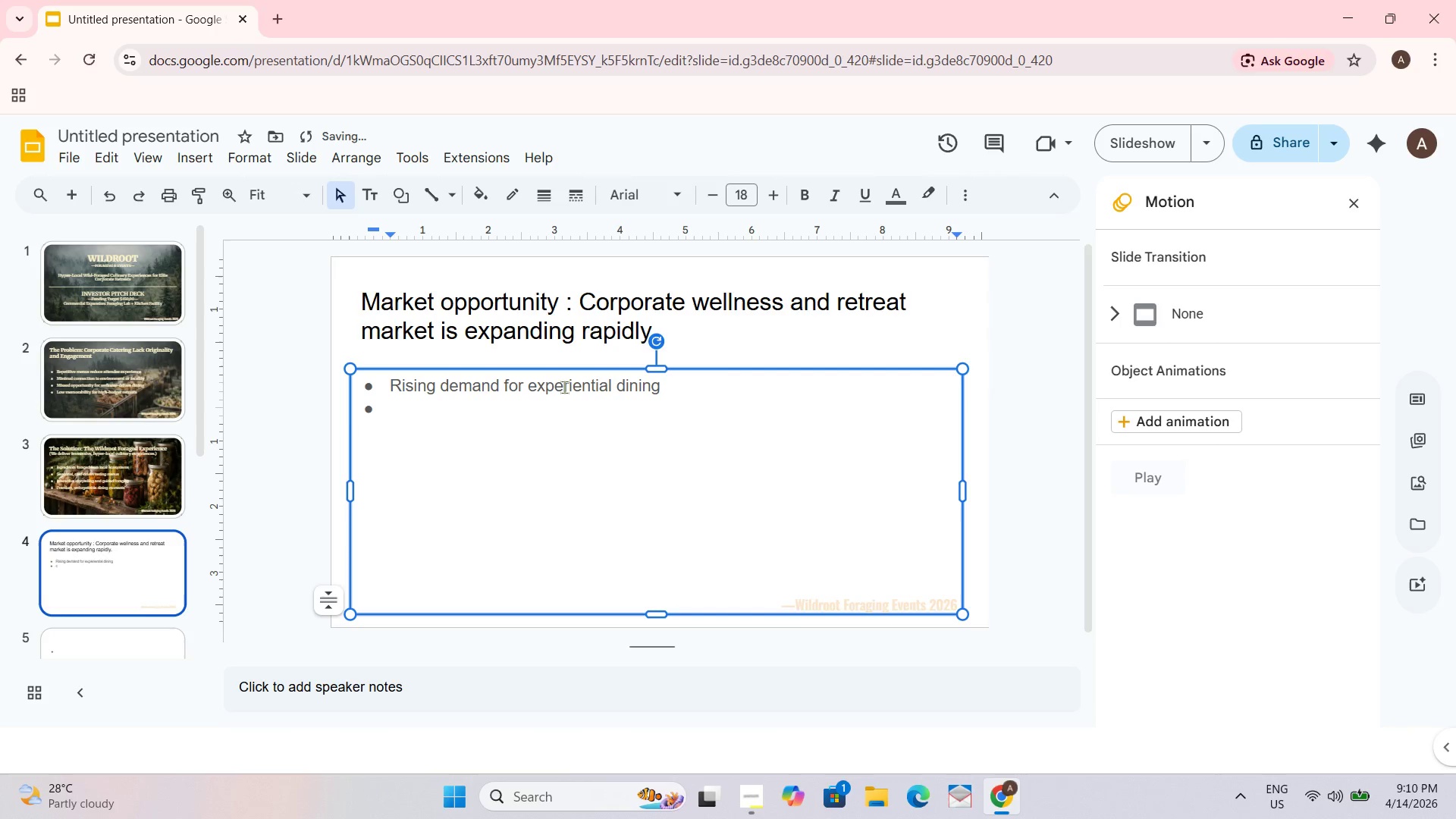 
type(Companies invisting)
 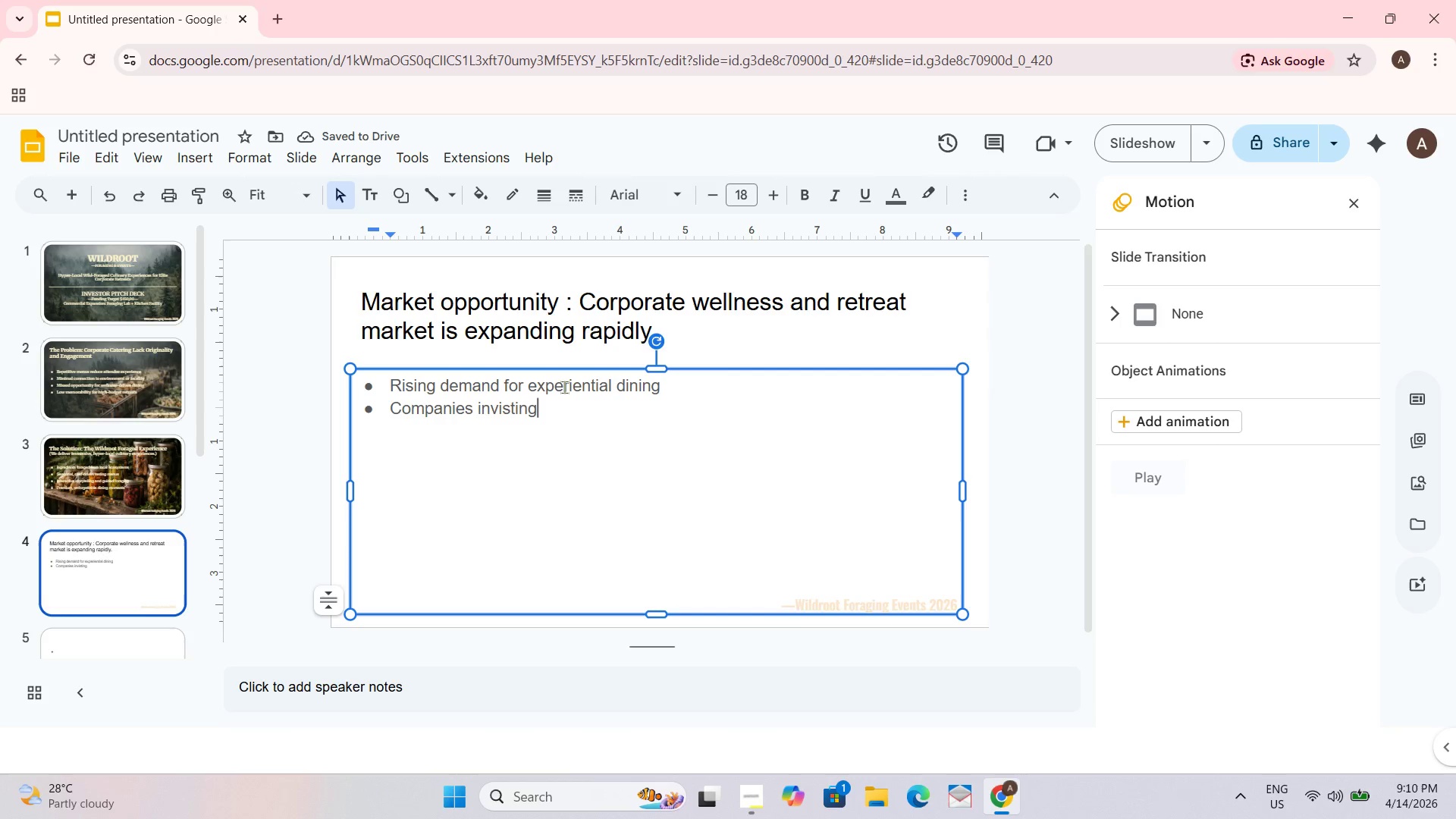 
type( in employee wellbeing)
 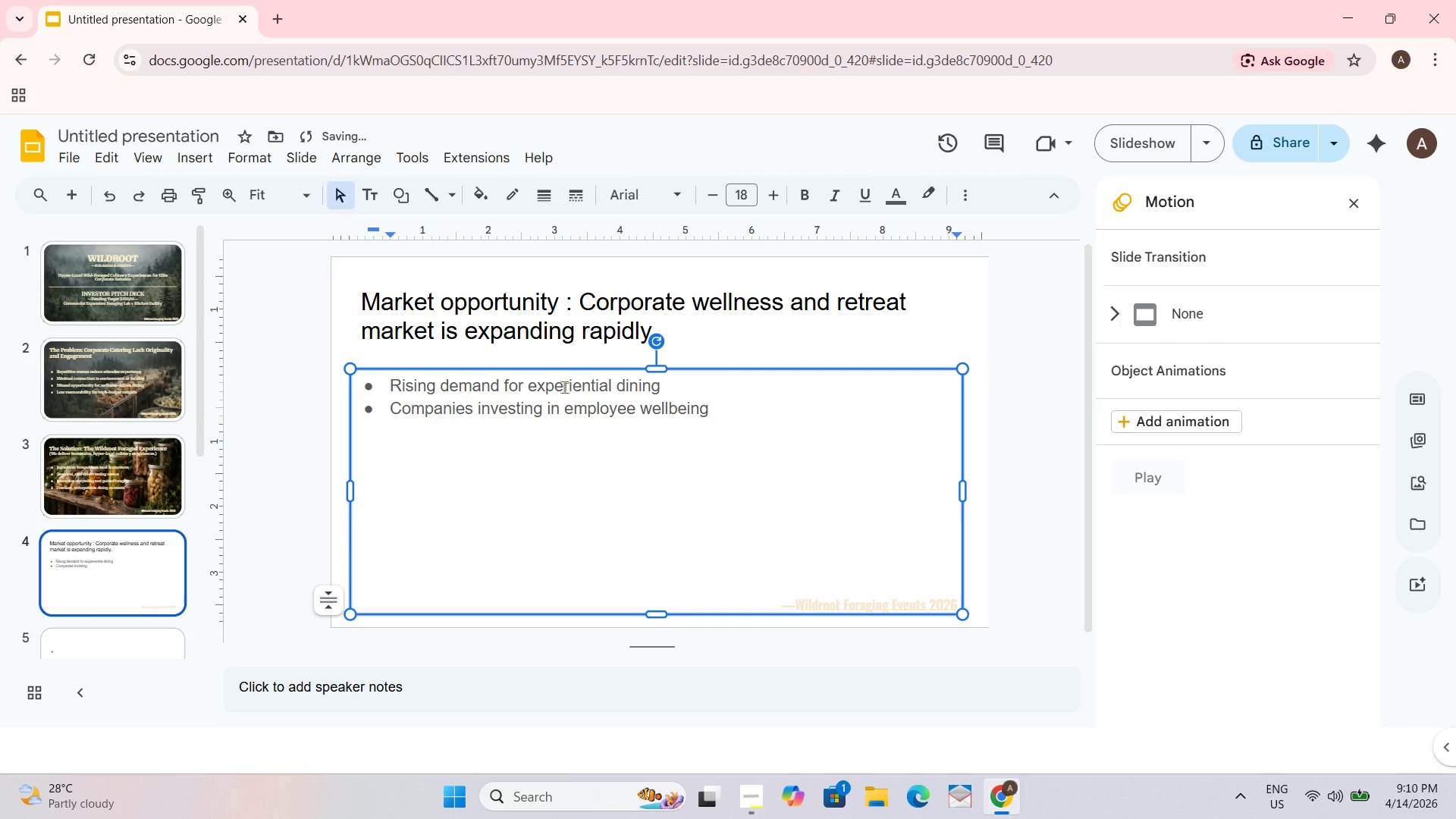 
key(Enter)
 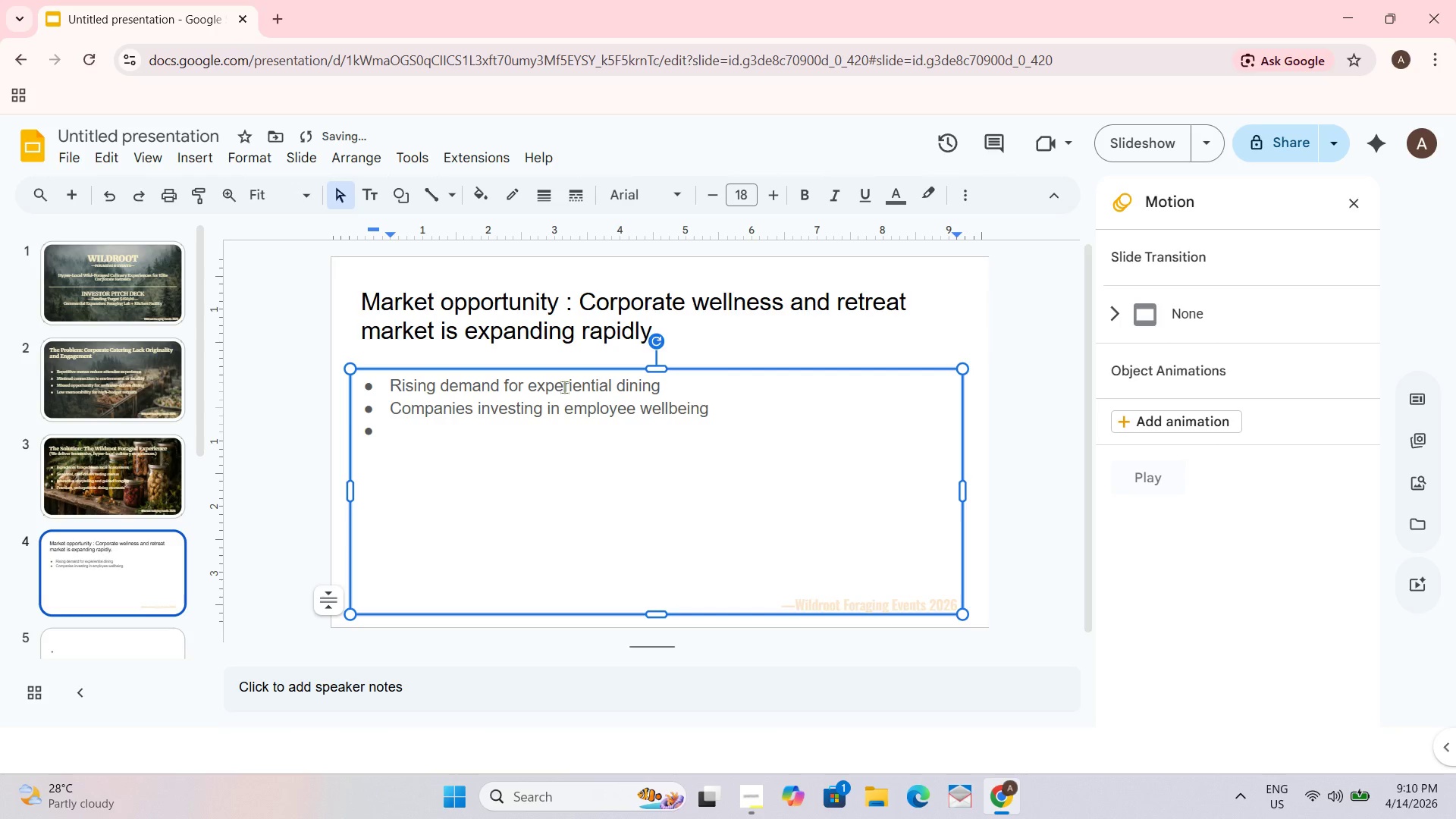 
type(Outdoor retreats gaining popularity)
 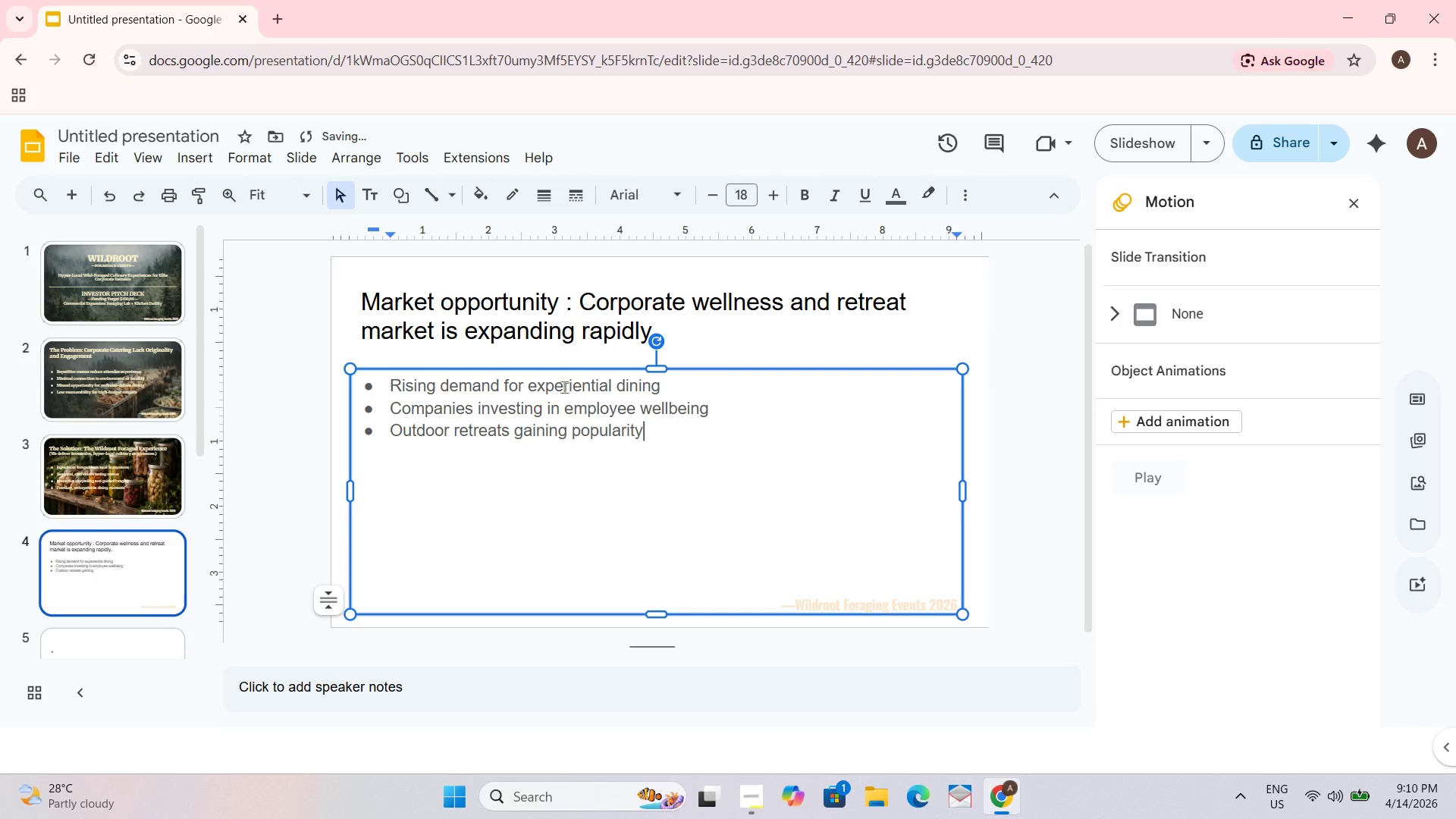 
key(Enter)
 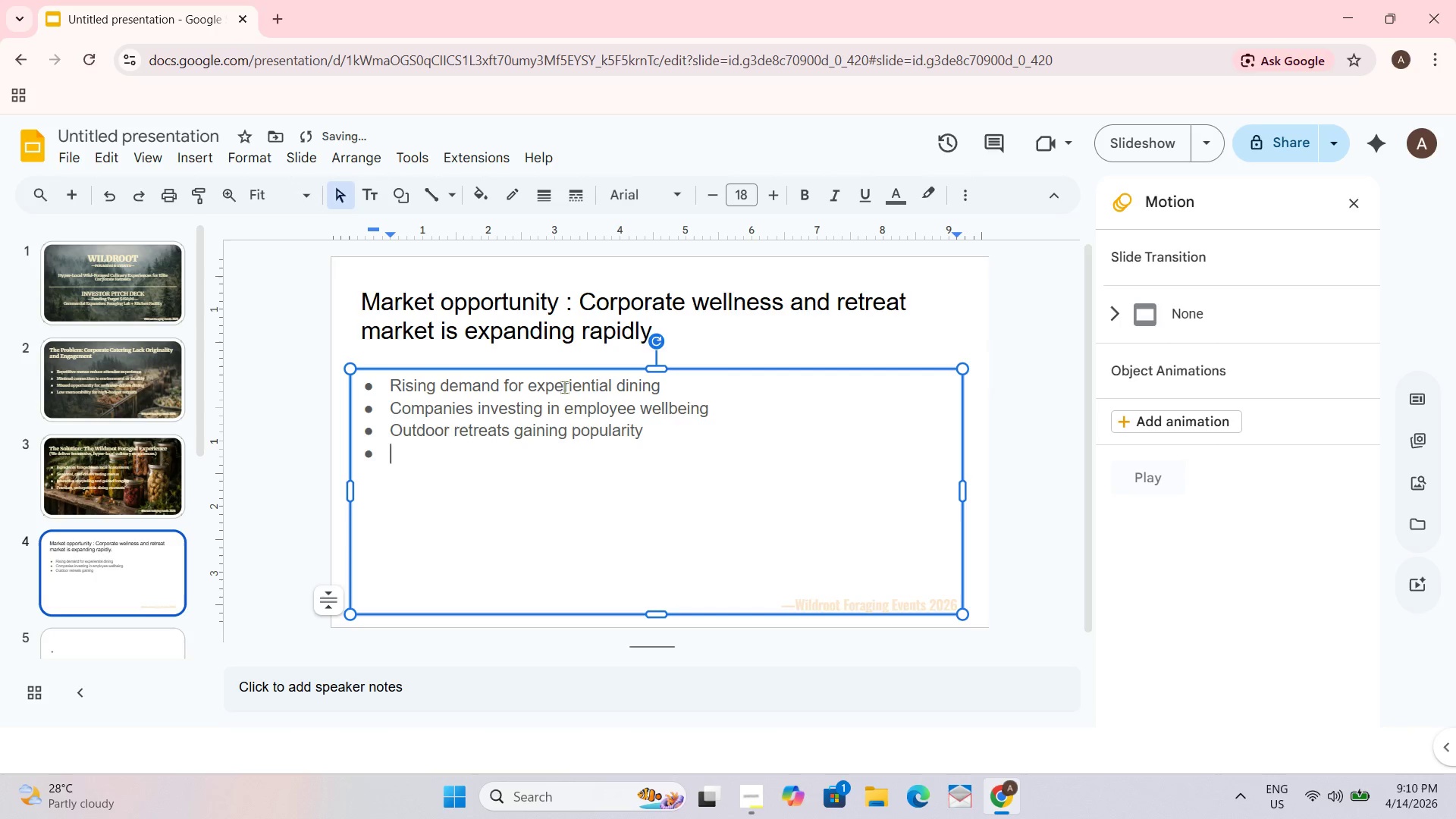 
type(Premium catering segment underserved)
 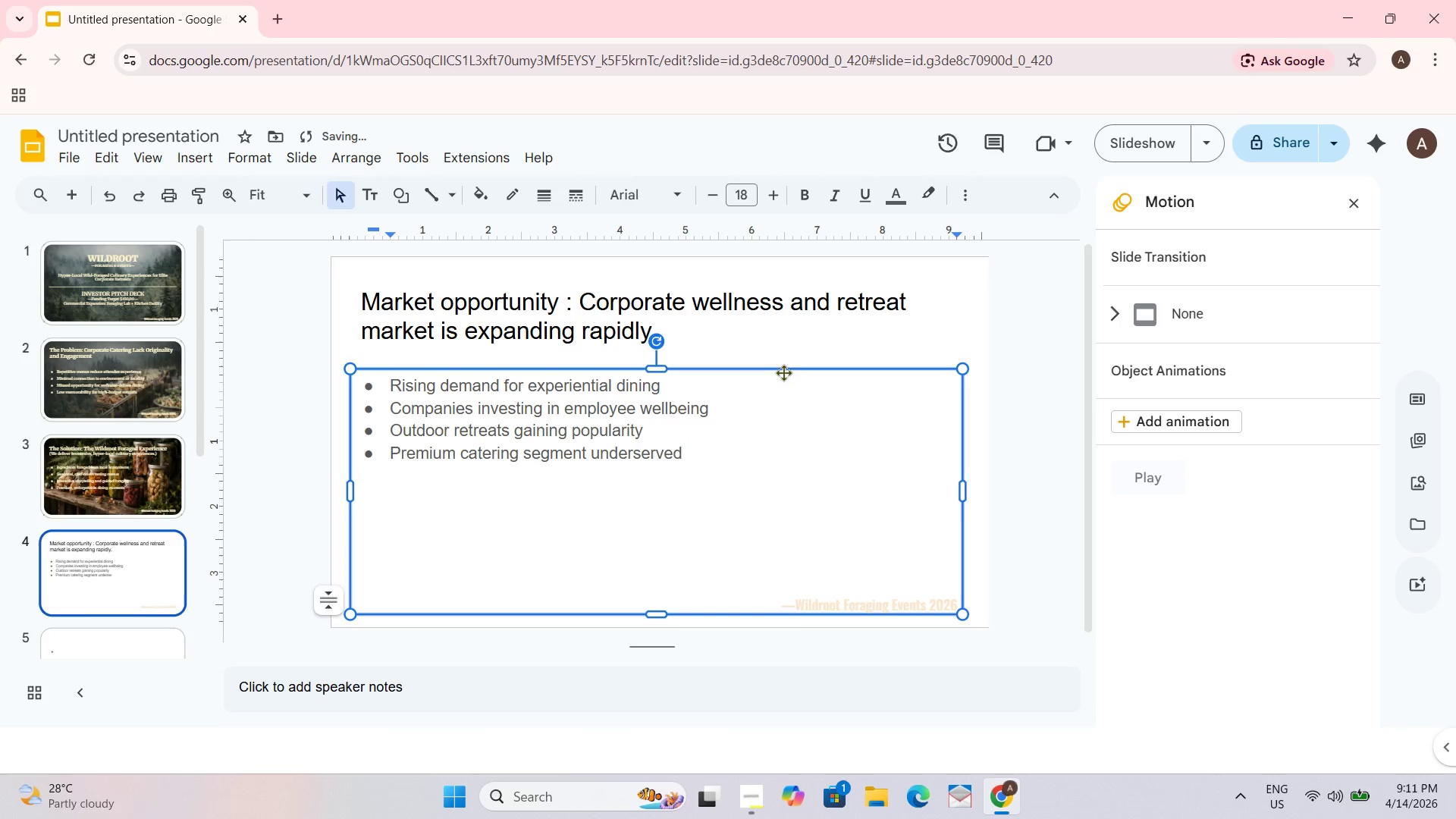 
left_click_drag(start_coordinate=[773, 372], to_coordinate=[773, 380])
 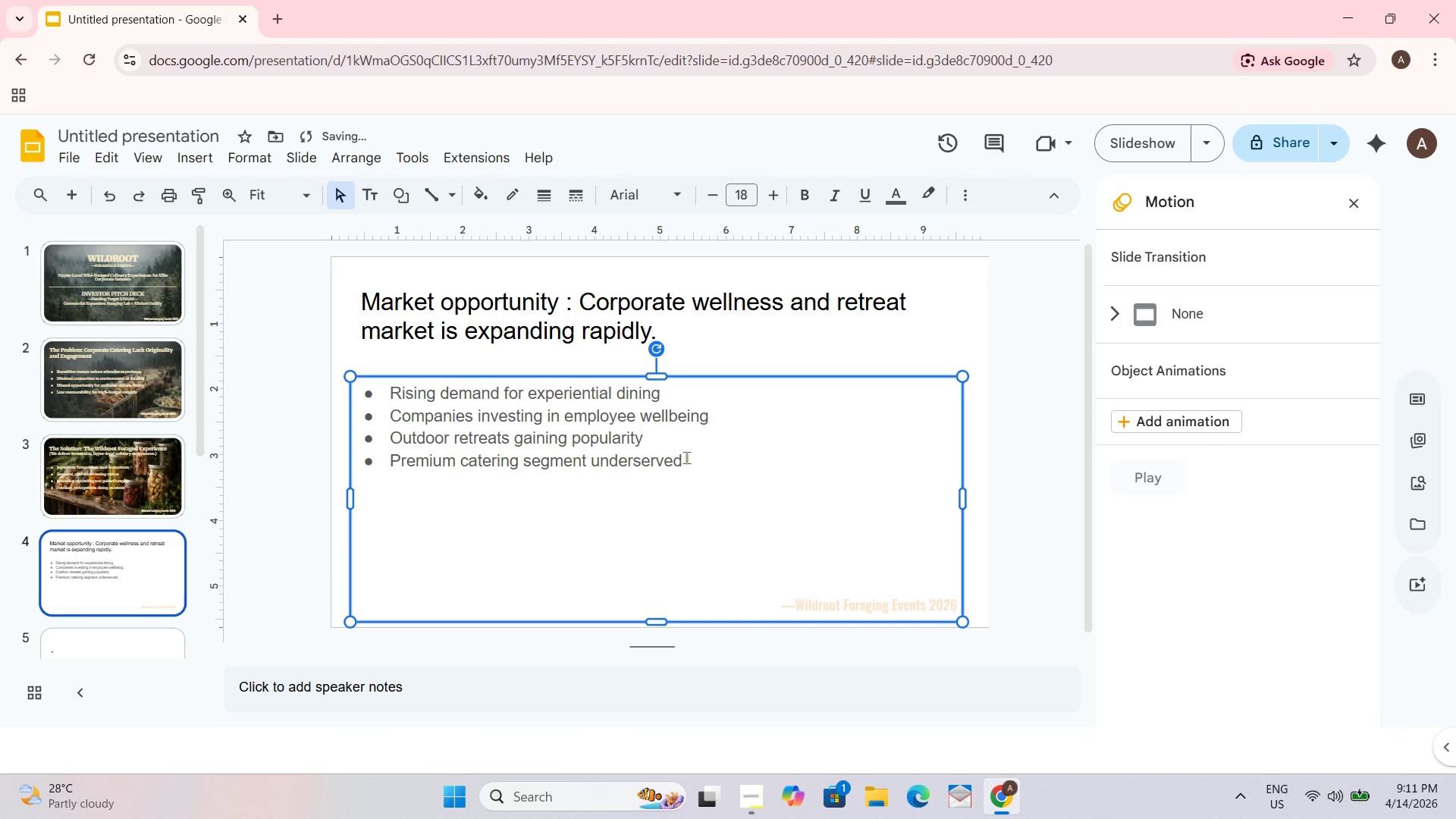 
left_click_drag(start_coordinate=[704, 462], to_coordinate=[708, 463])
 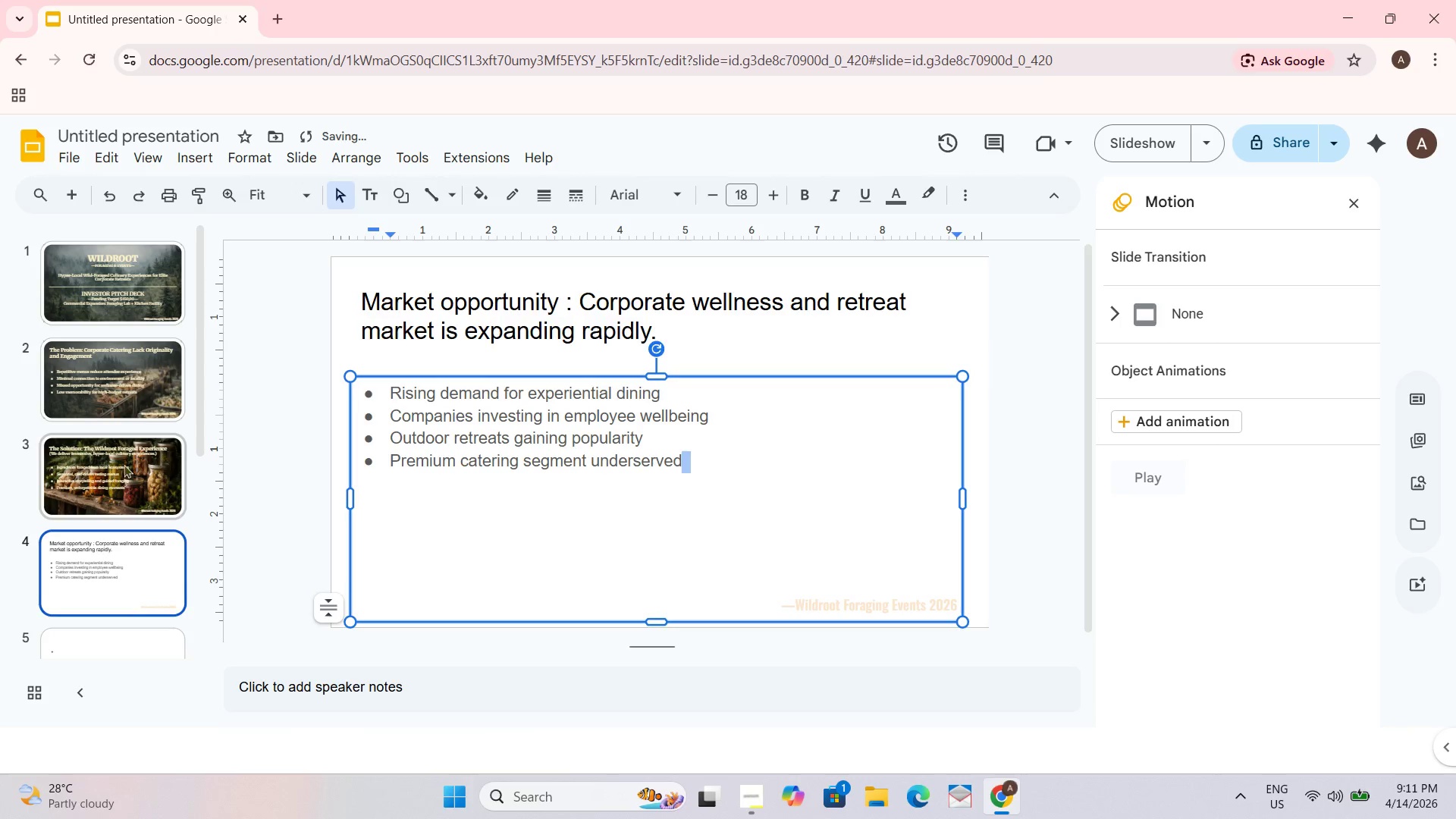 
double_click([598, 481])
 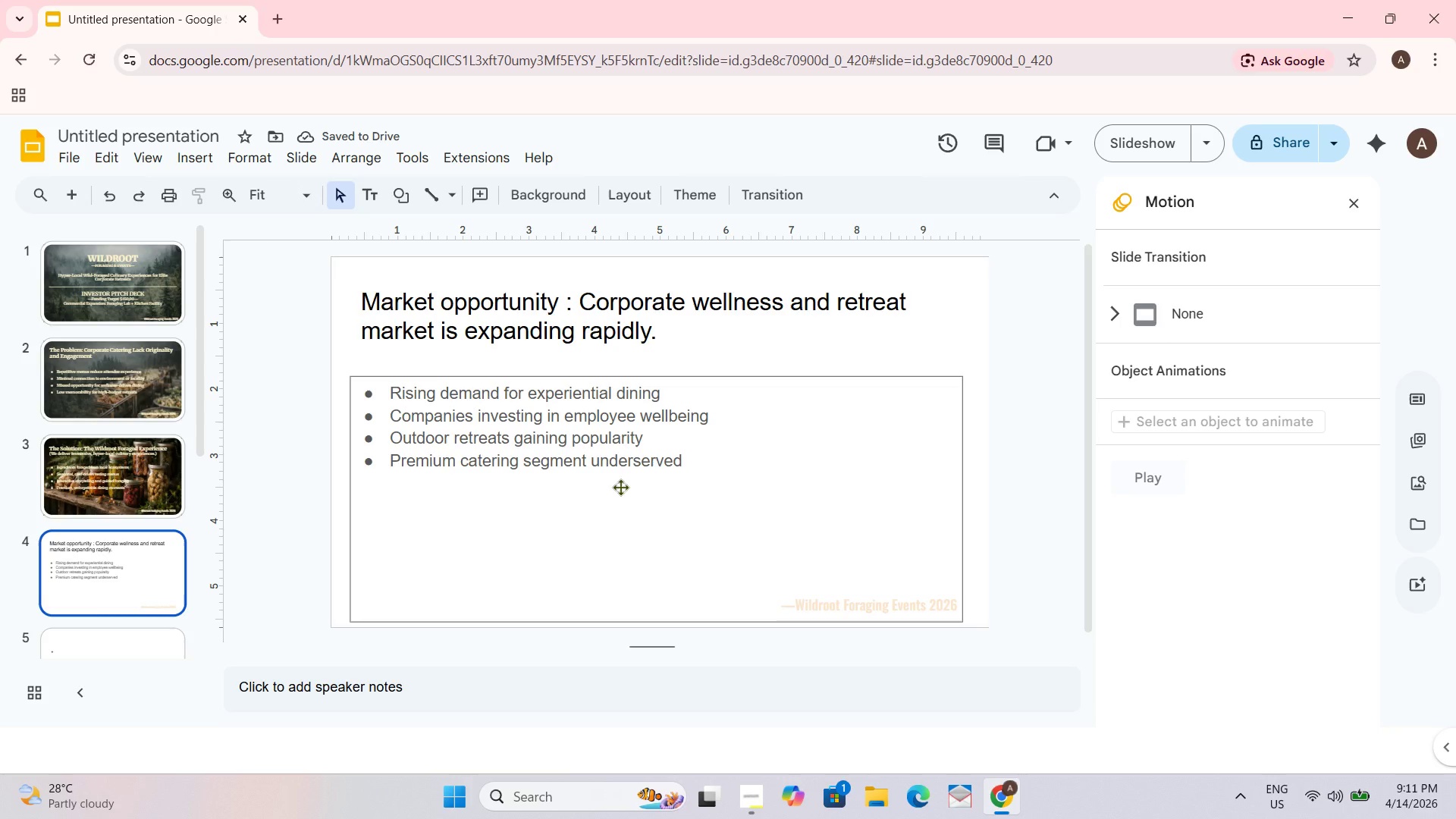 
left_click_drag(start_coordinate=[704, 460], to_coordinate=[337, 389])
 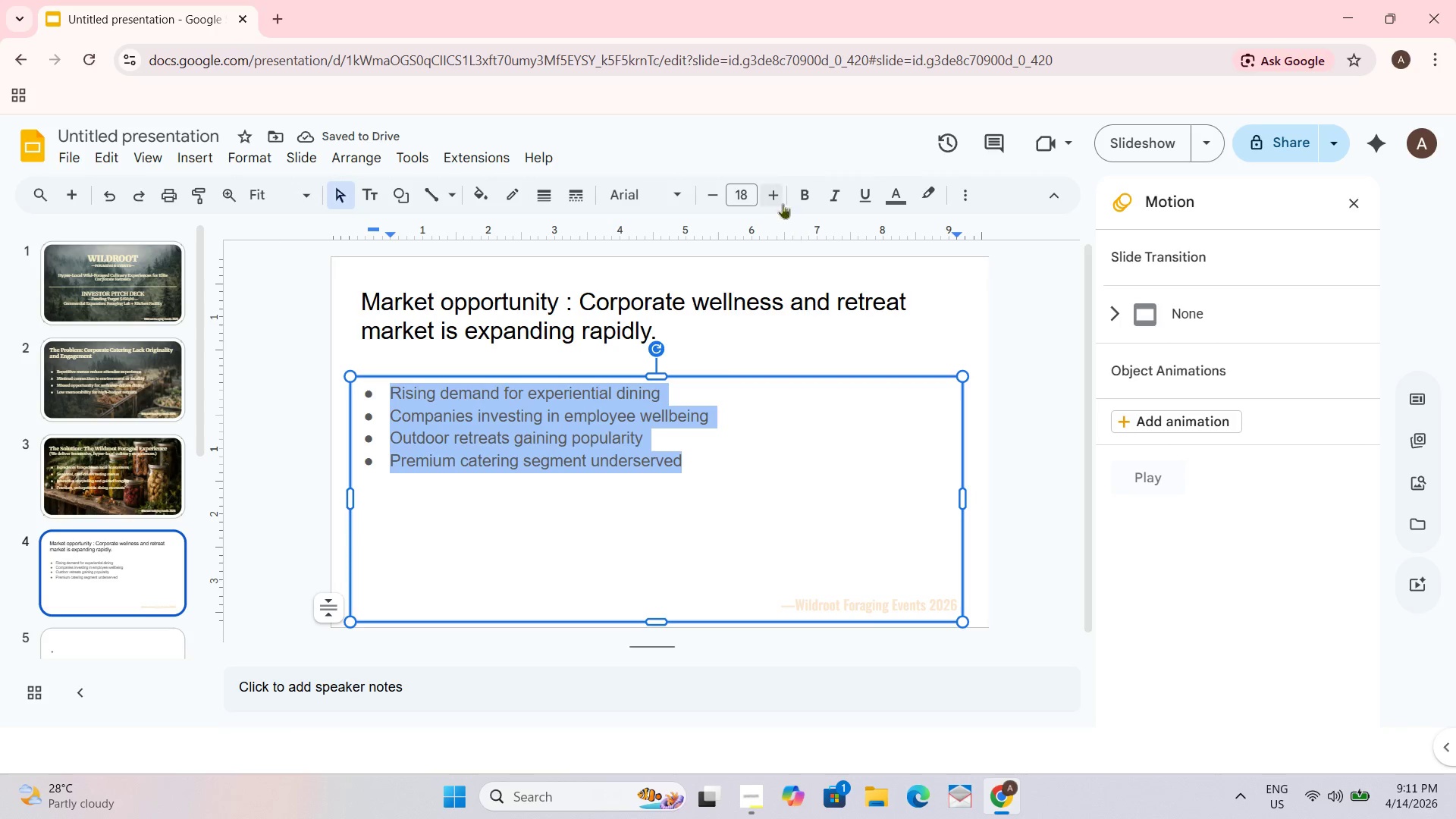 
double_click([779, 199])
 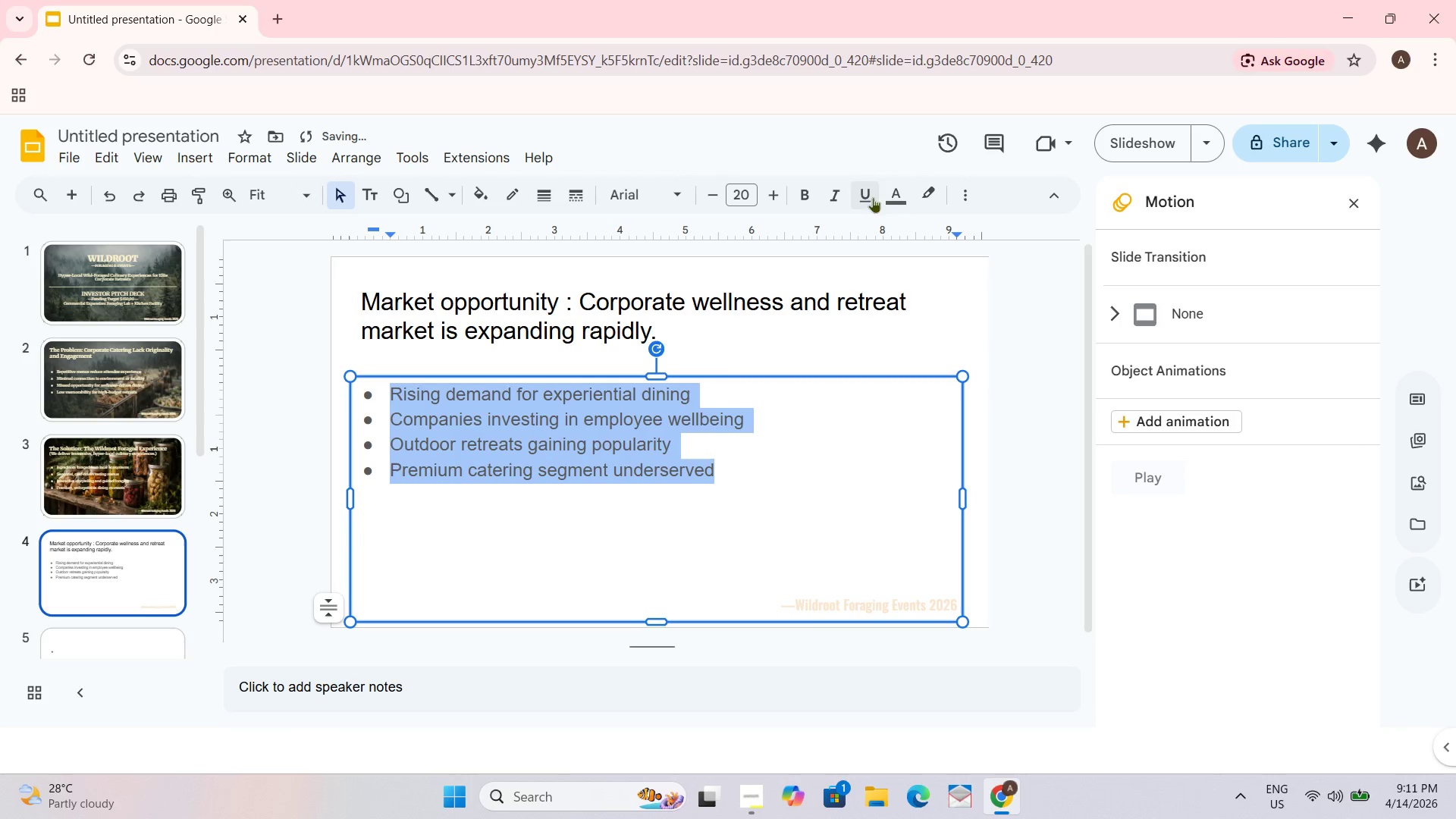 
left_click([893, 193])
 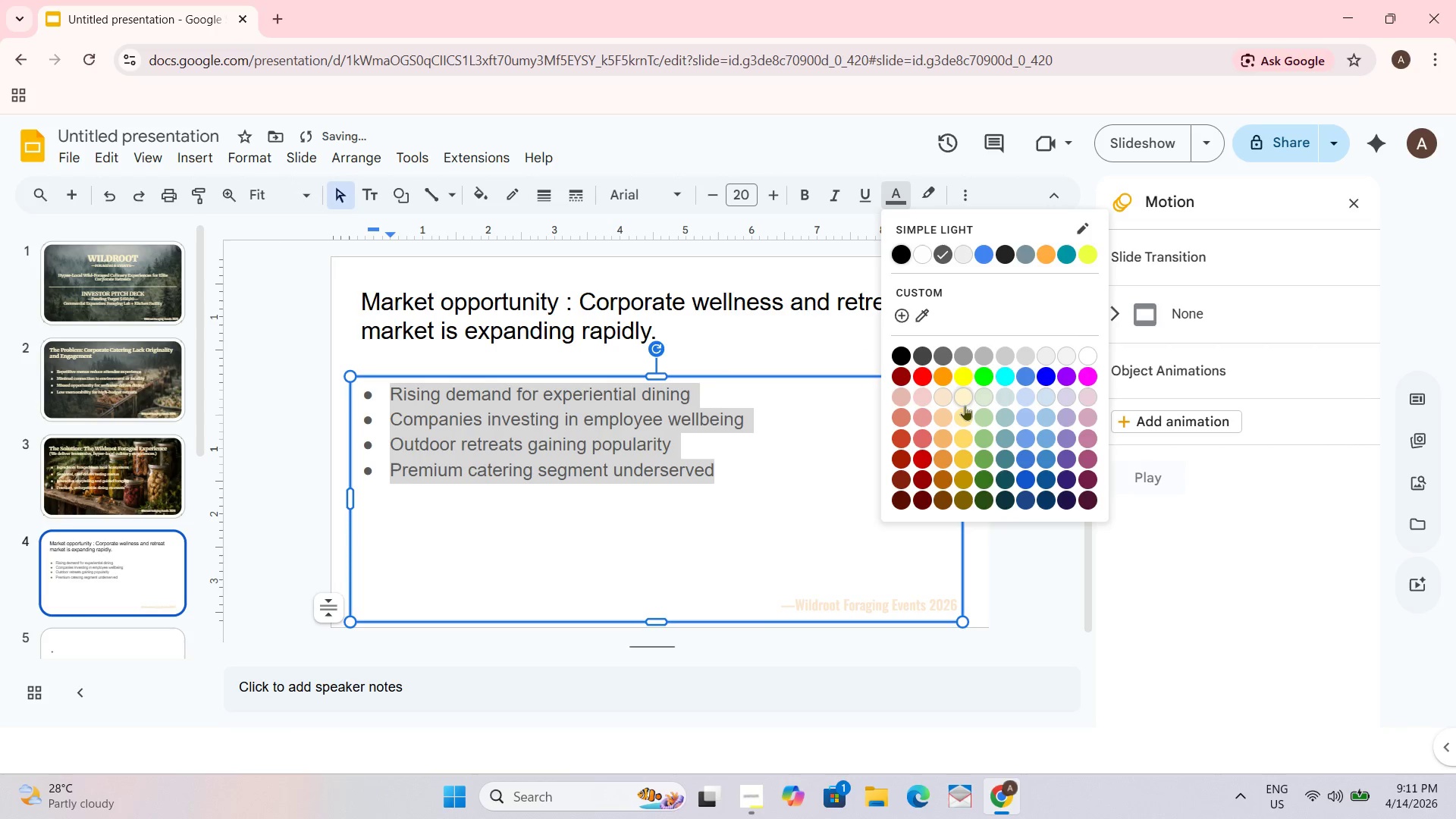 
left_click([965, 402])
 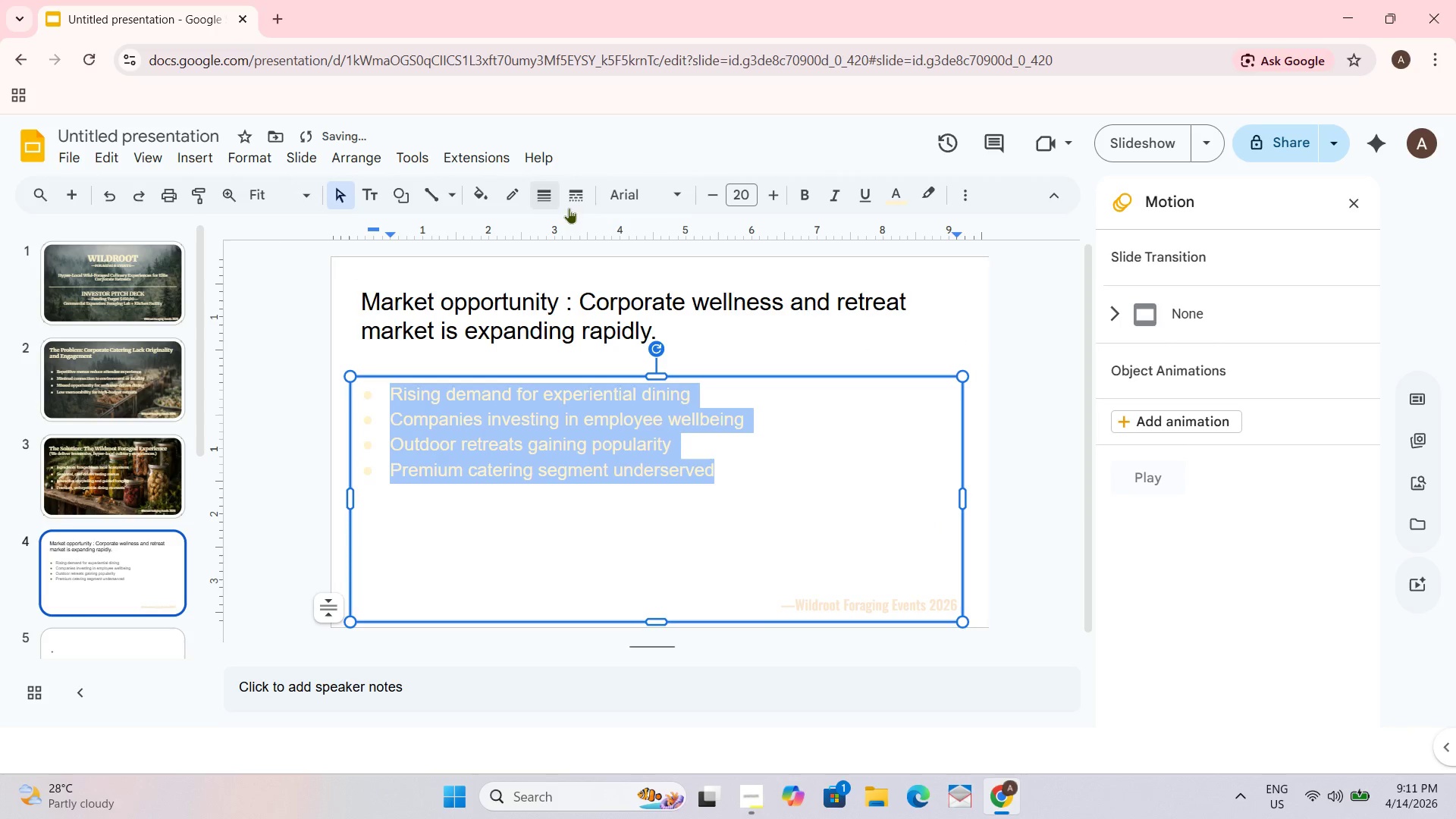 
left_click([664, 195])
 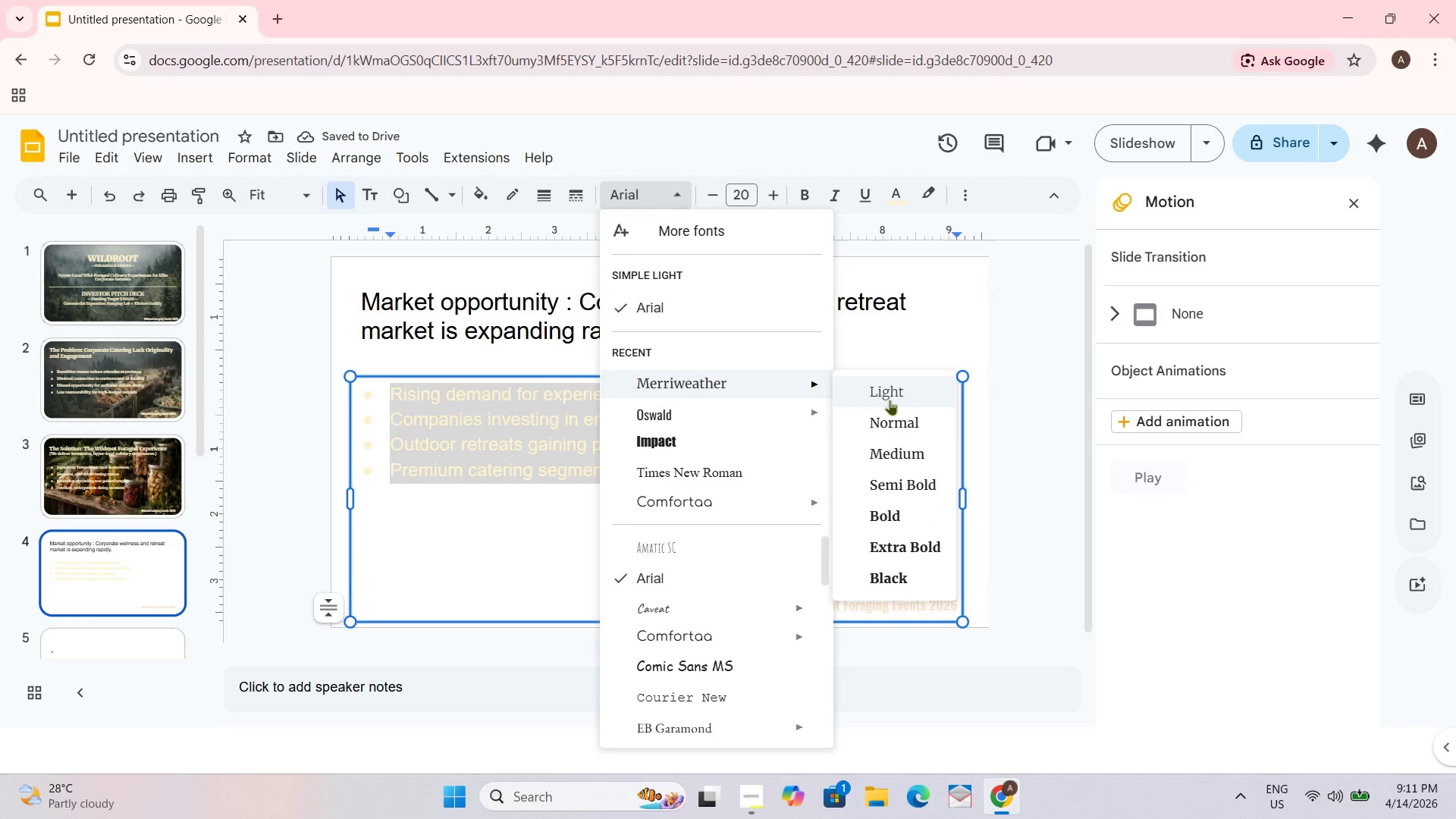 
left_click([902, 475])
 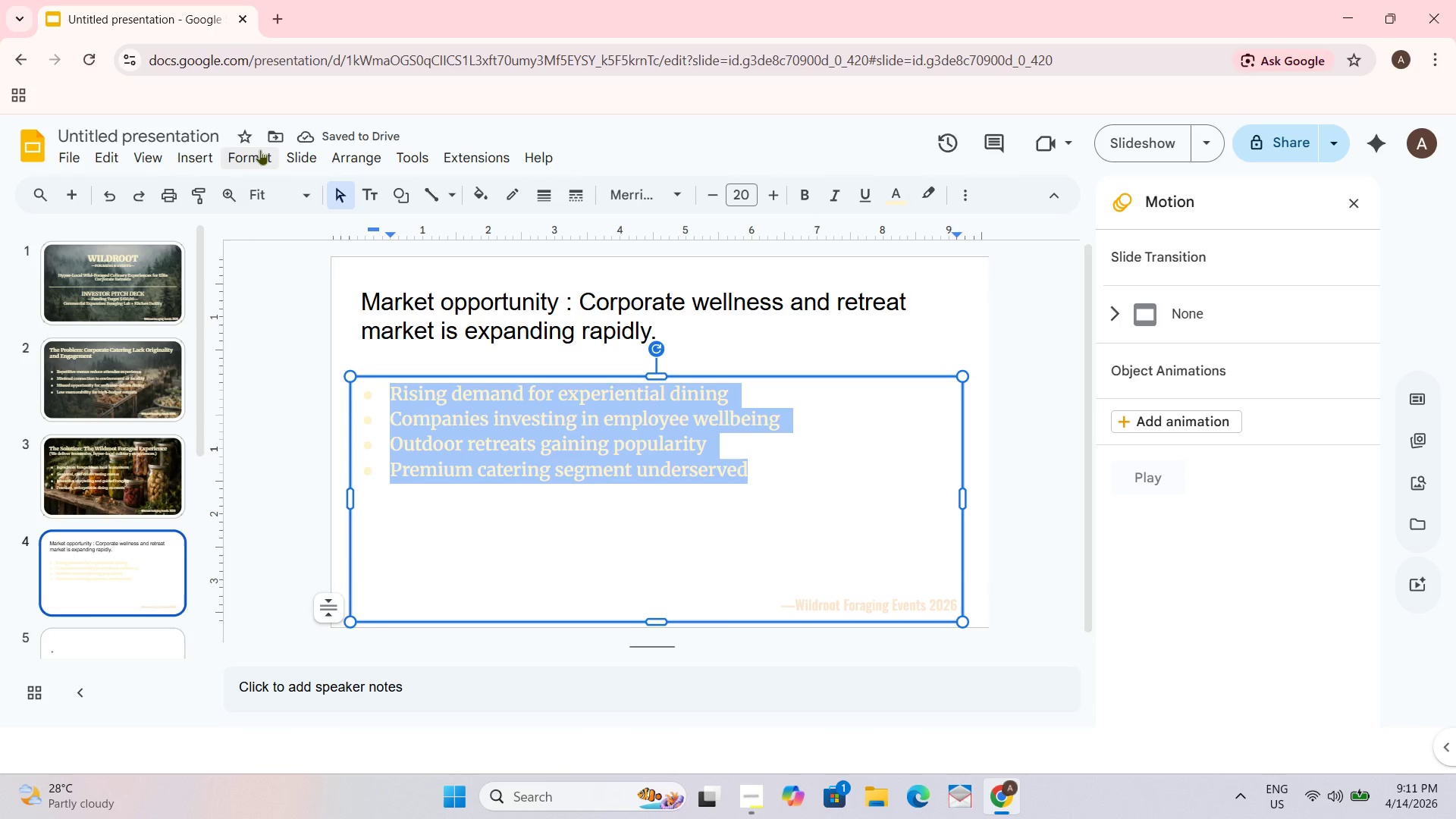 
double_click([259, 159])
 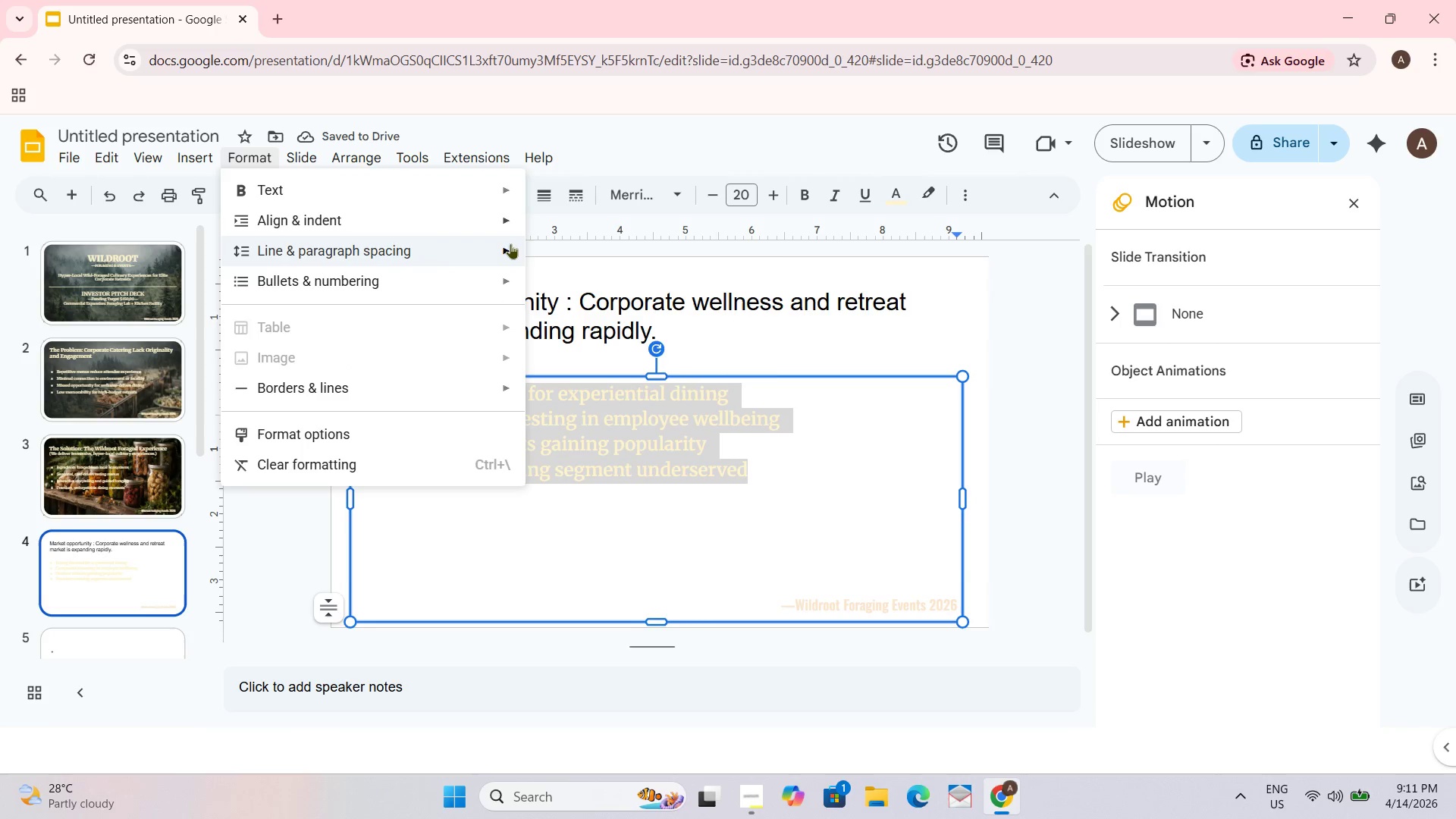 
left_click([511, 244])
 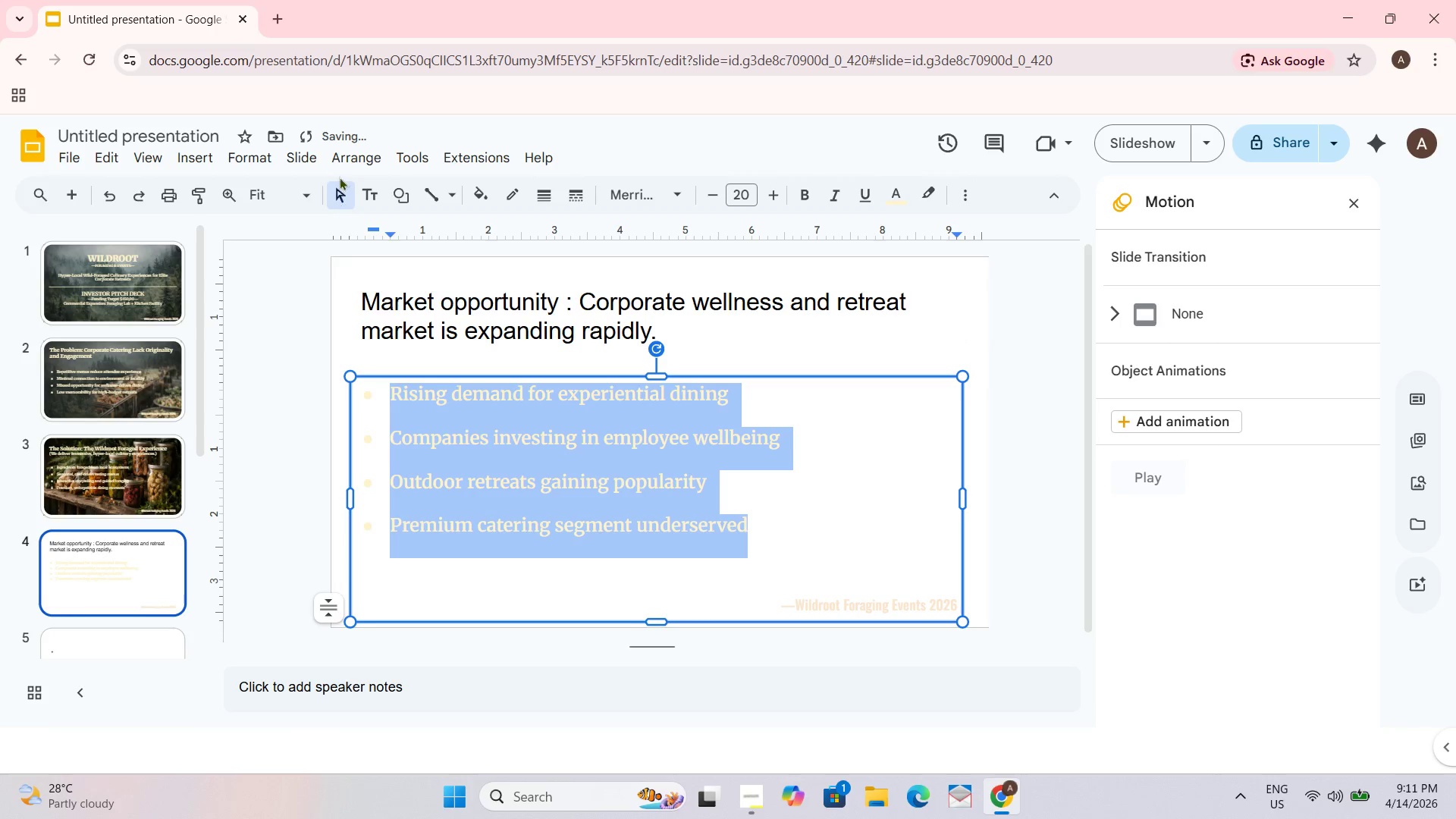 
left_click([239, 152])
 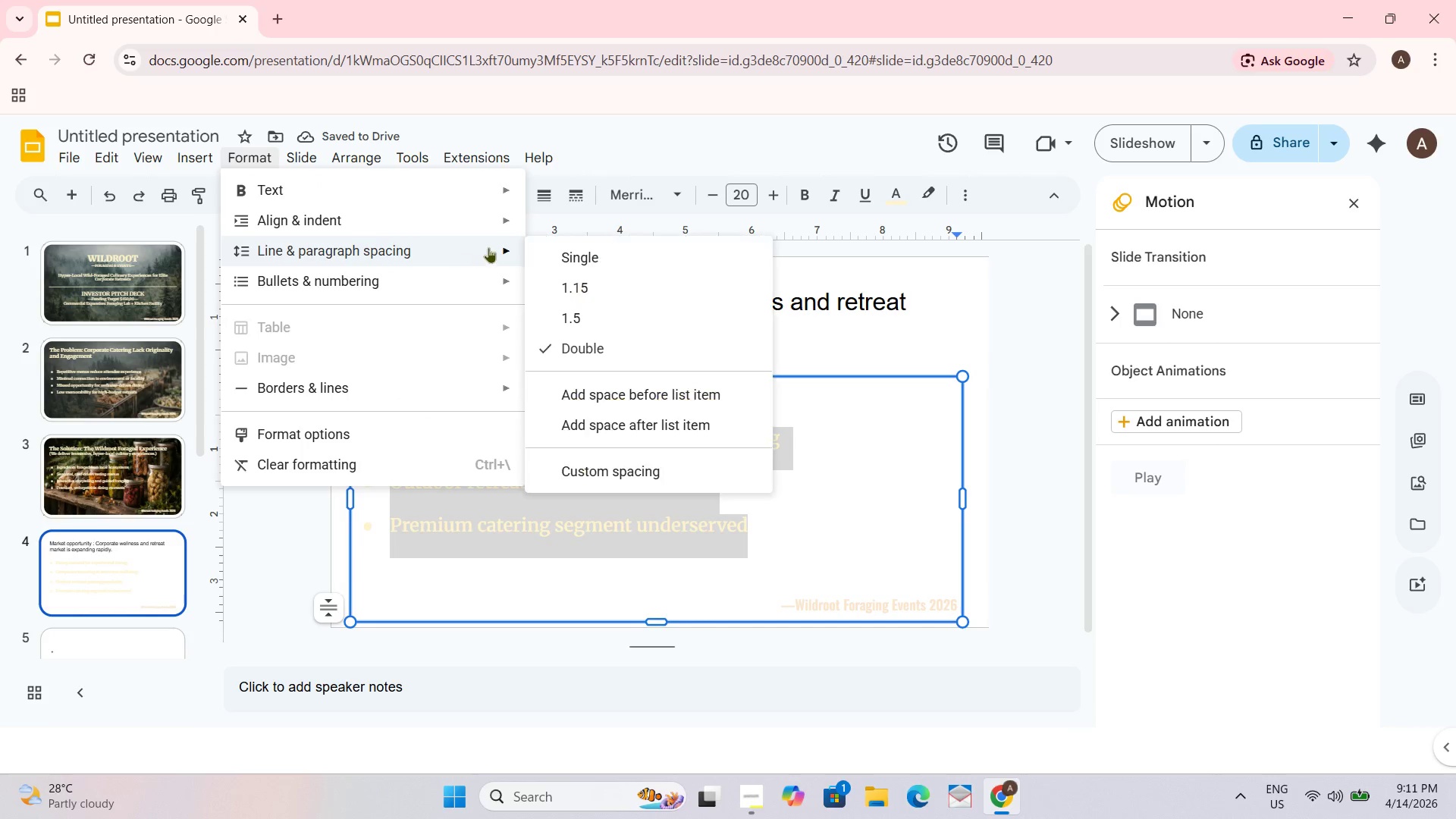 
left_click([578, 316])
 